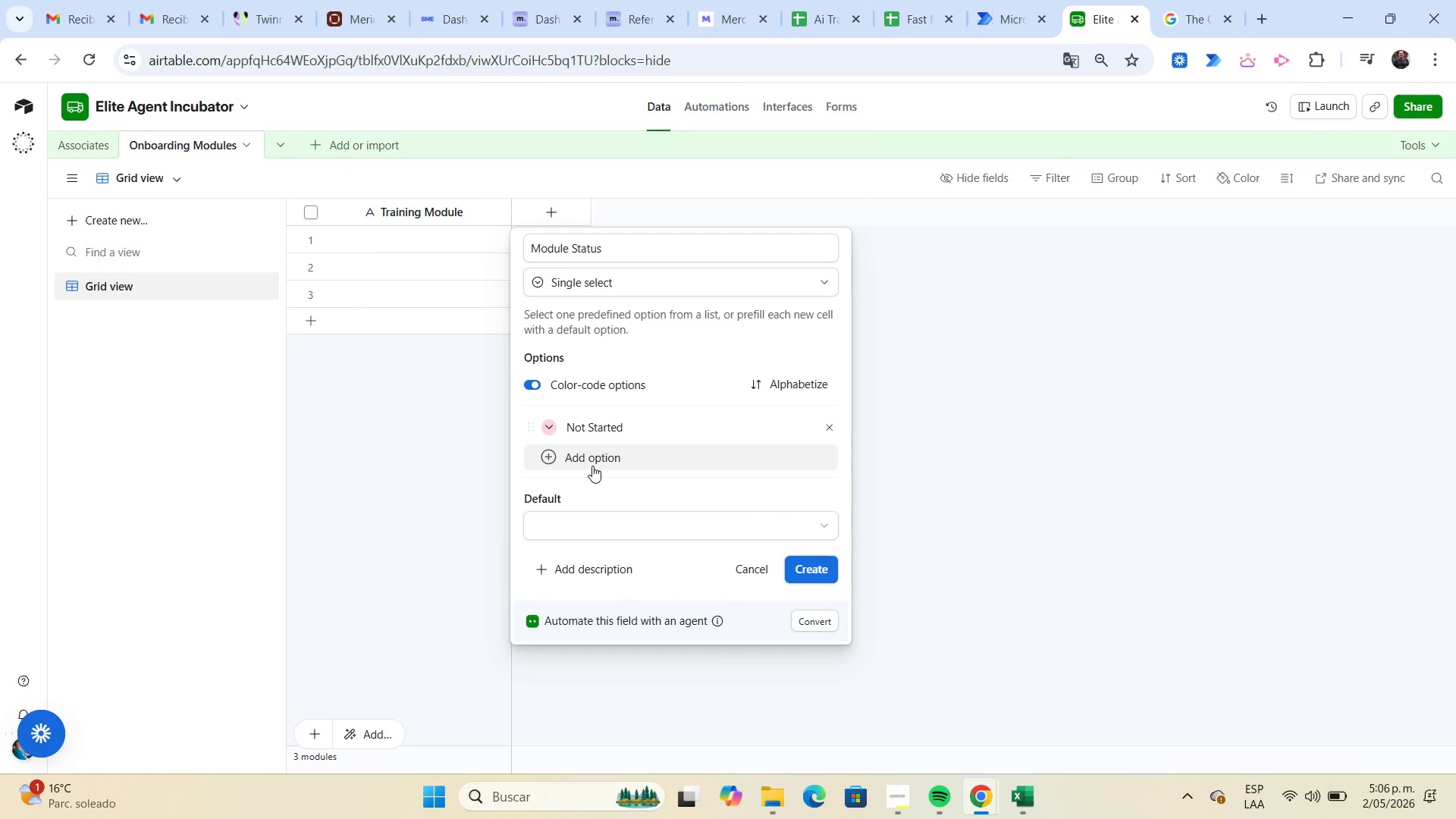 
left_click([592, 461])
 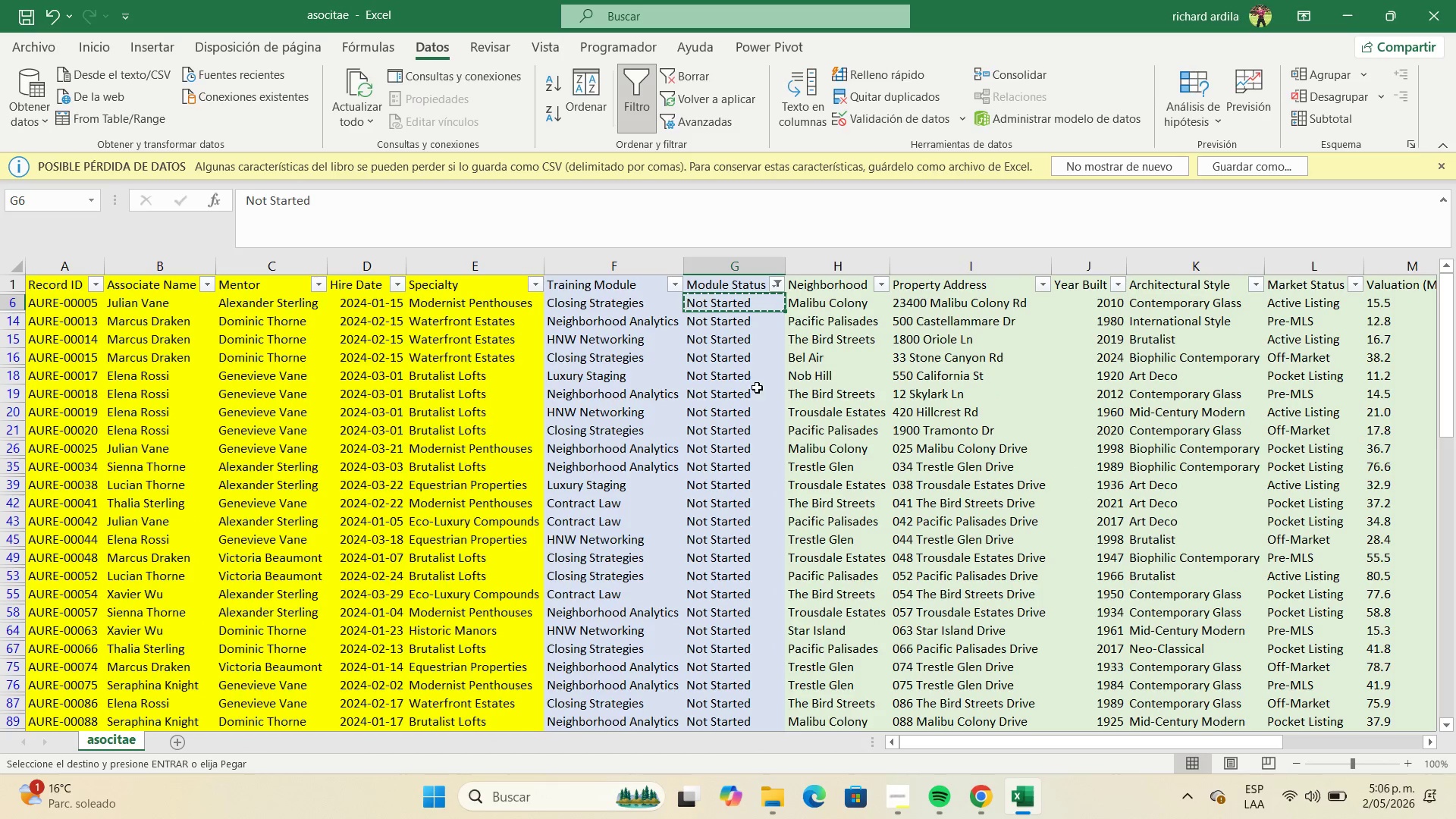 
left_click([774, 285])
 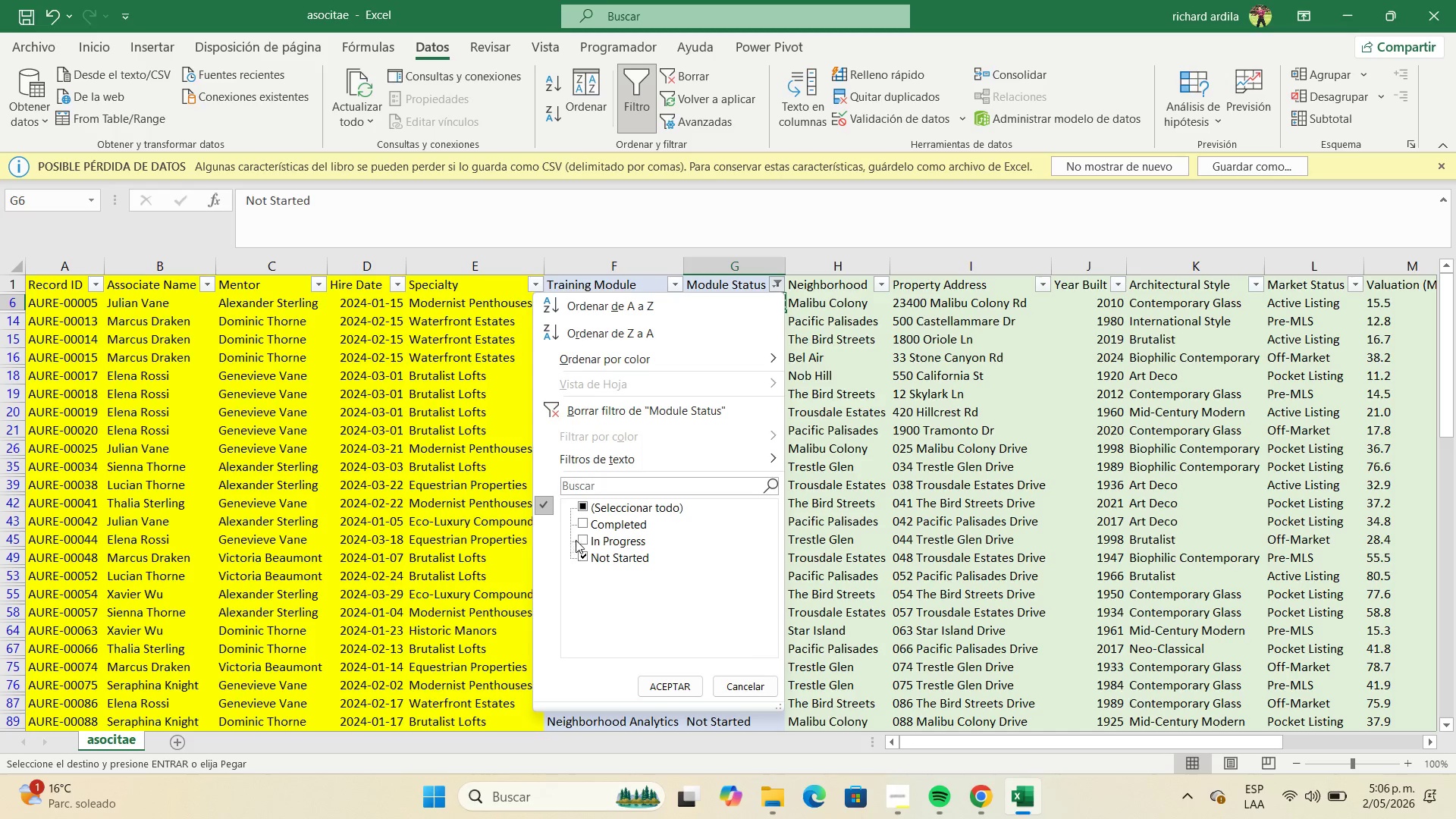 
left_click([586, 535])
 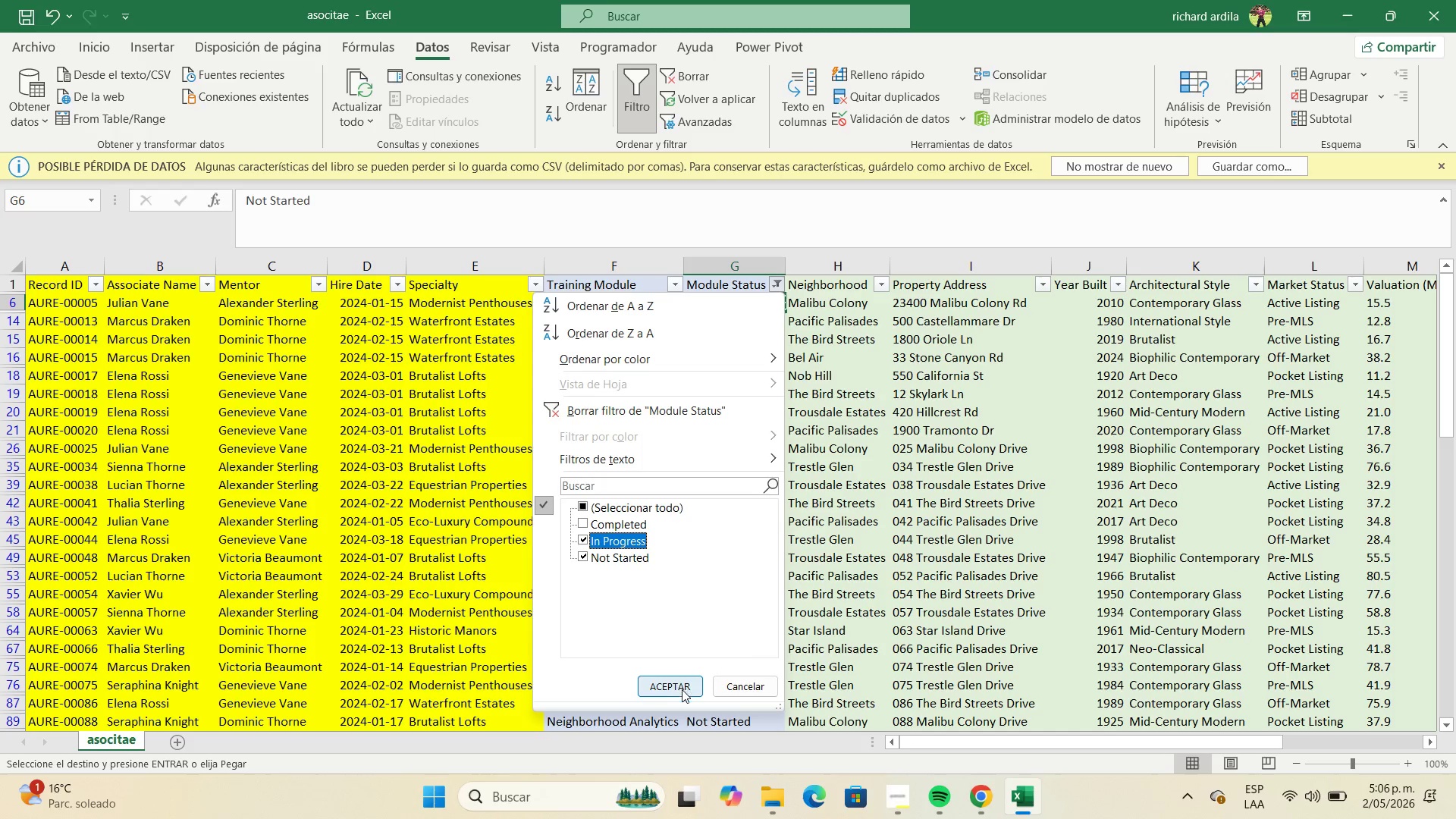 
left_click([682, 689])
 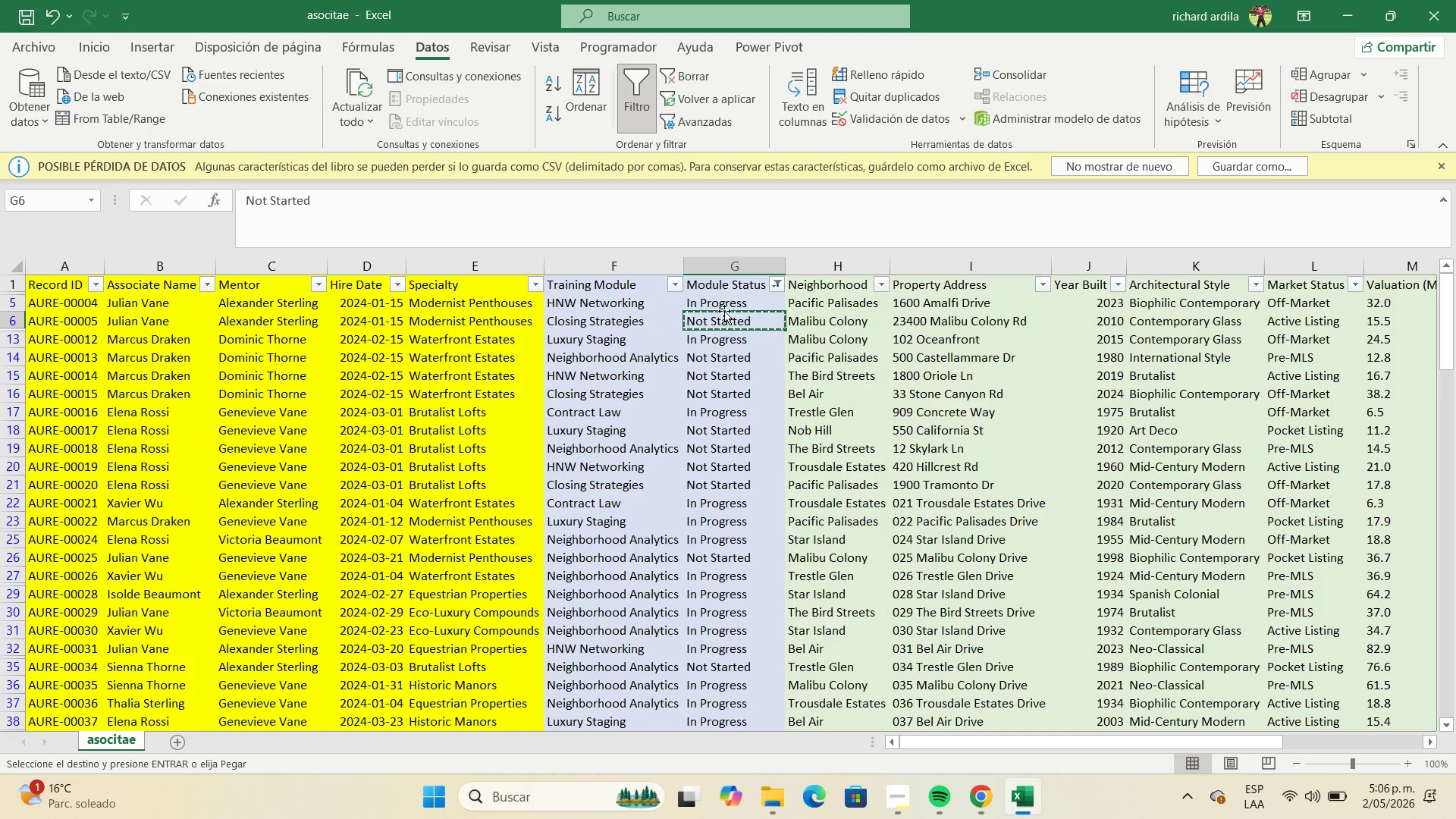 
left_click([726, 307])
 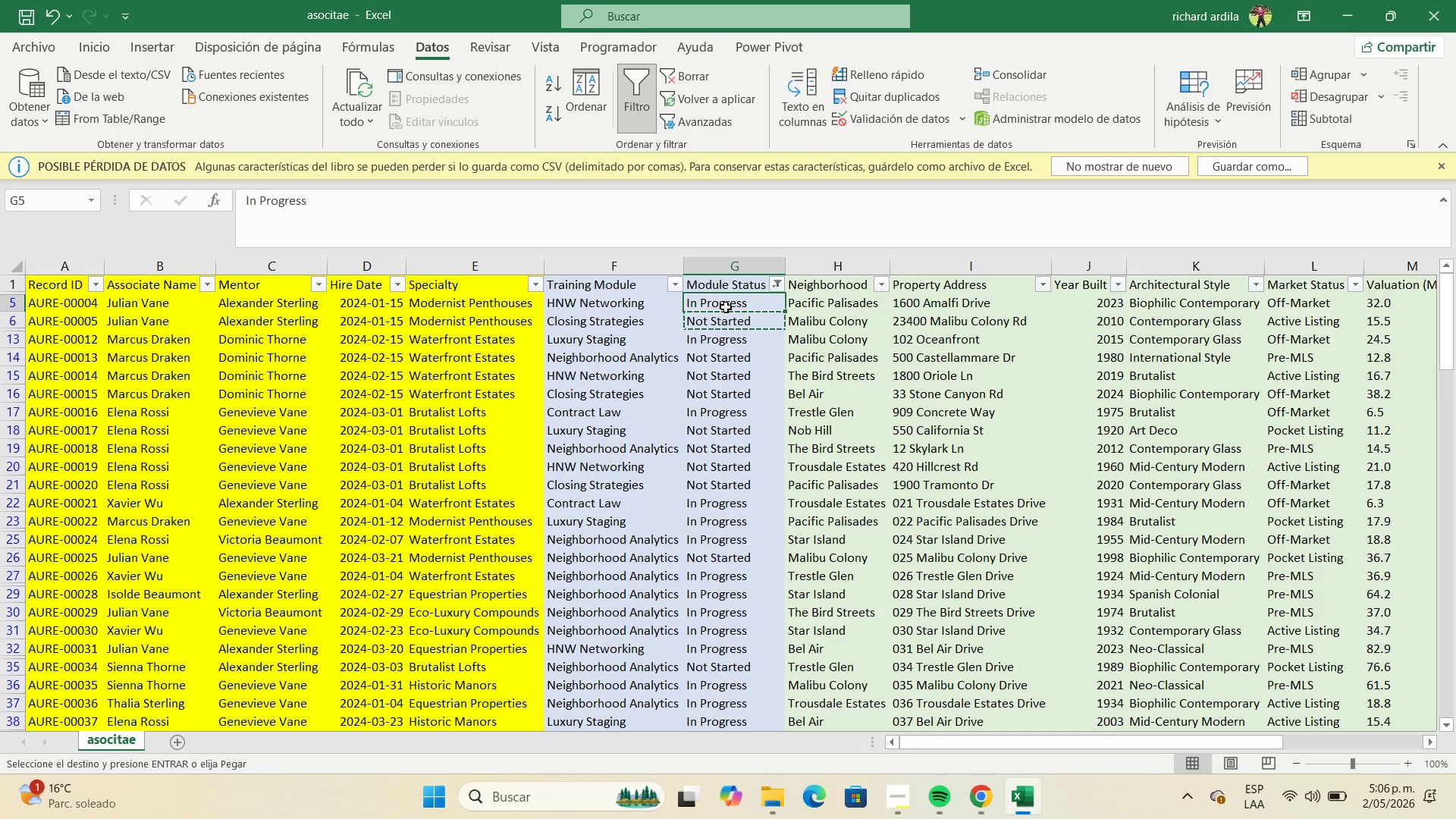 
key(Control+C)
 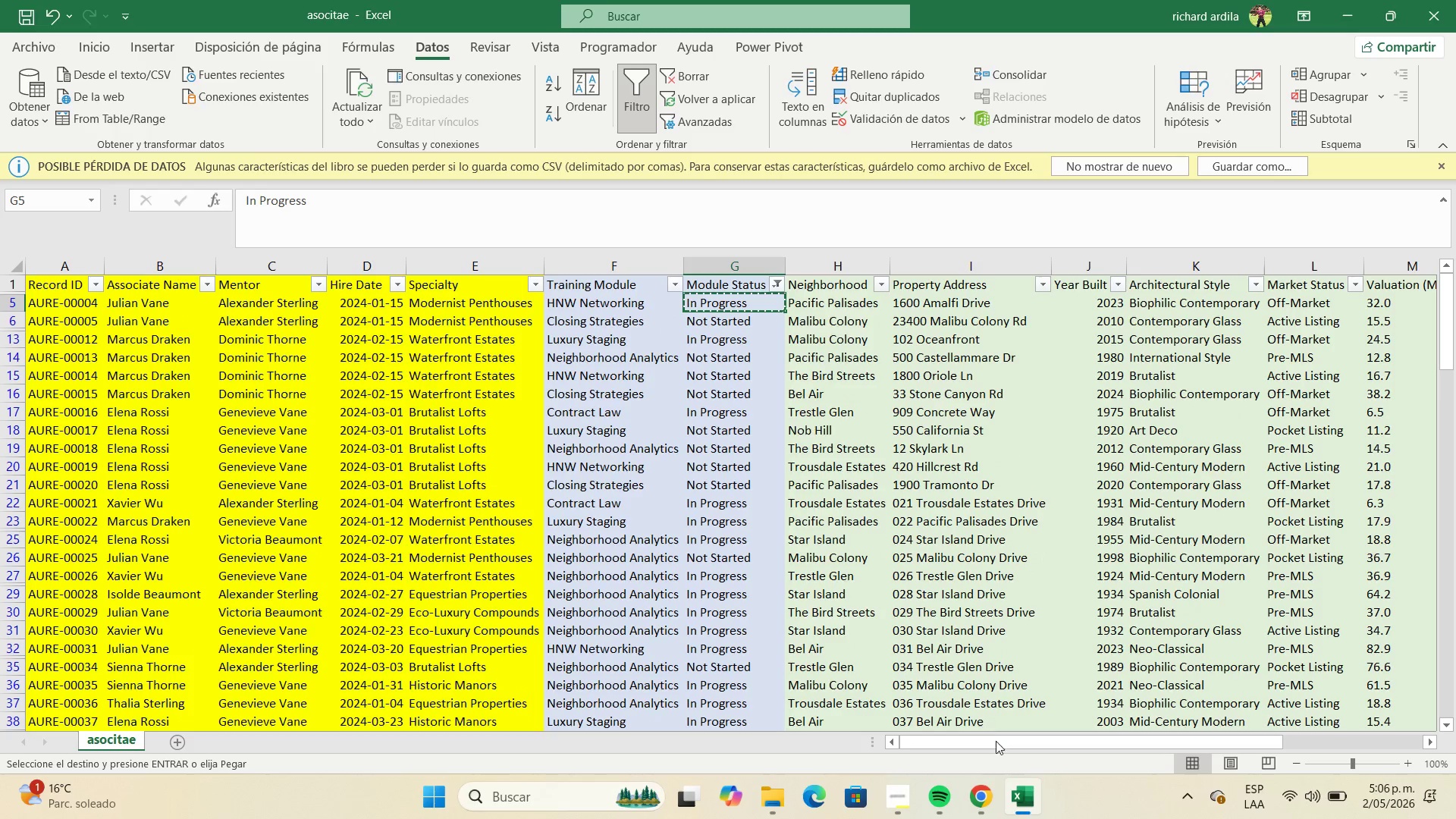 
left_click([990, 786])
 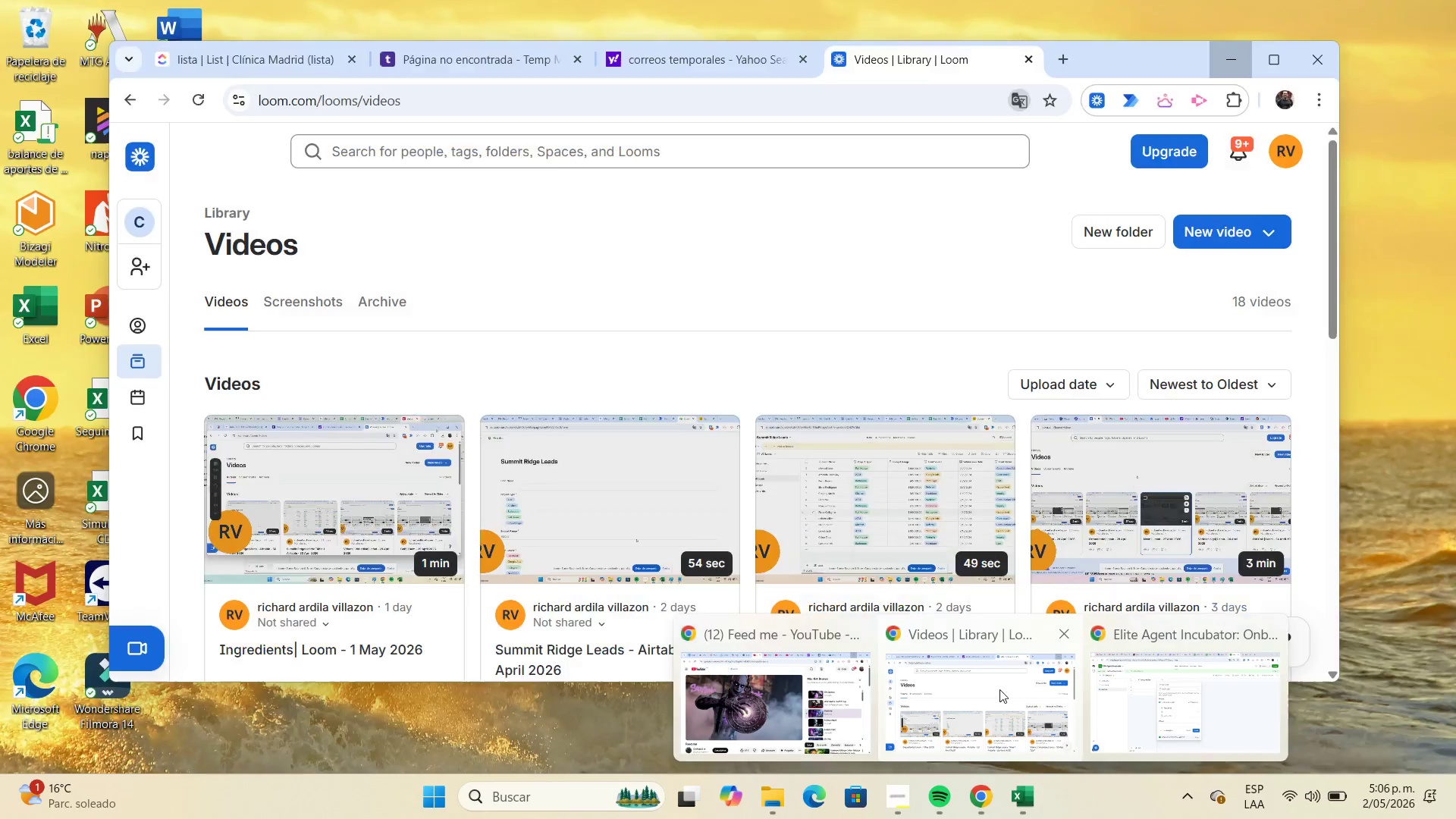 
left_click([1124, 708])
 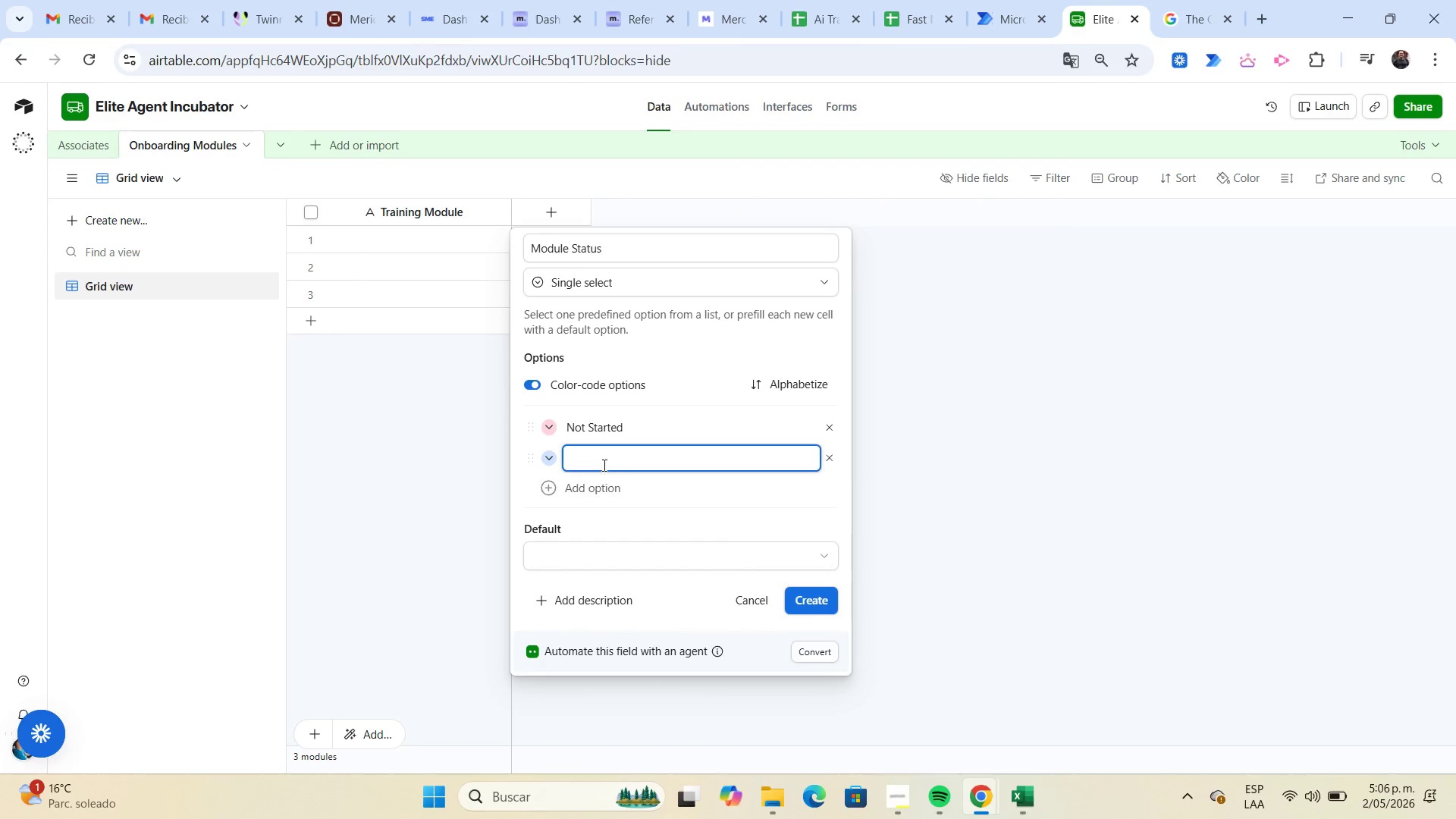 
key(Control+V)
 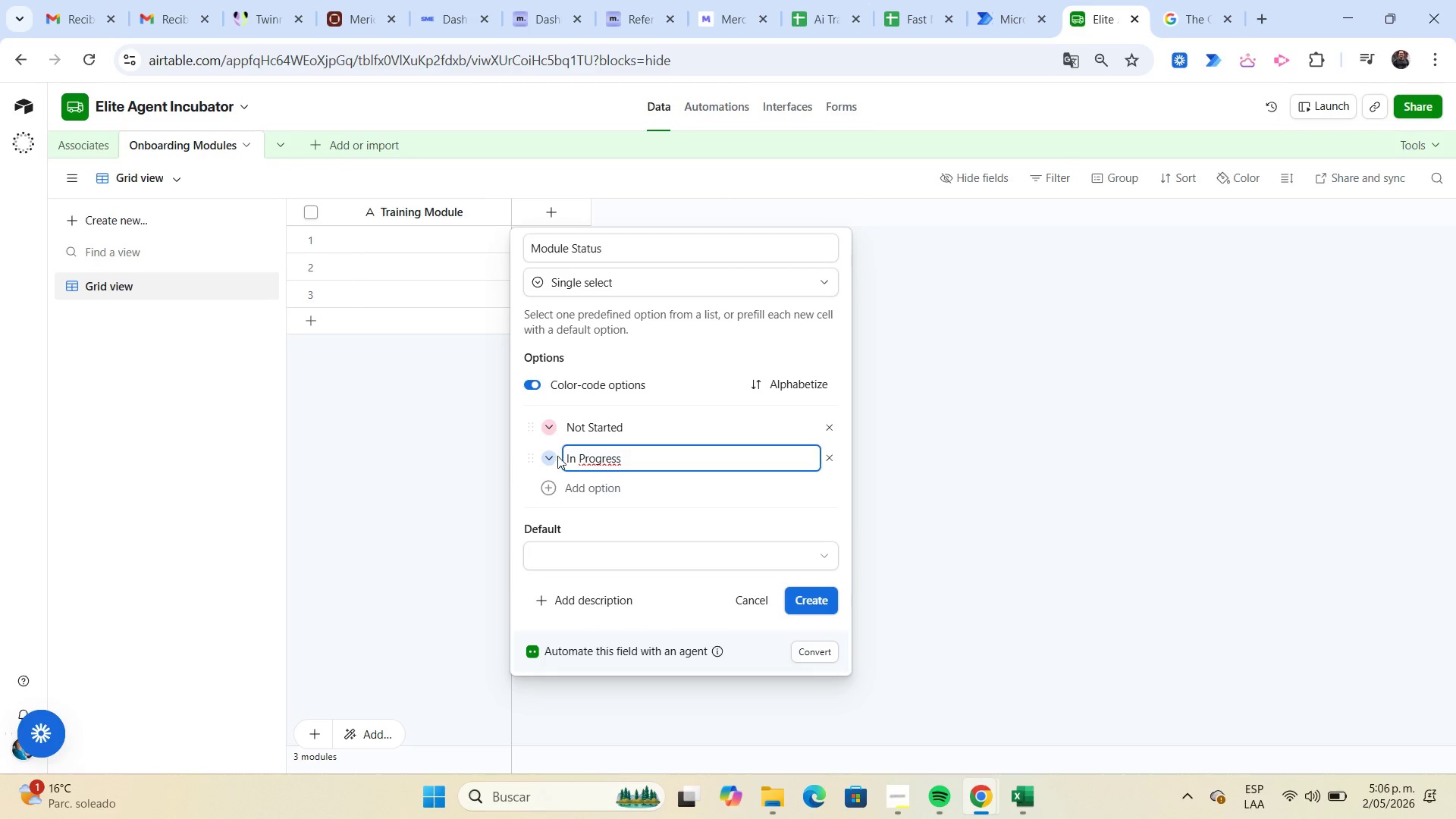 
left_click([553, 455])
 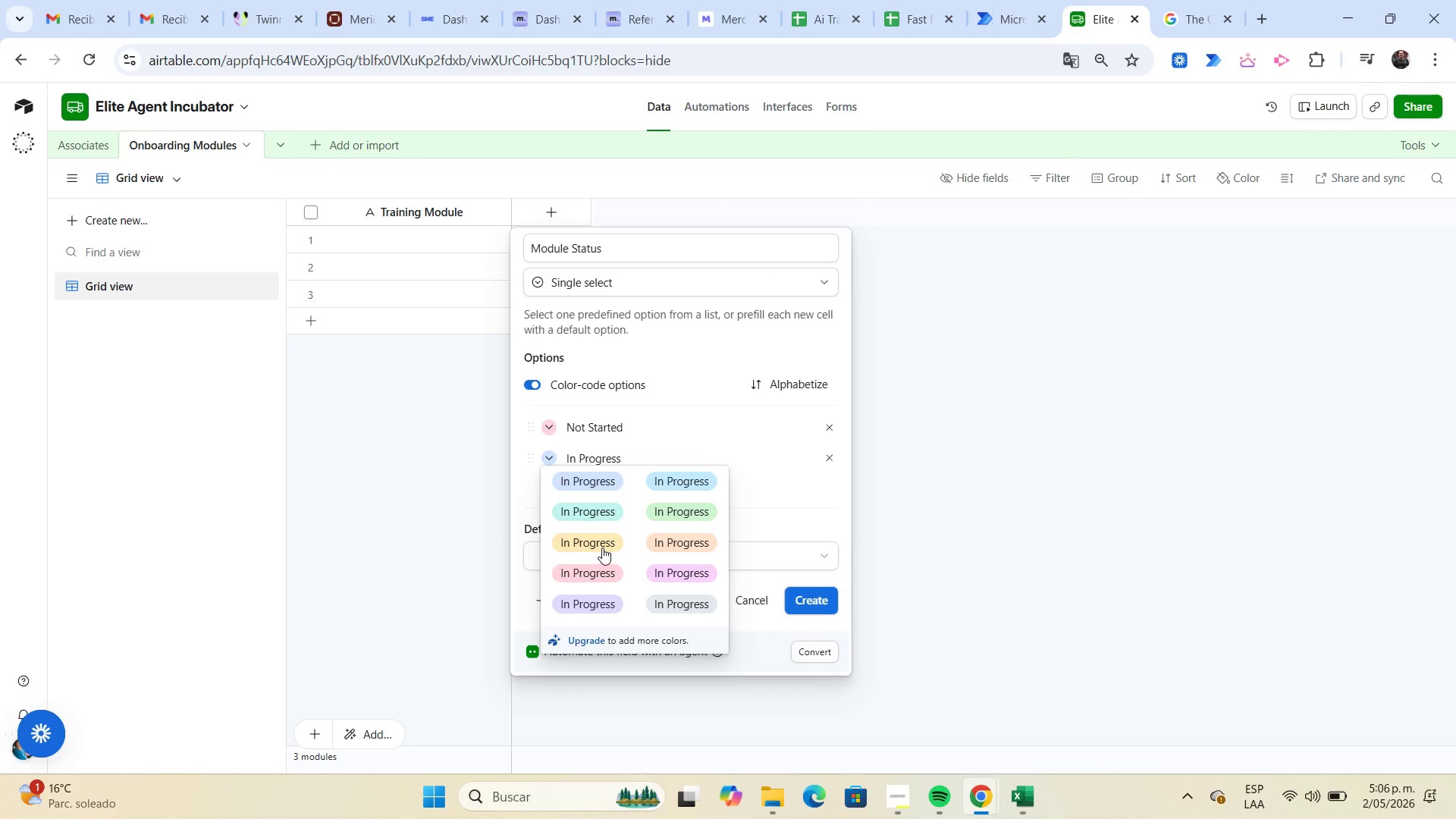 
left_click([599, 546])
 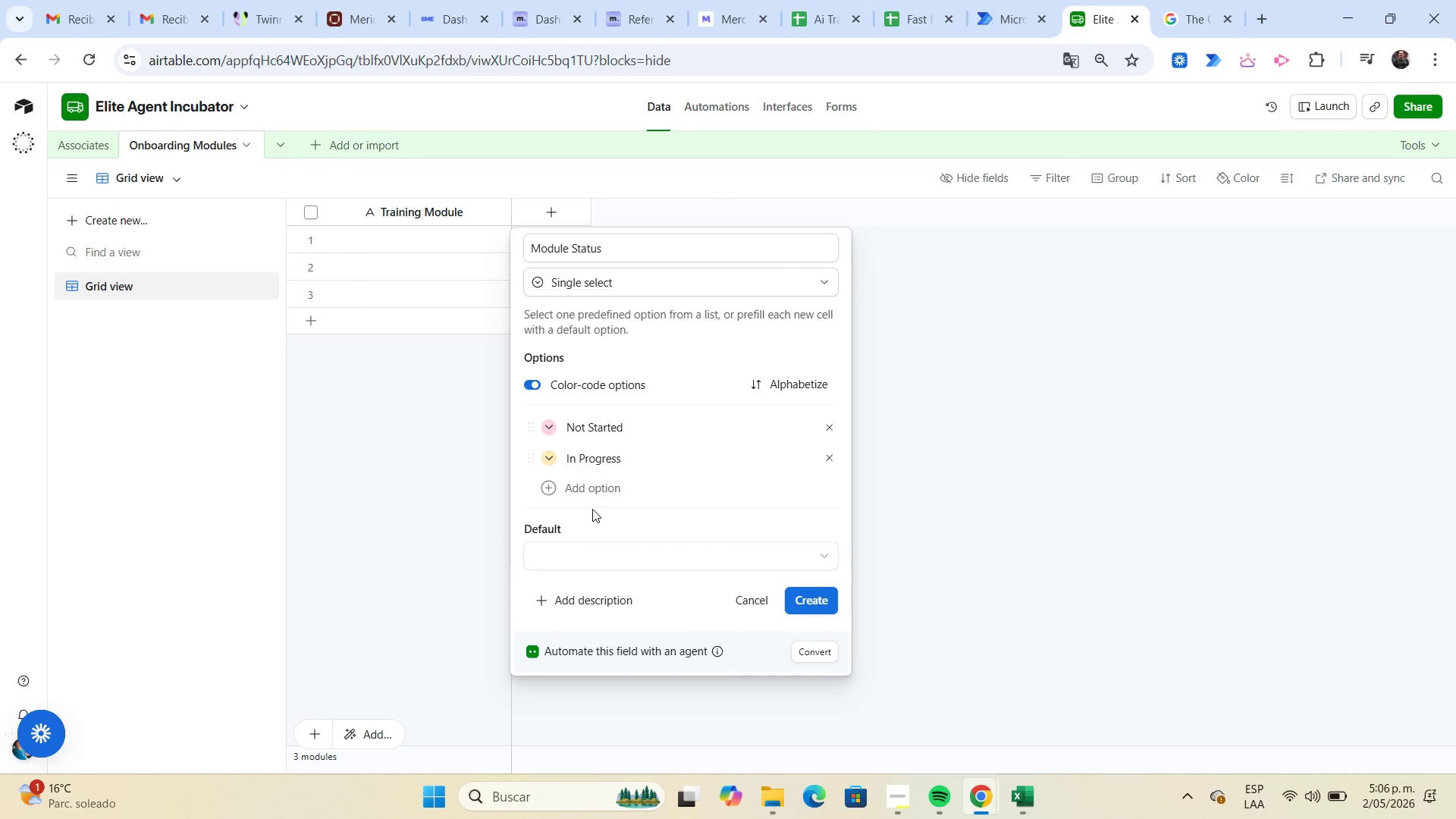 
left_click([594, 490])
 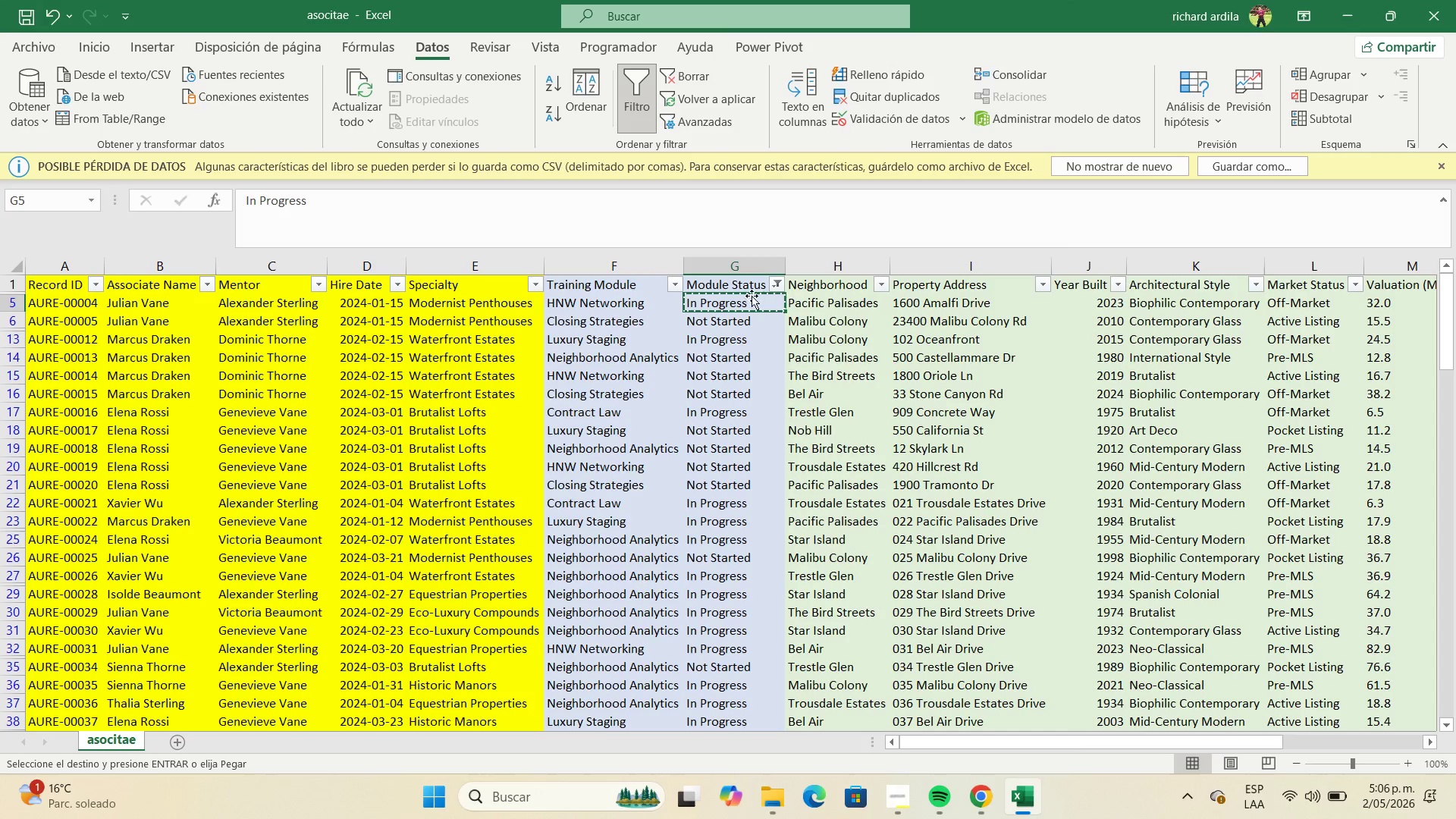 
left_click([777, 282])
 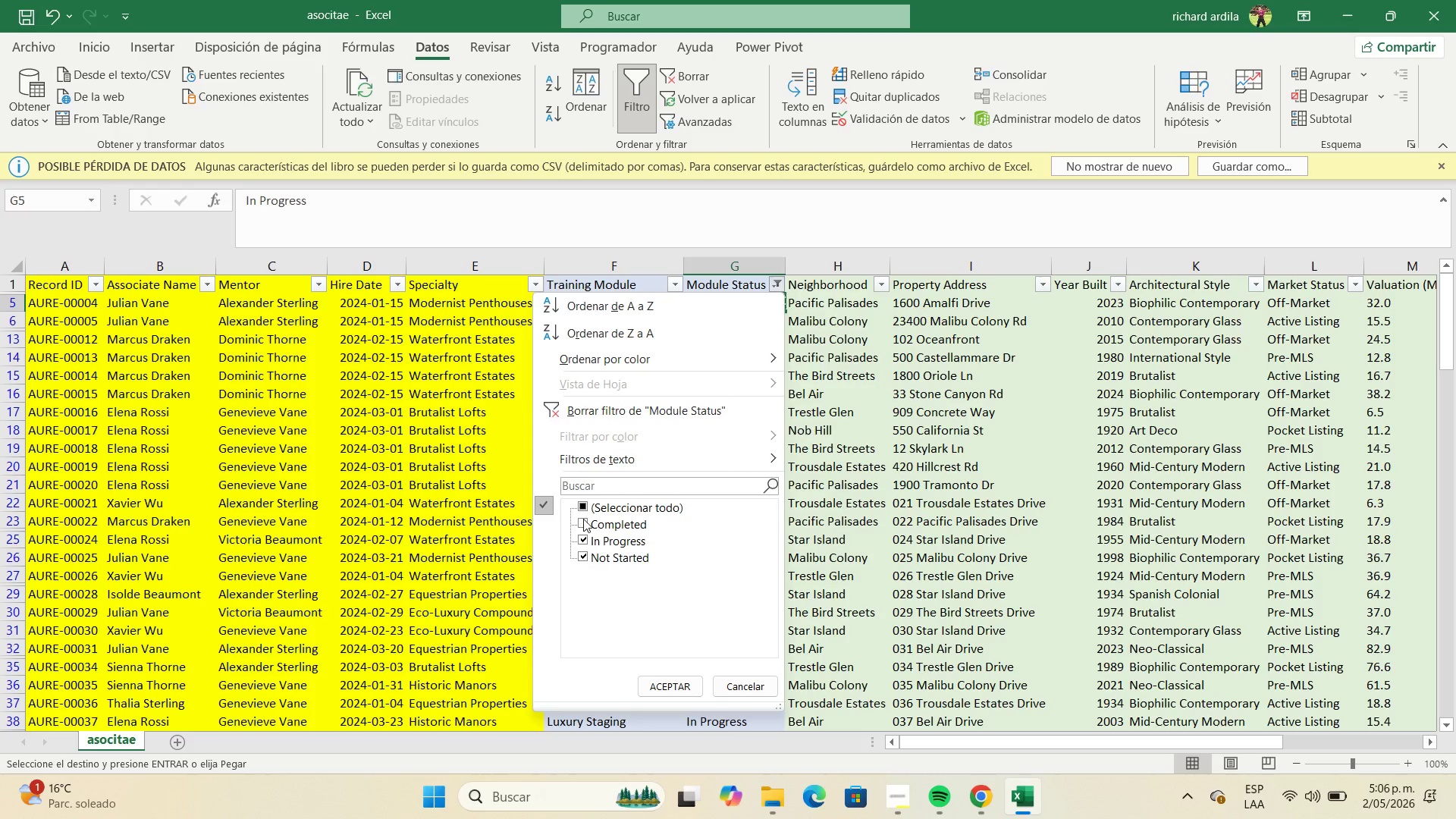 
left_click([583, 520])
 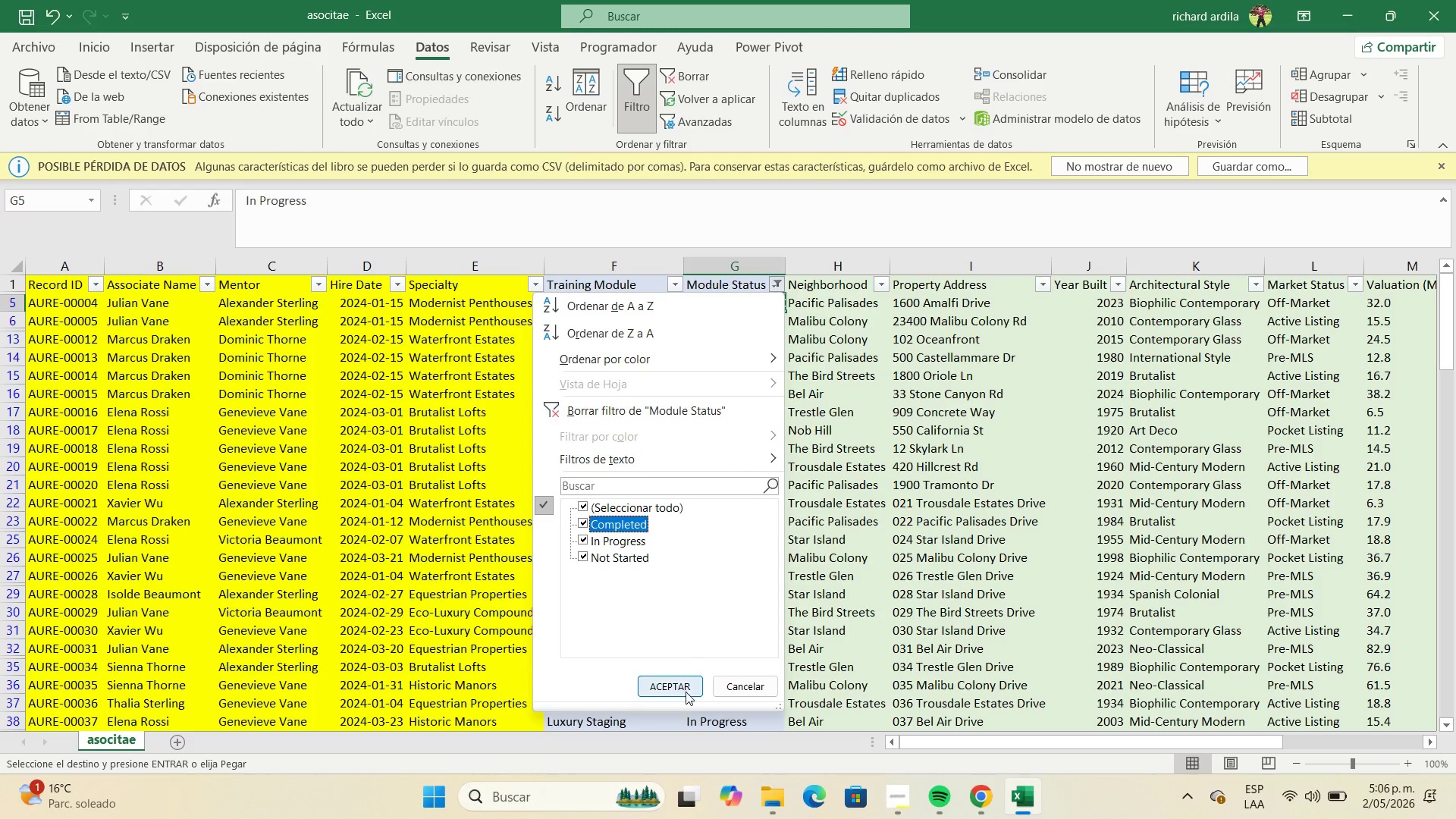 
left_click([682, 692])
 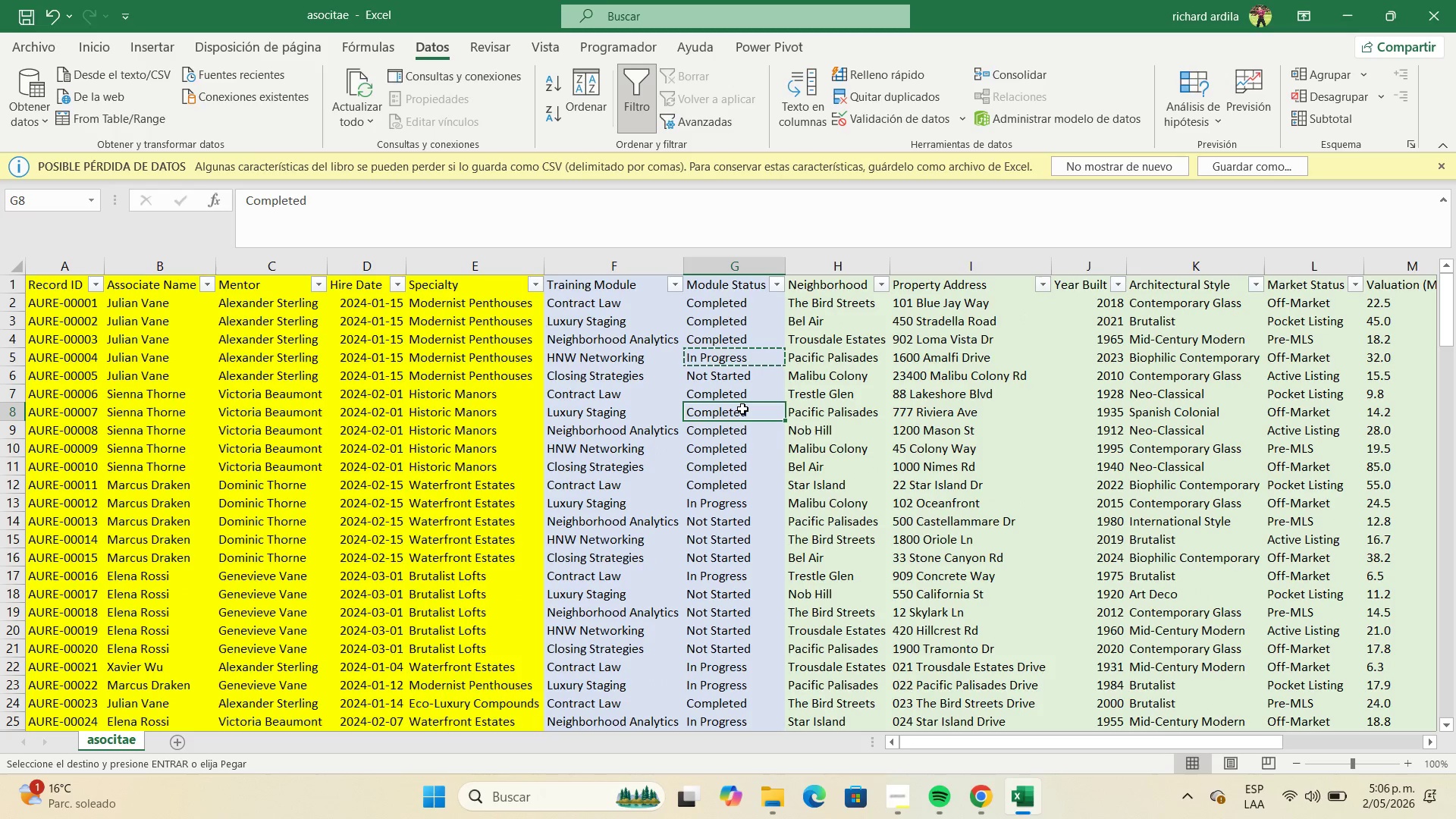 
key(Control+C)
 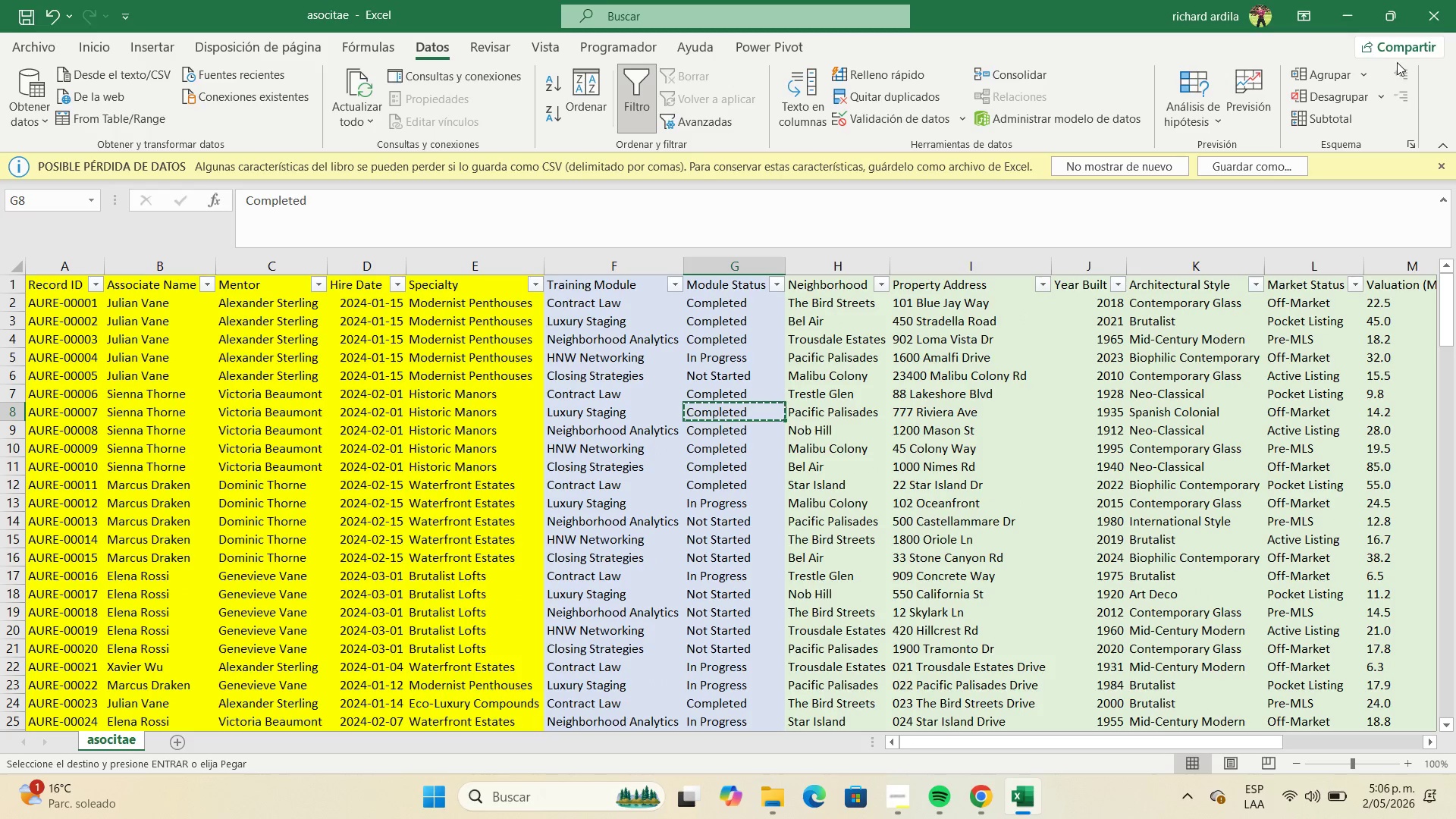 
left_click([1348, 18])
 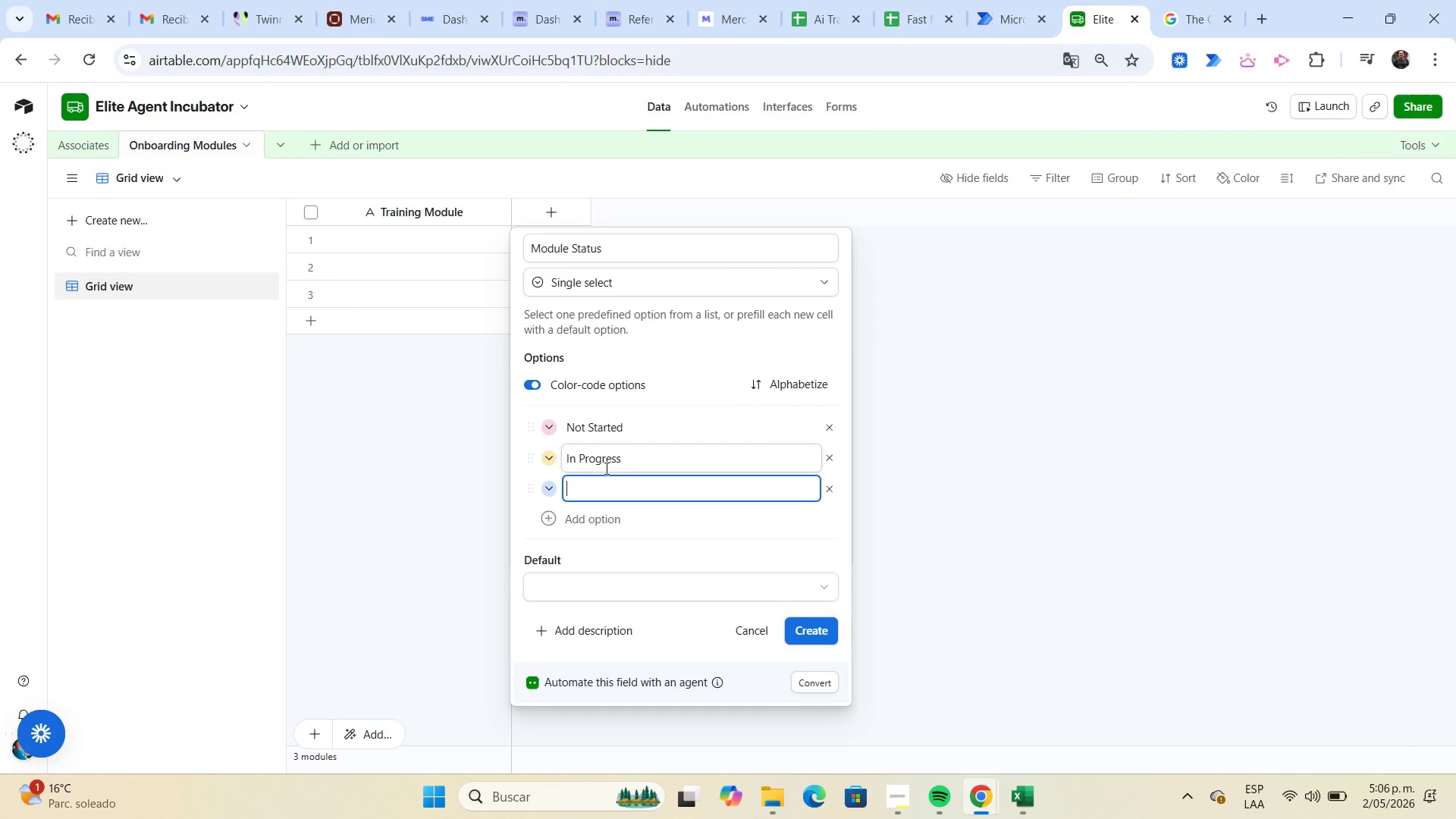 
key(Control+ControlLeft)
 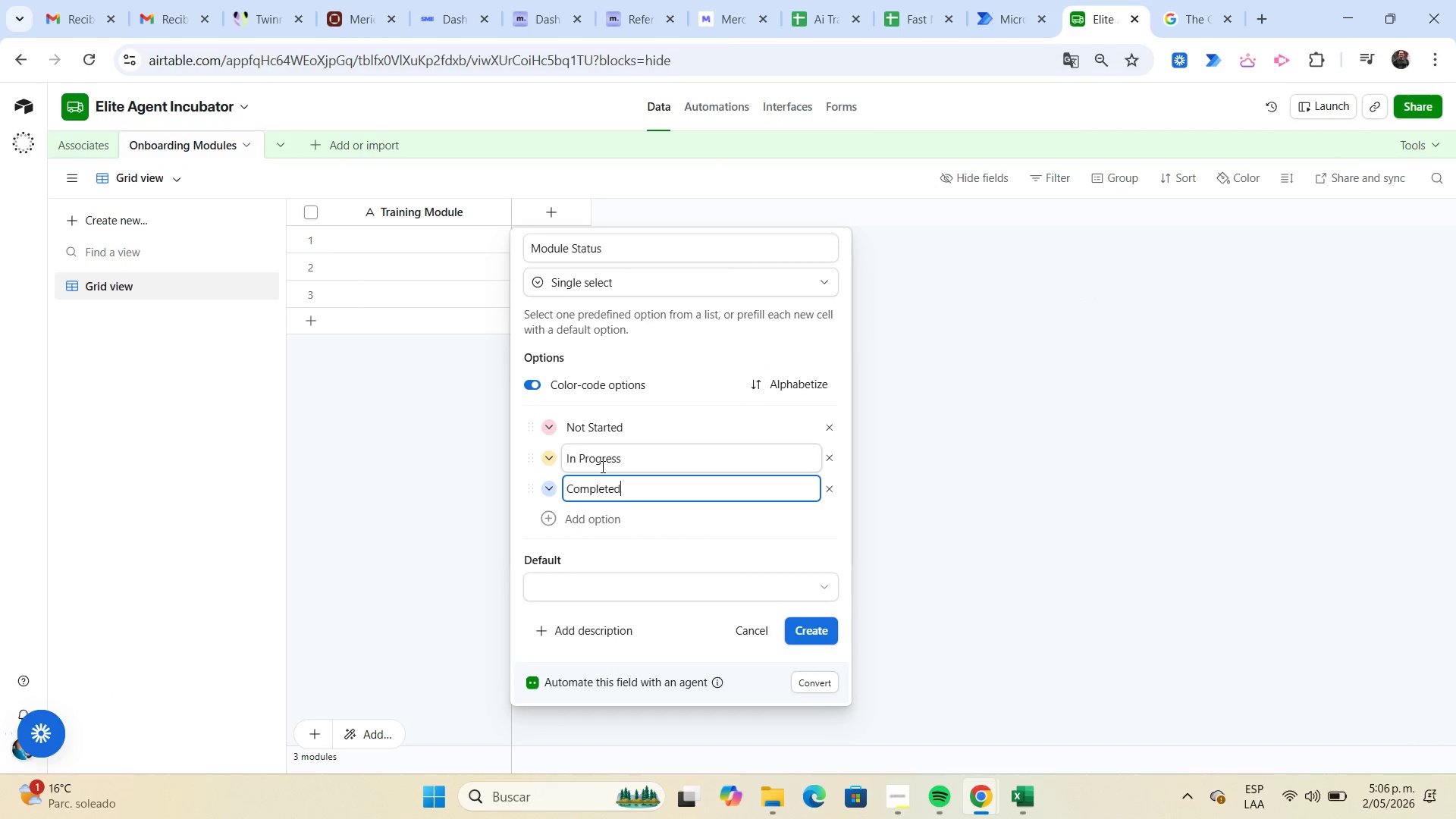 
key(Control+V)
 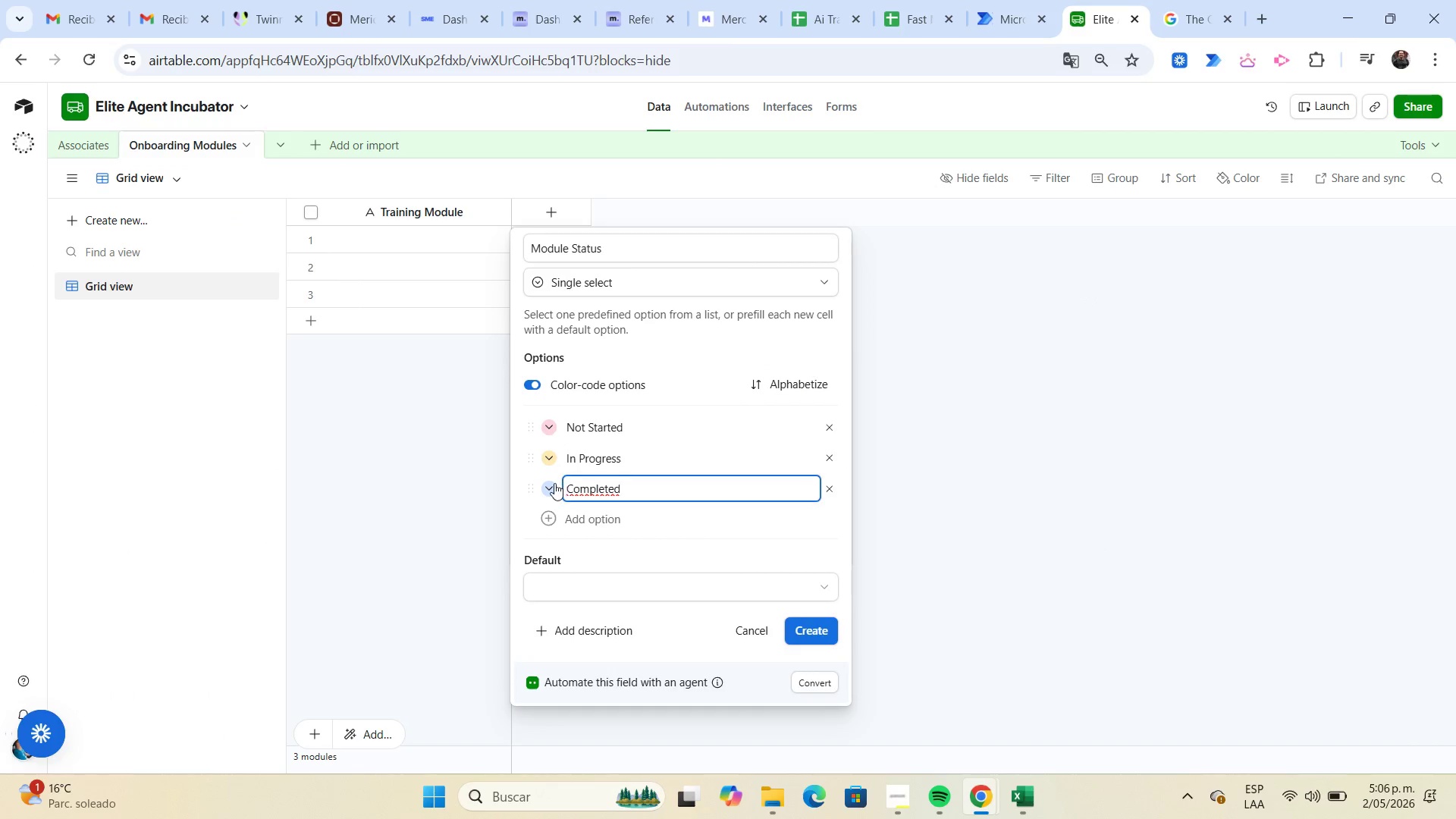 
left_click([551, 483])
 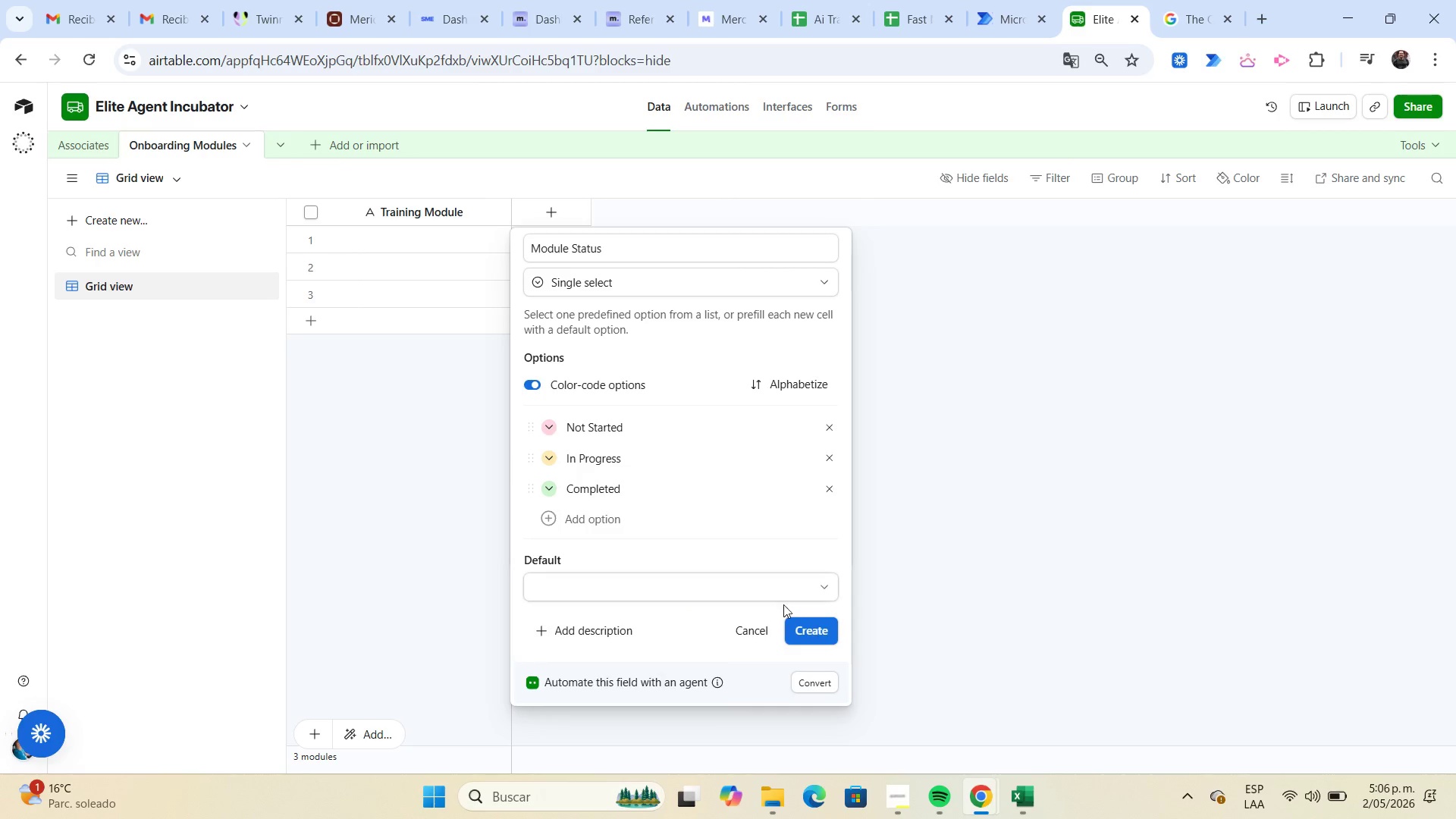 
left_click([813, 629])
 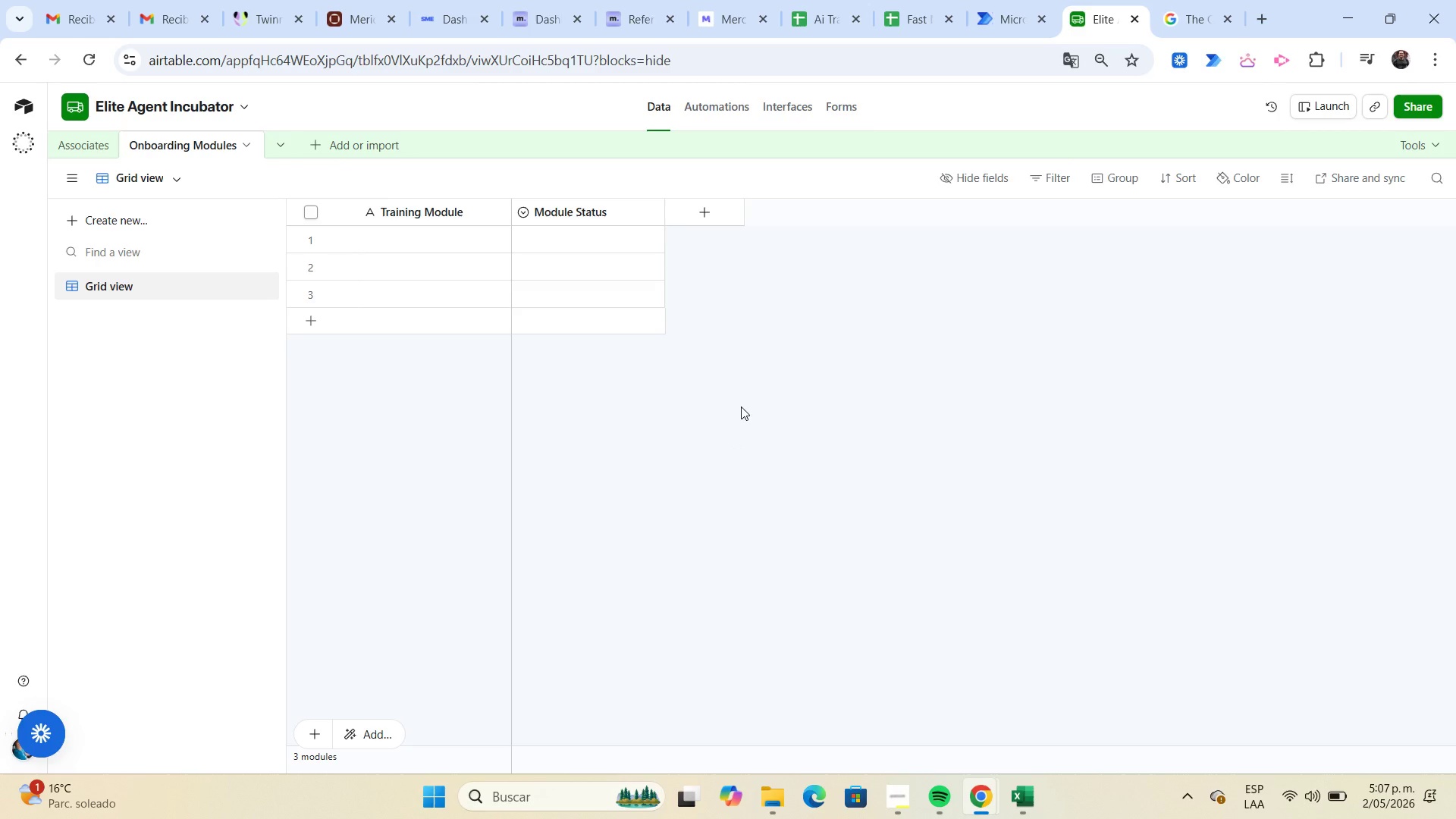 
wait(17.09)
 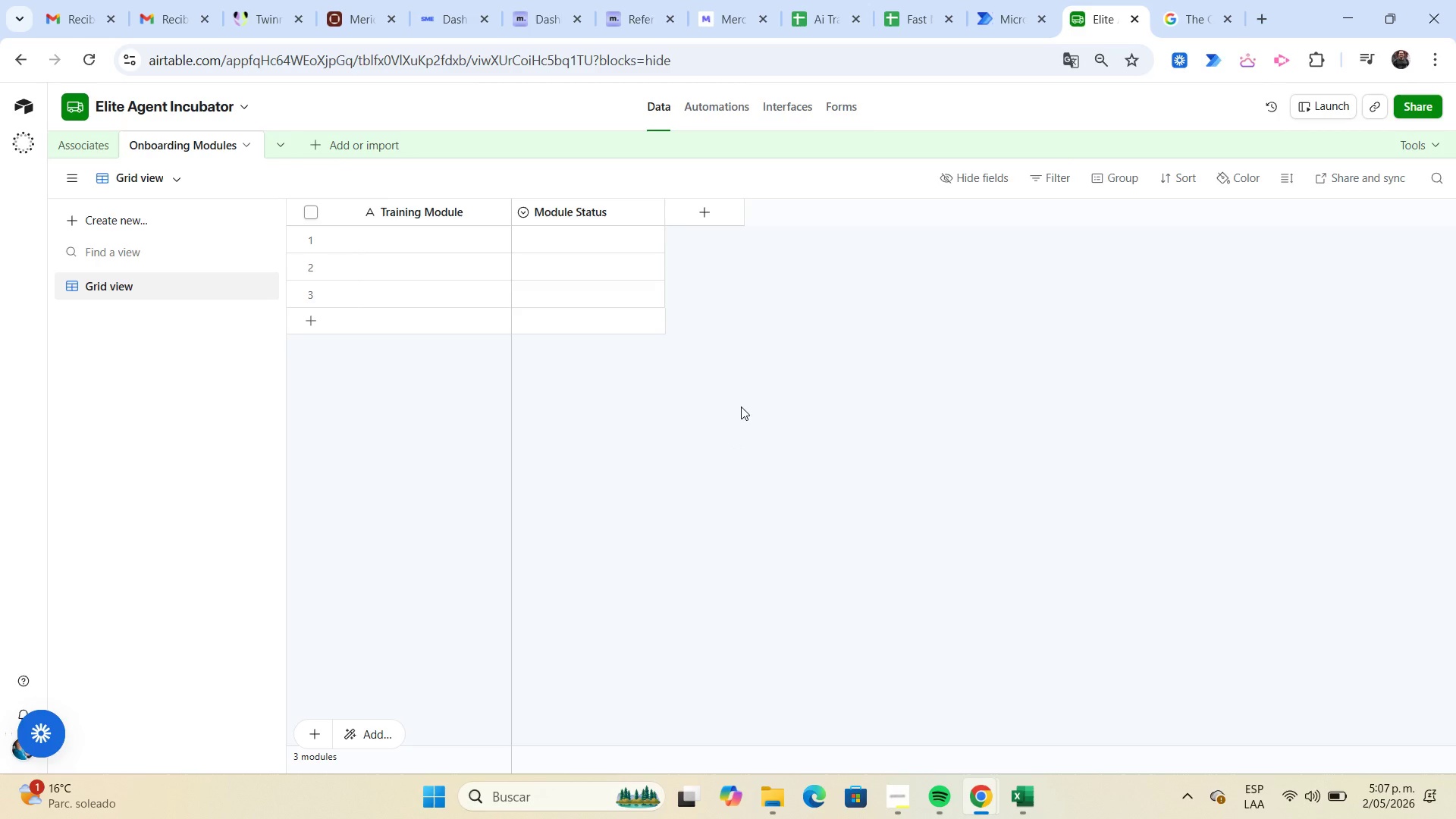 
left_click([827, 292])
 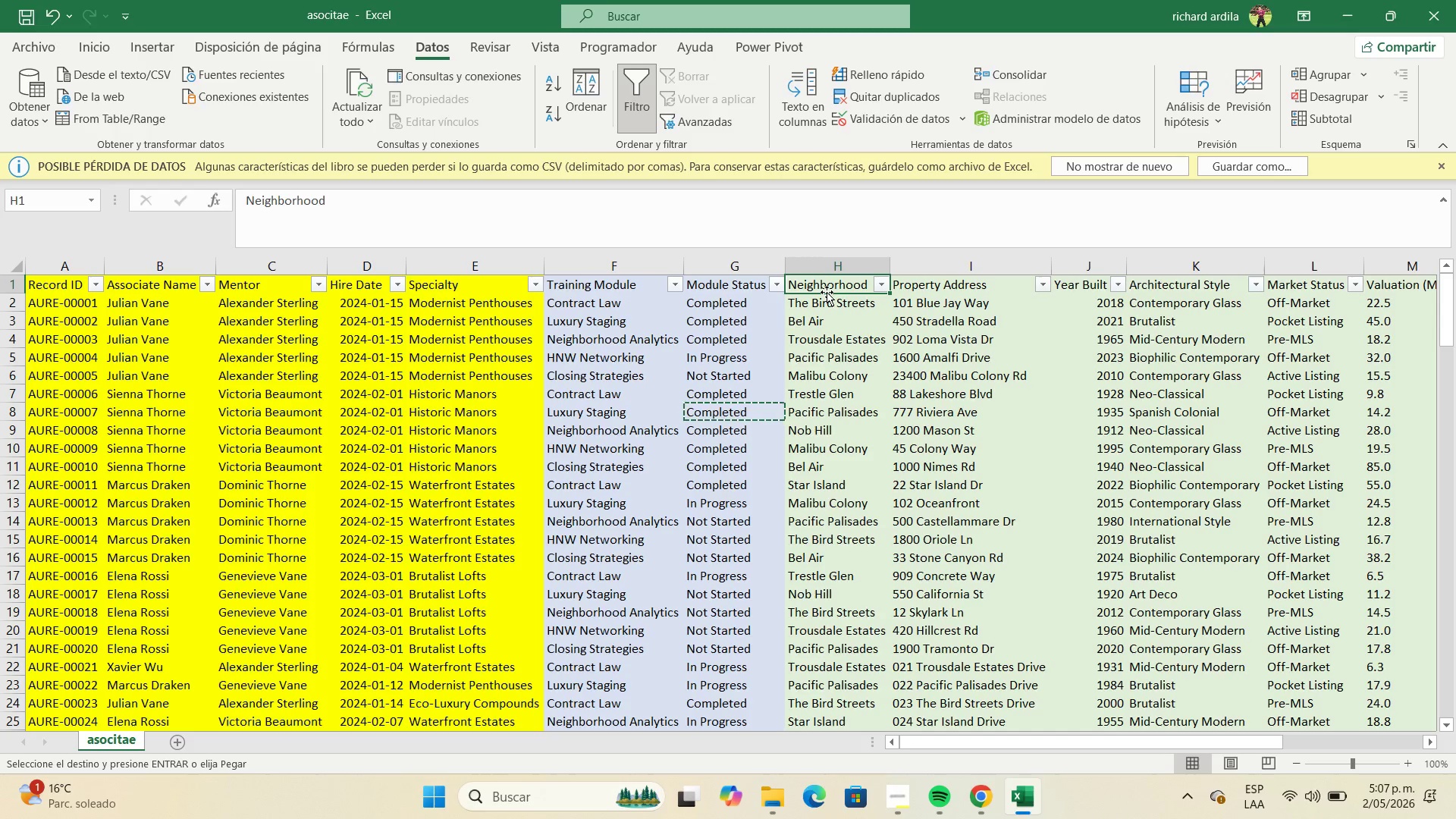 
key(ArrowRight)
 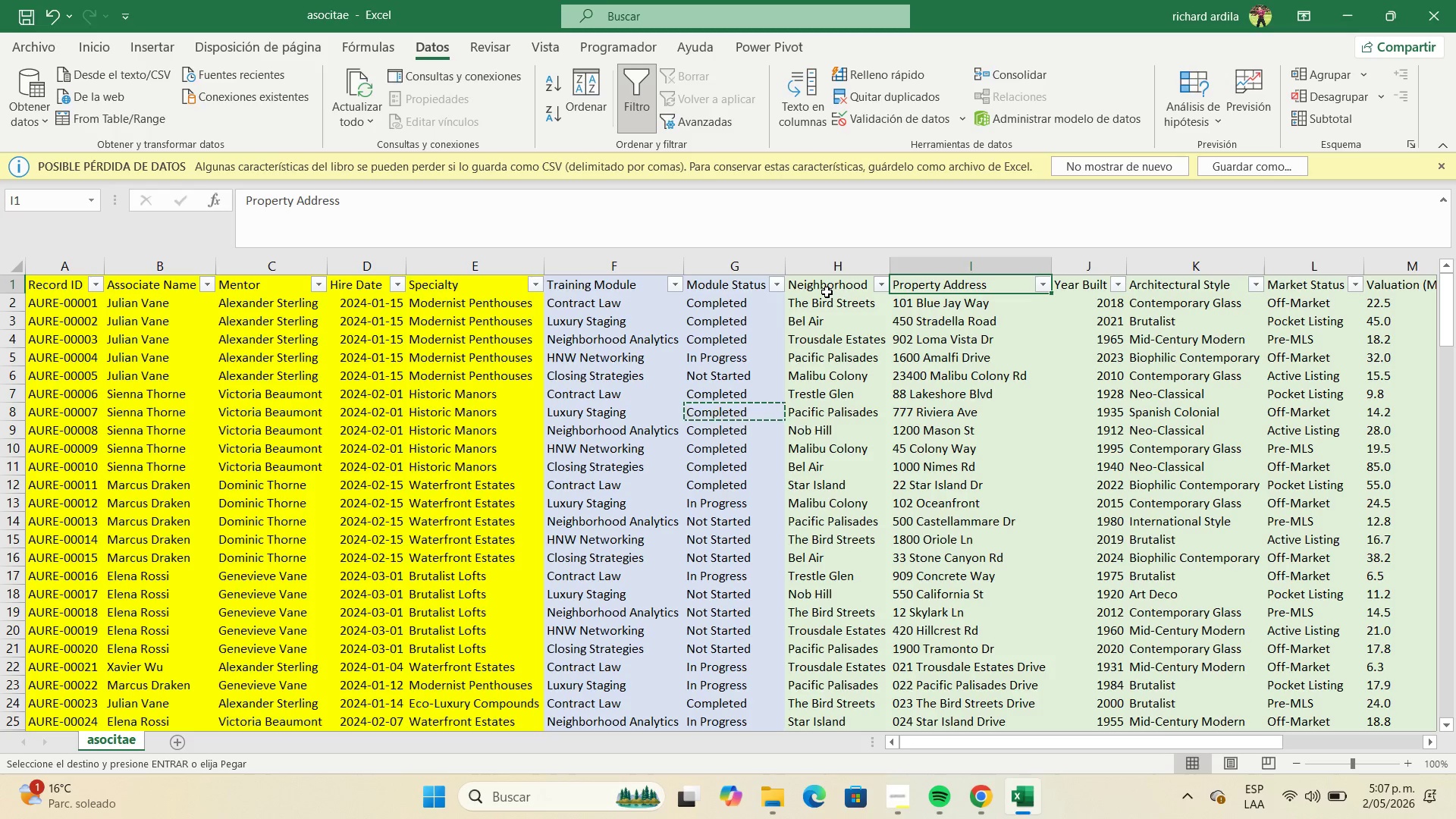 
key(ArrowRight)
 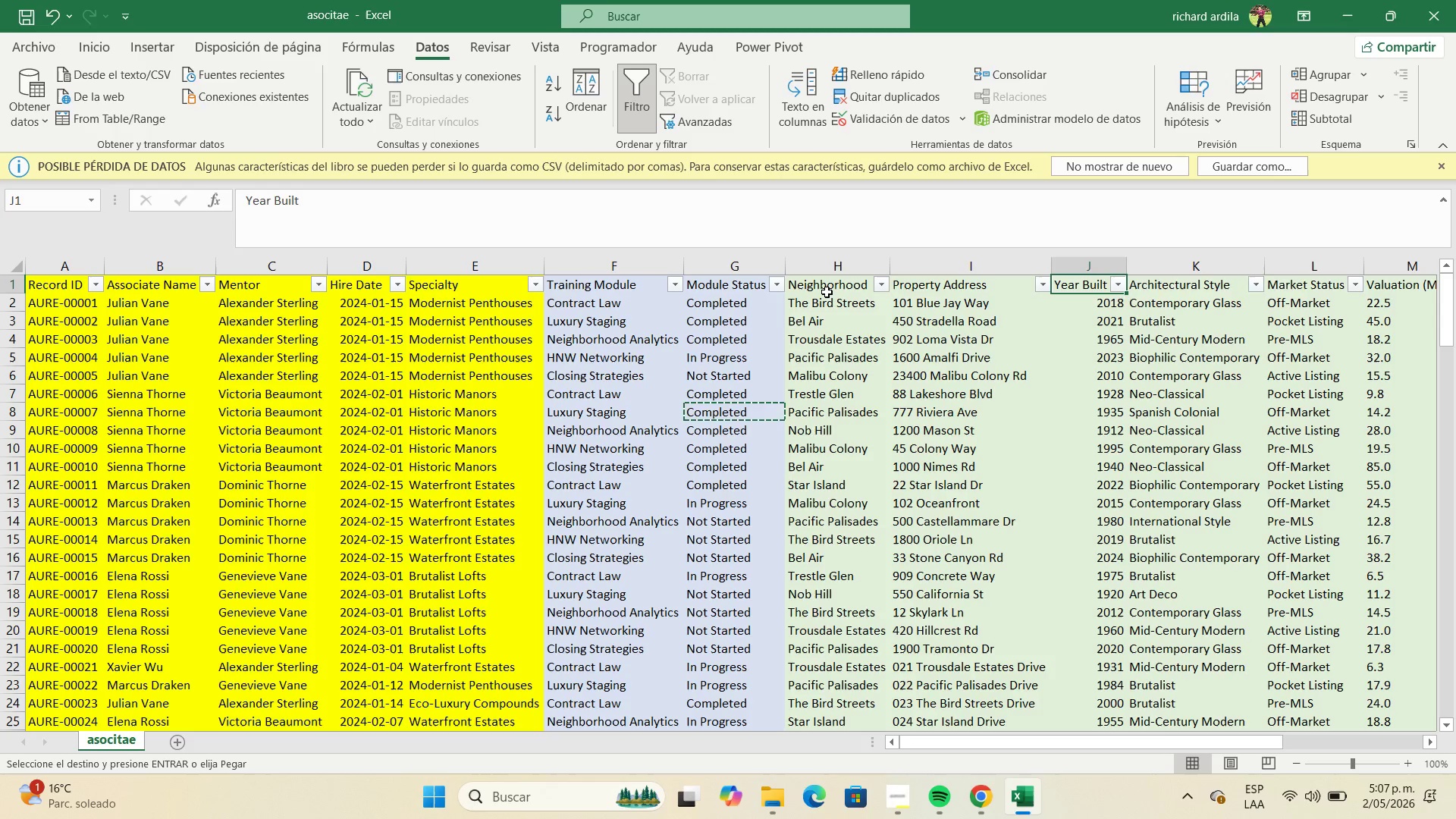 
key(ArrowRight)
 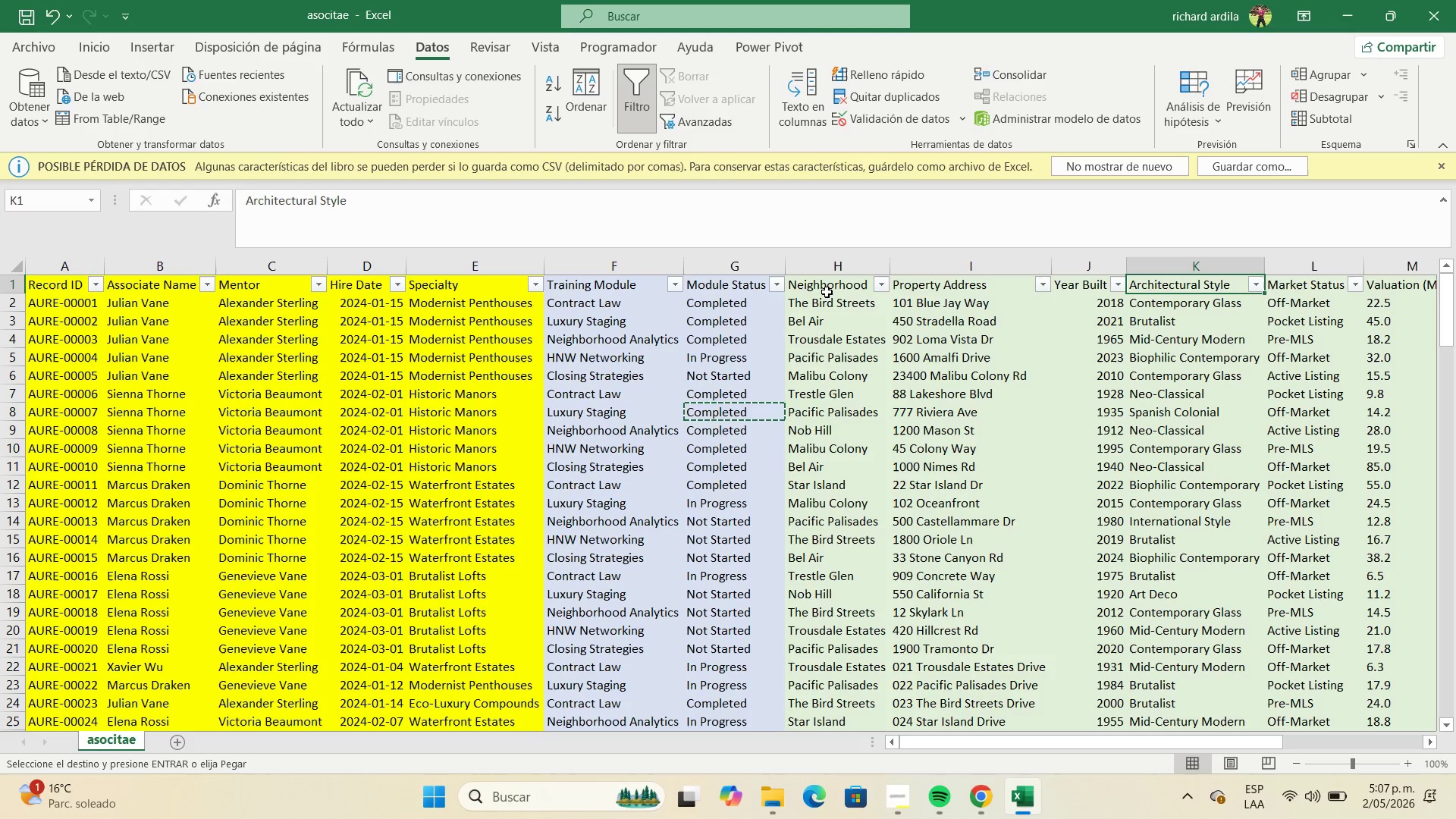 
key(ArrowRight)
 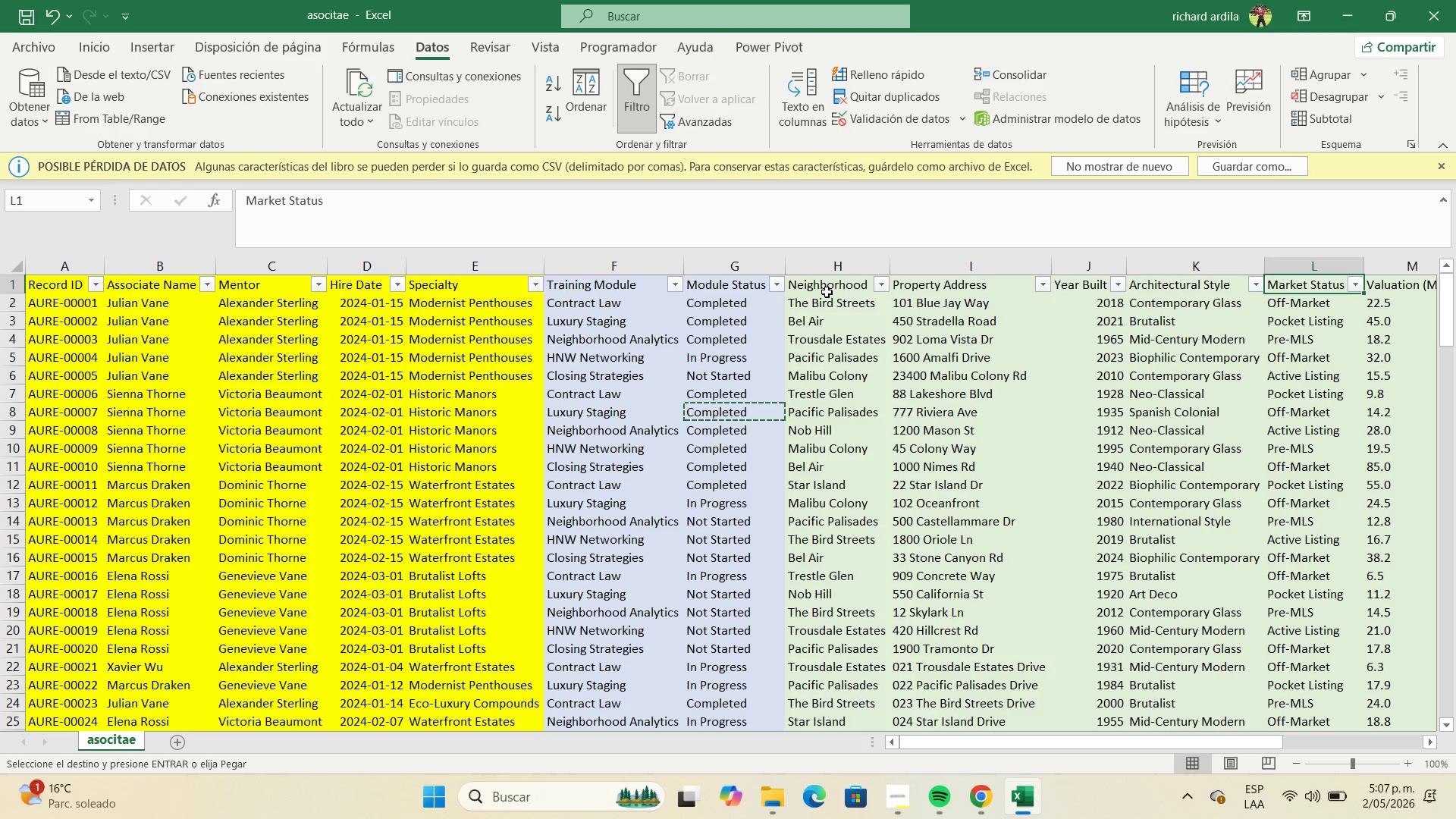 
key(ArrowRight)
 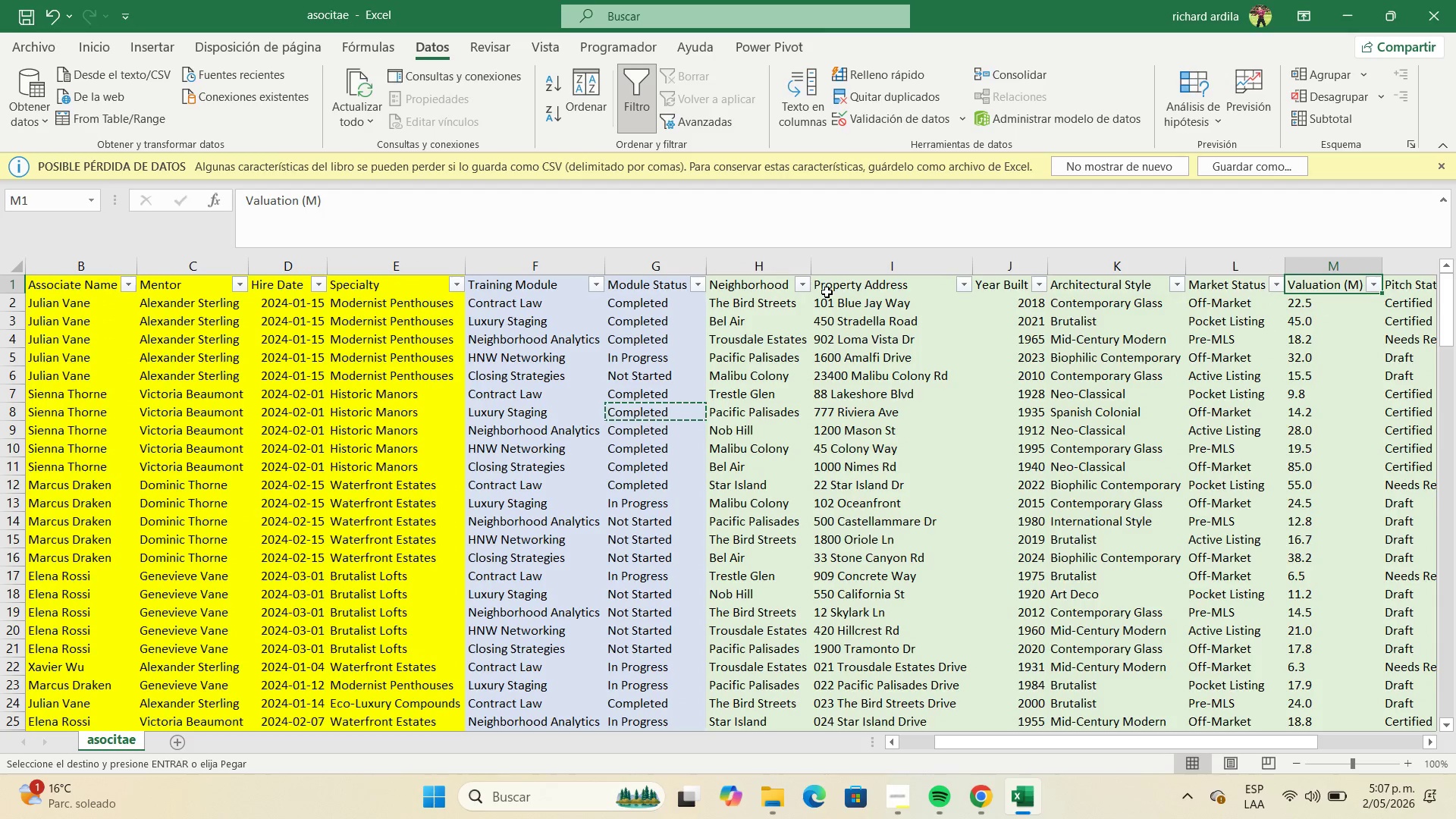 
key(ArrowRight)
 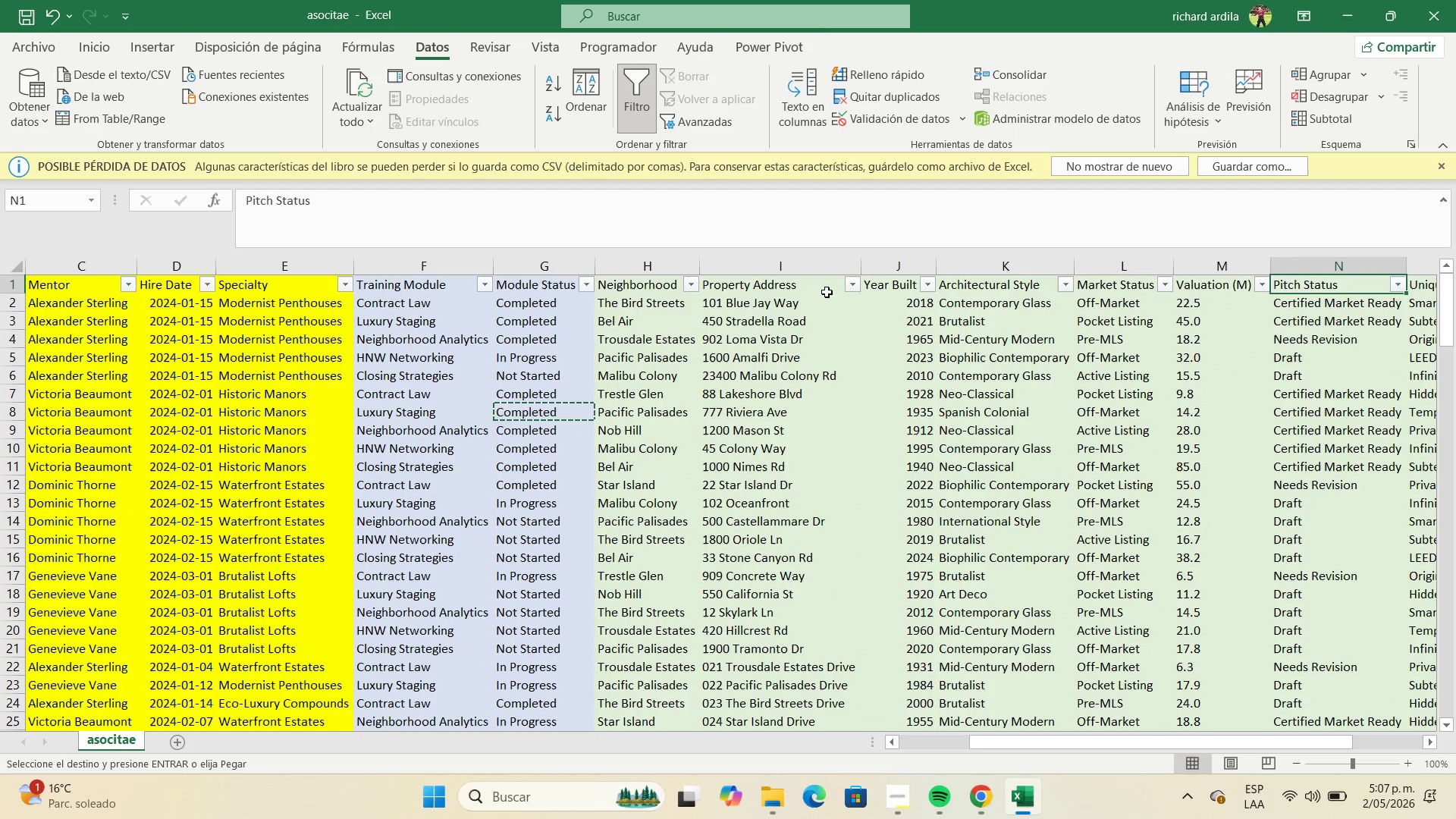 
key(ArrowRight)
 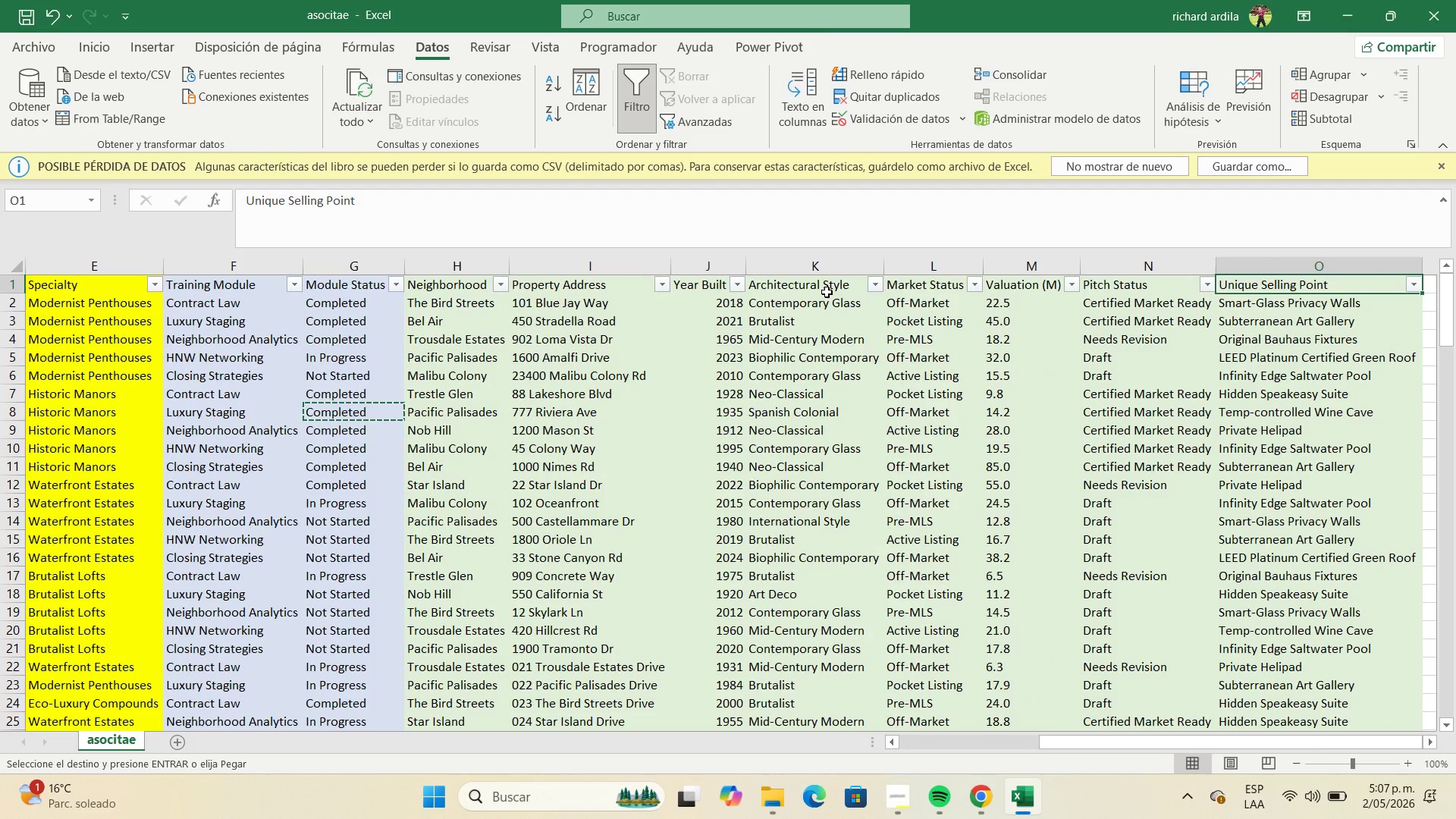 
key(ArrowRight)
 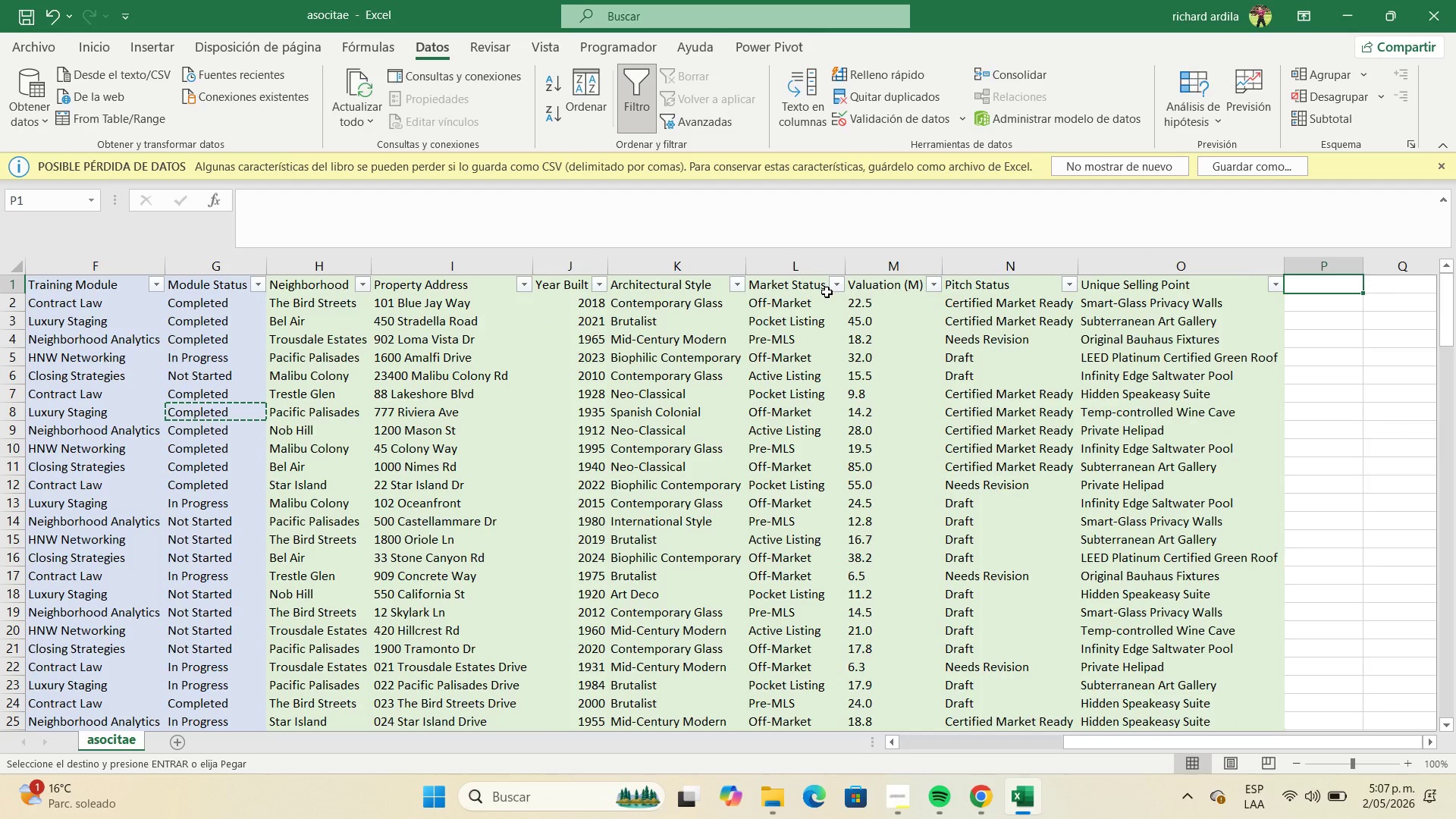 
key(ArrowLeft)
 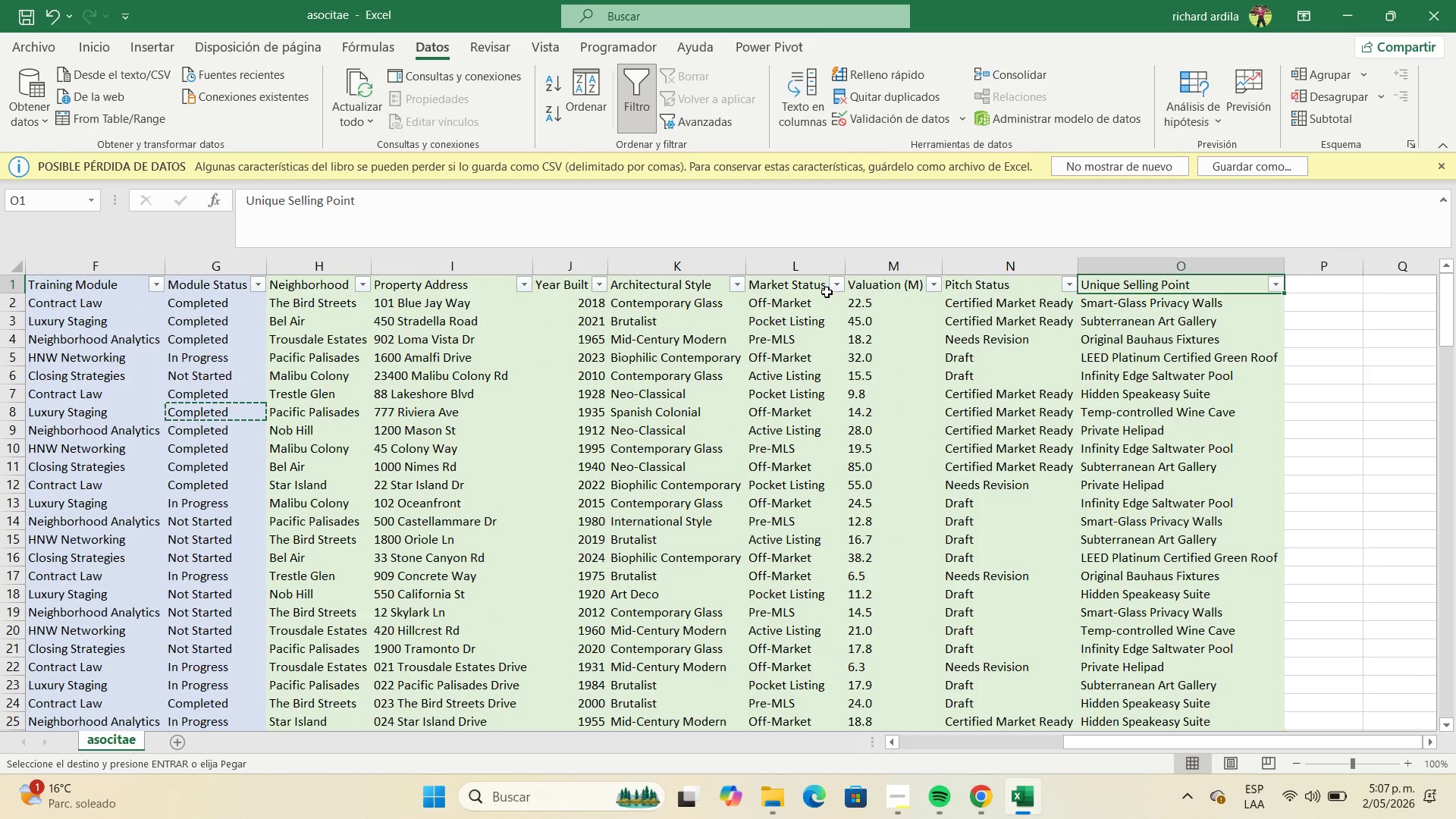 
key(ArrowLeft)
 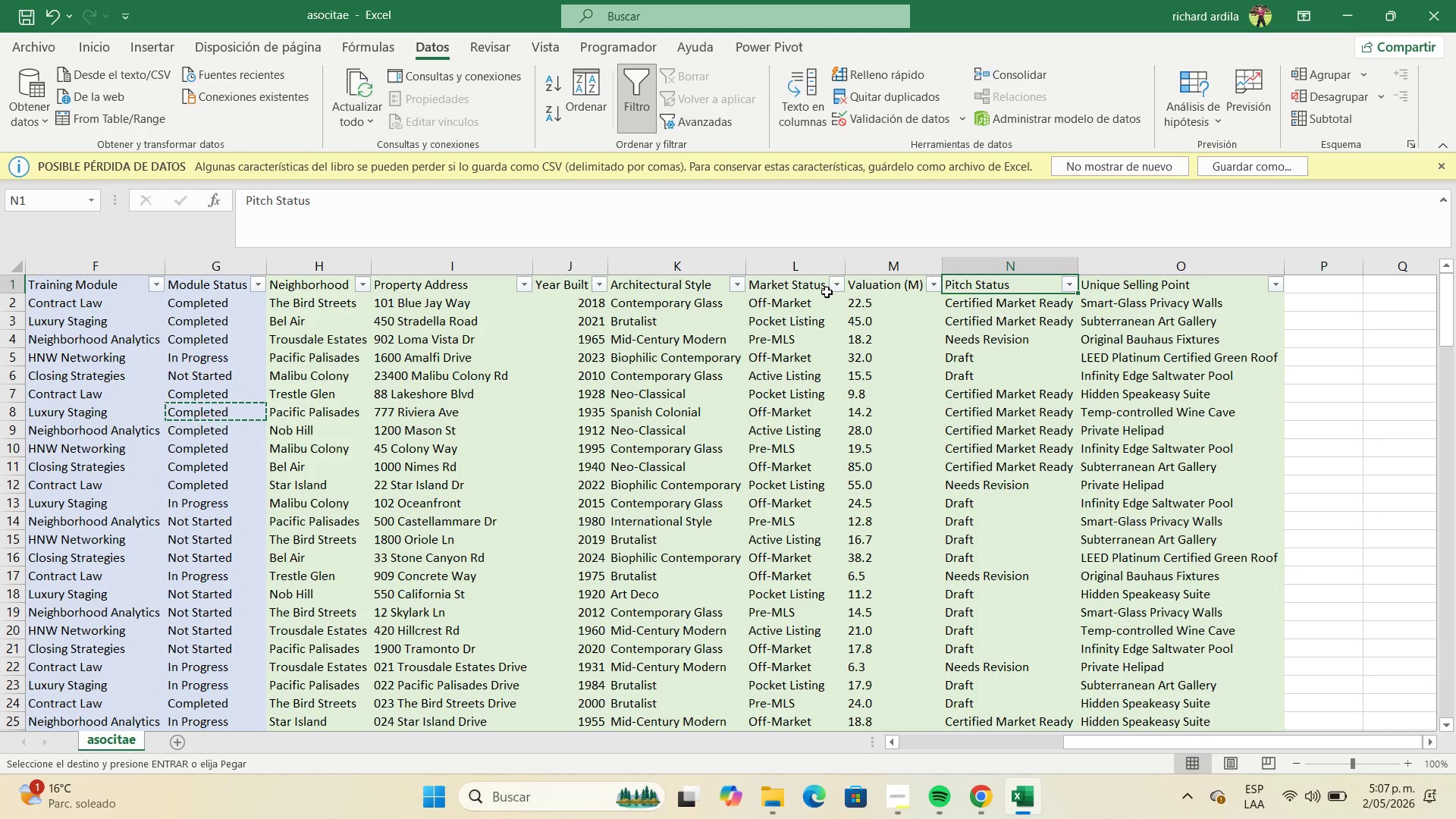 
wait(7.95)
 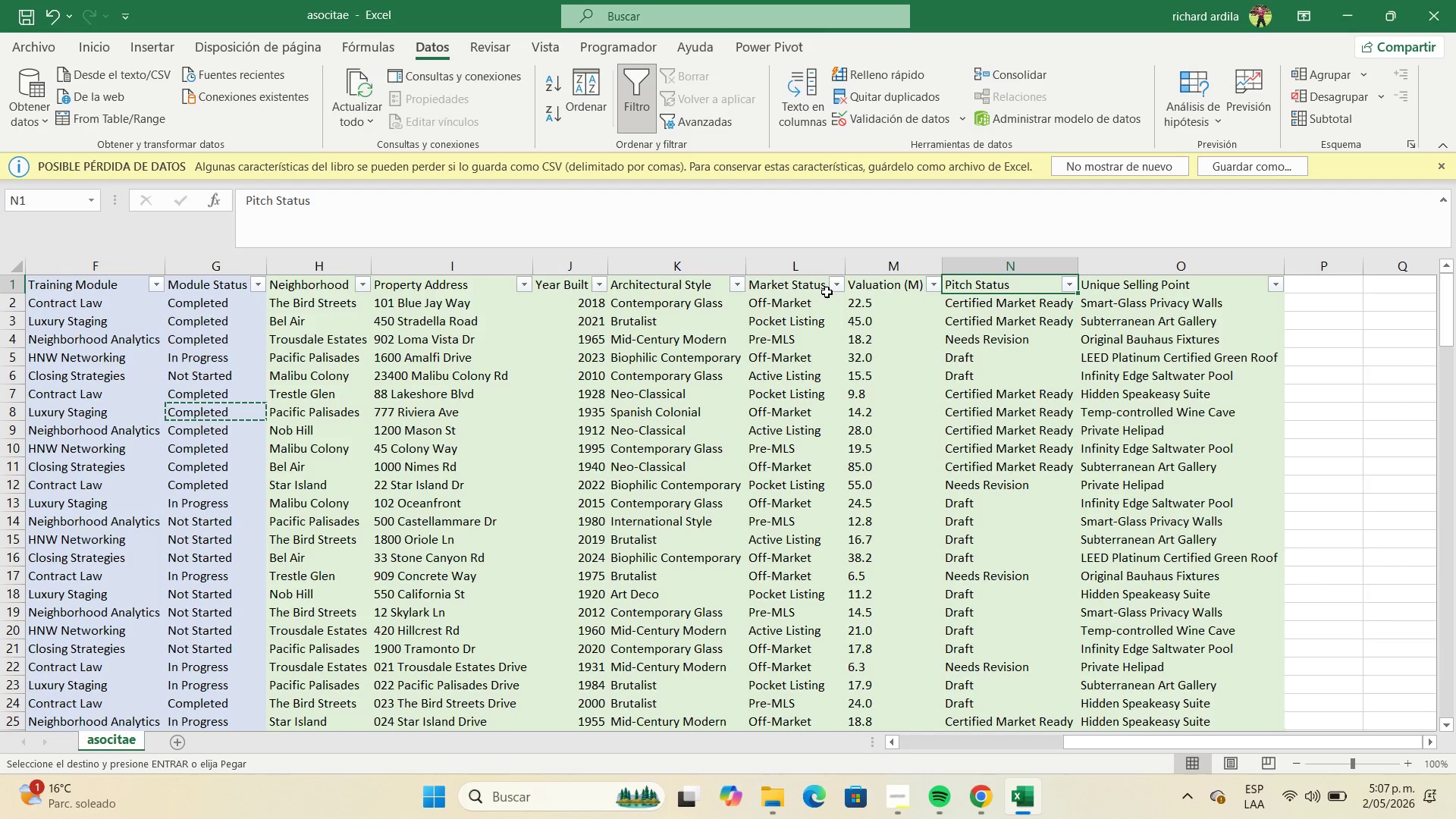 
key(ArrowLeft)
 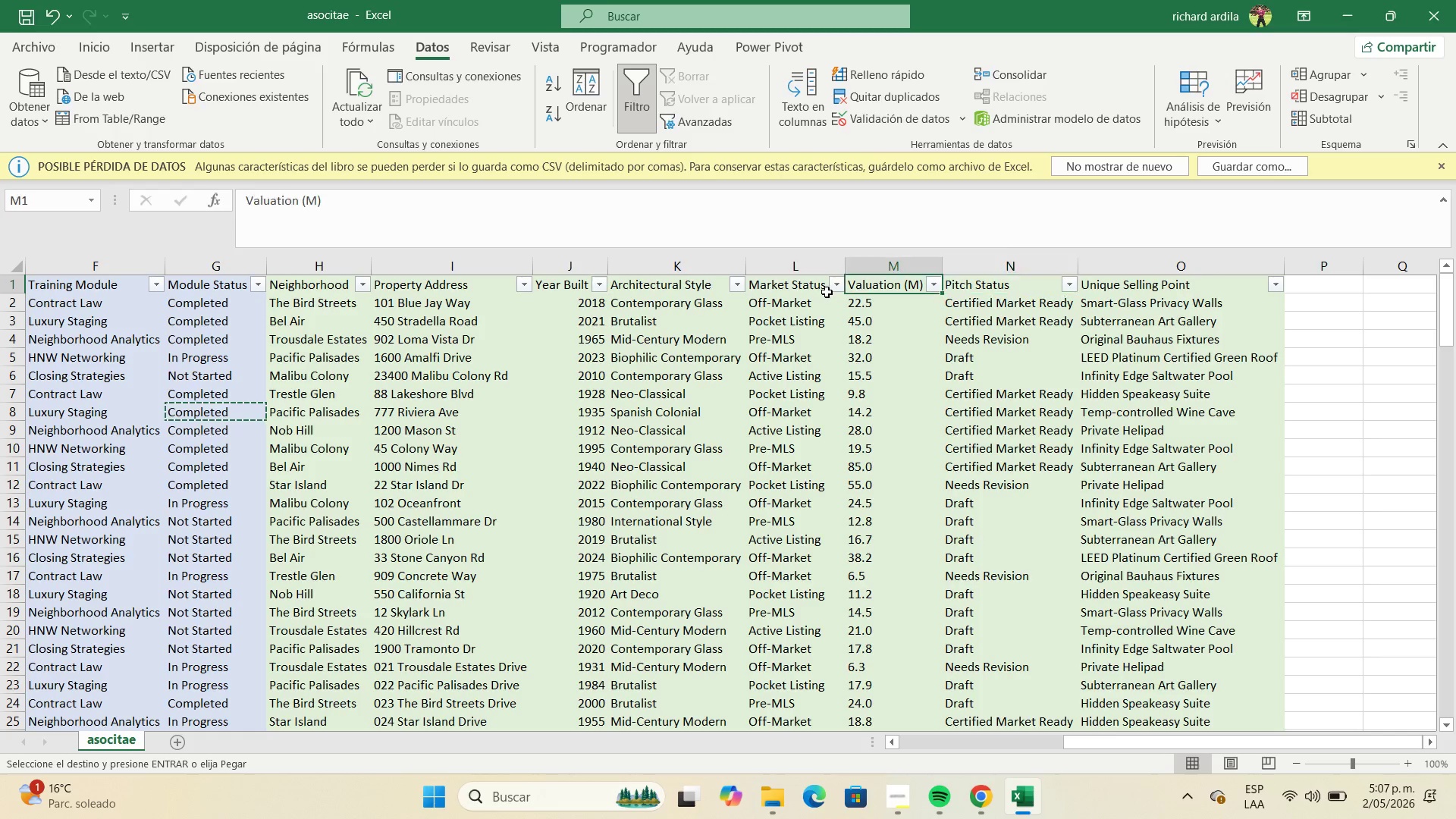 
key(ArrowLeft)
 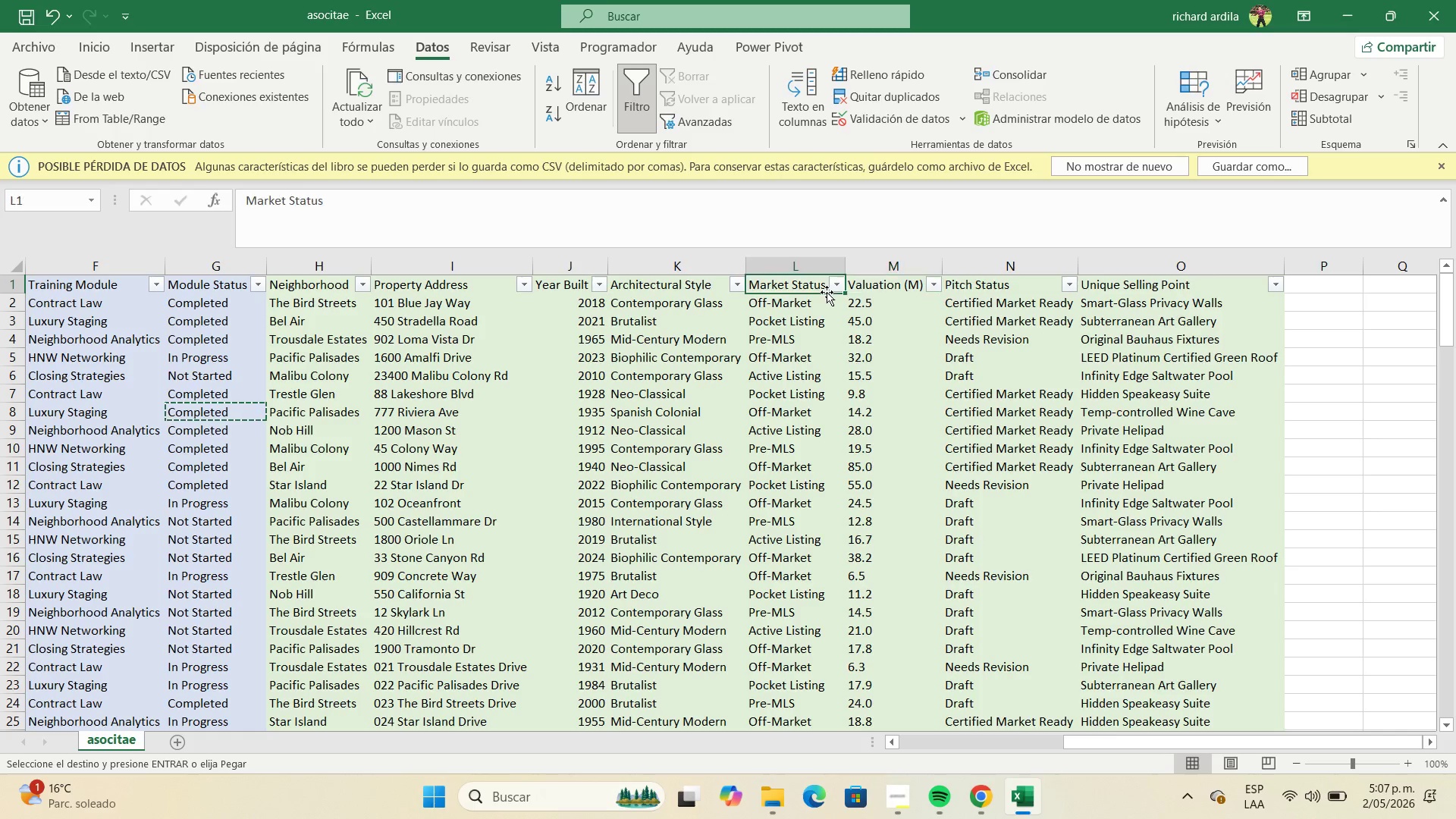 
key(ArrowLeft)
 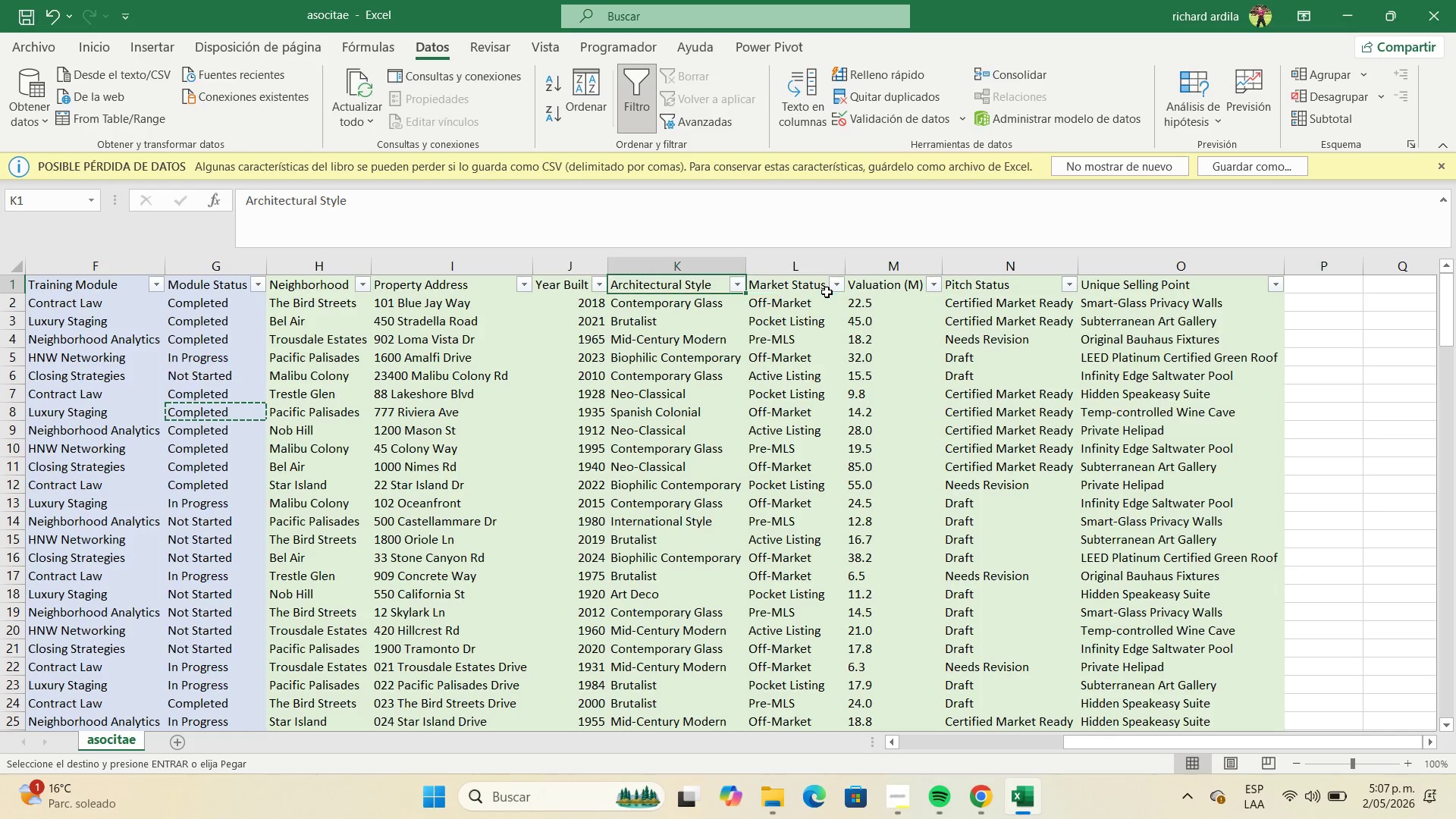 
key(ArrowLeft)
 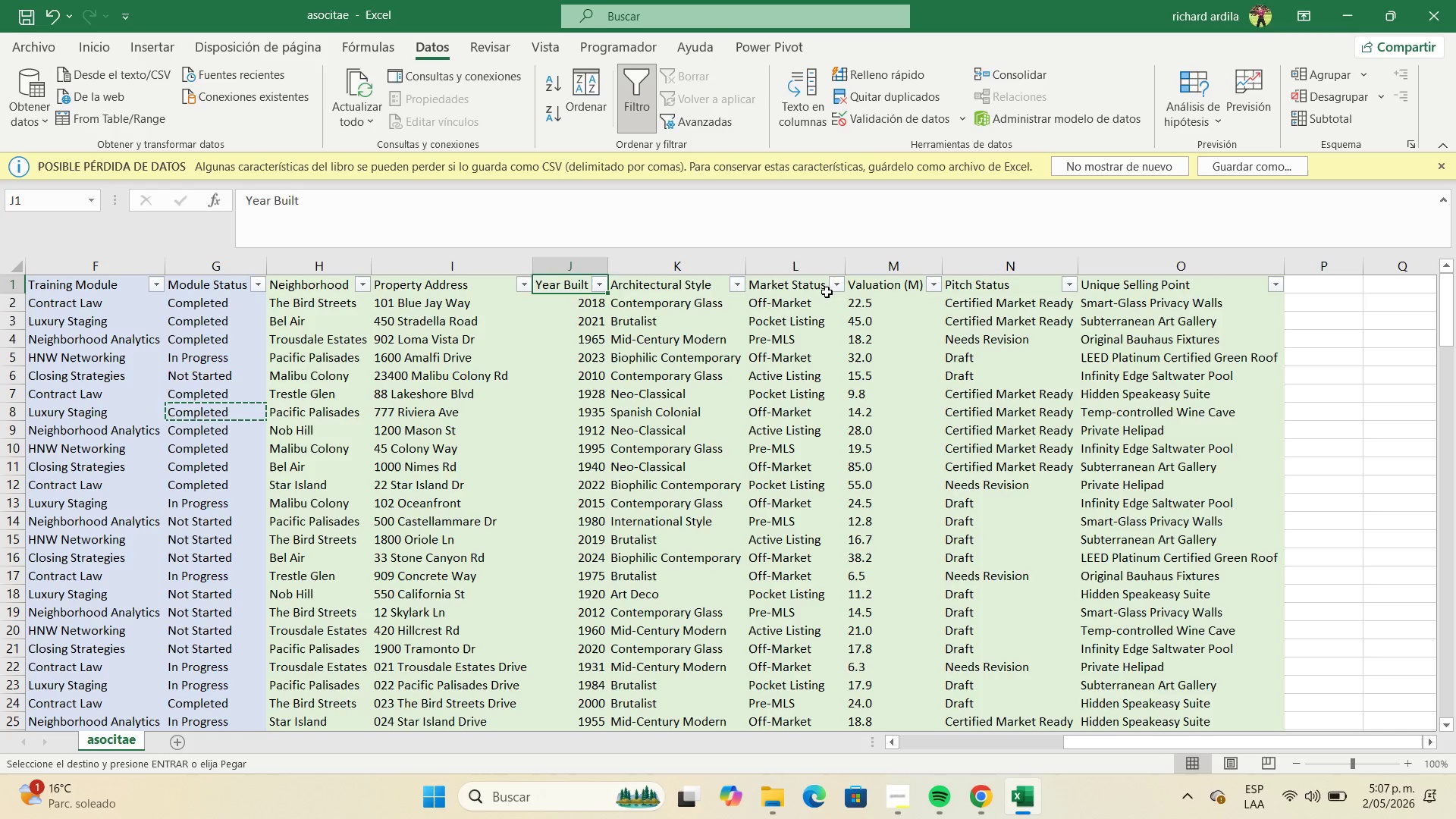 
key(ArrowLeft)
 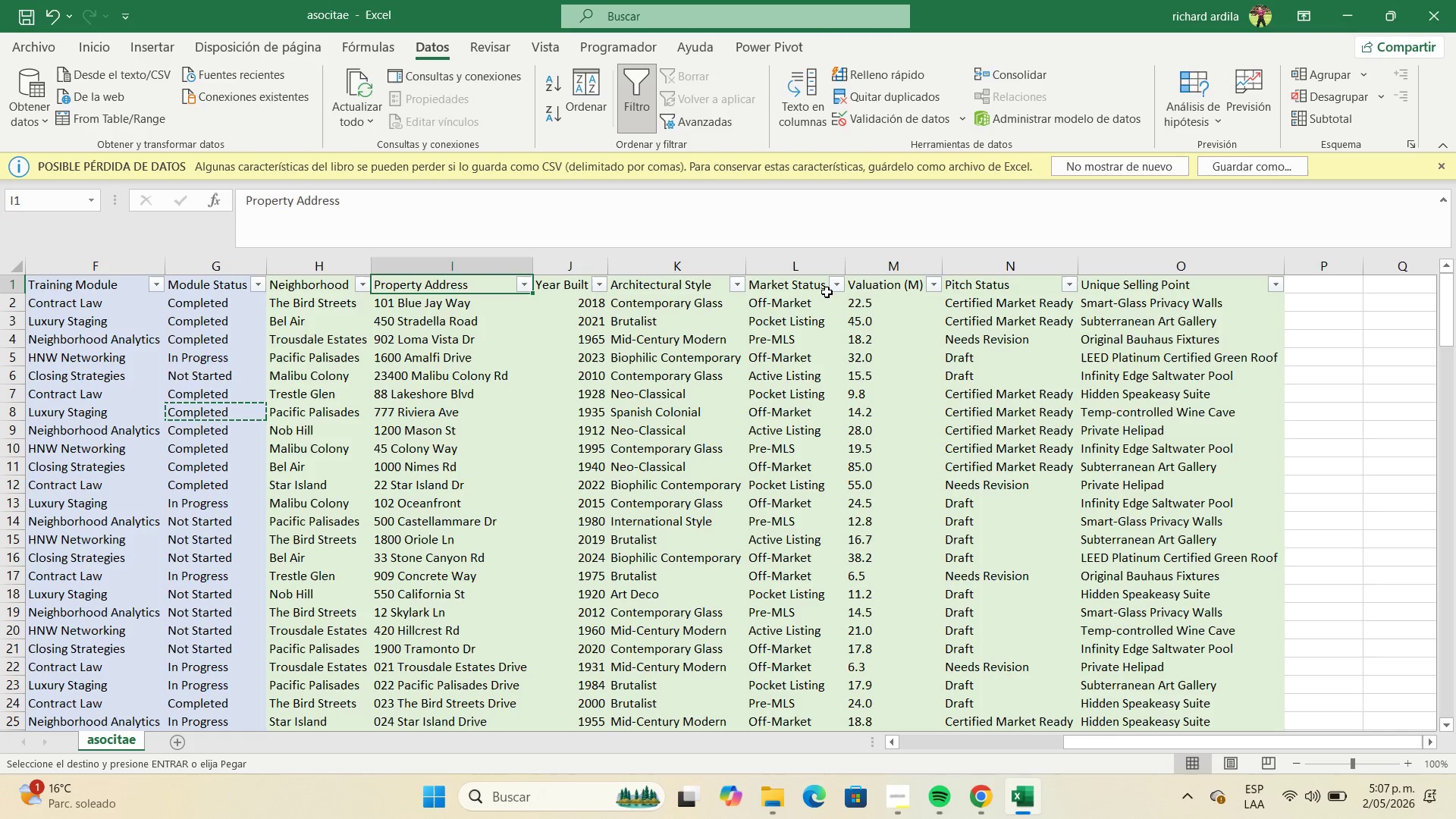 
key(ArrowLeft)
 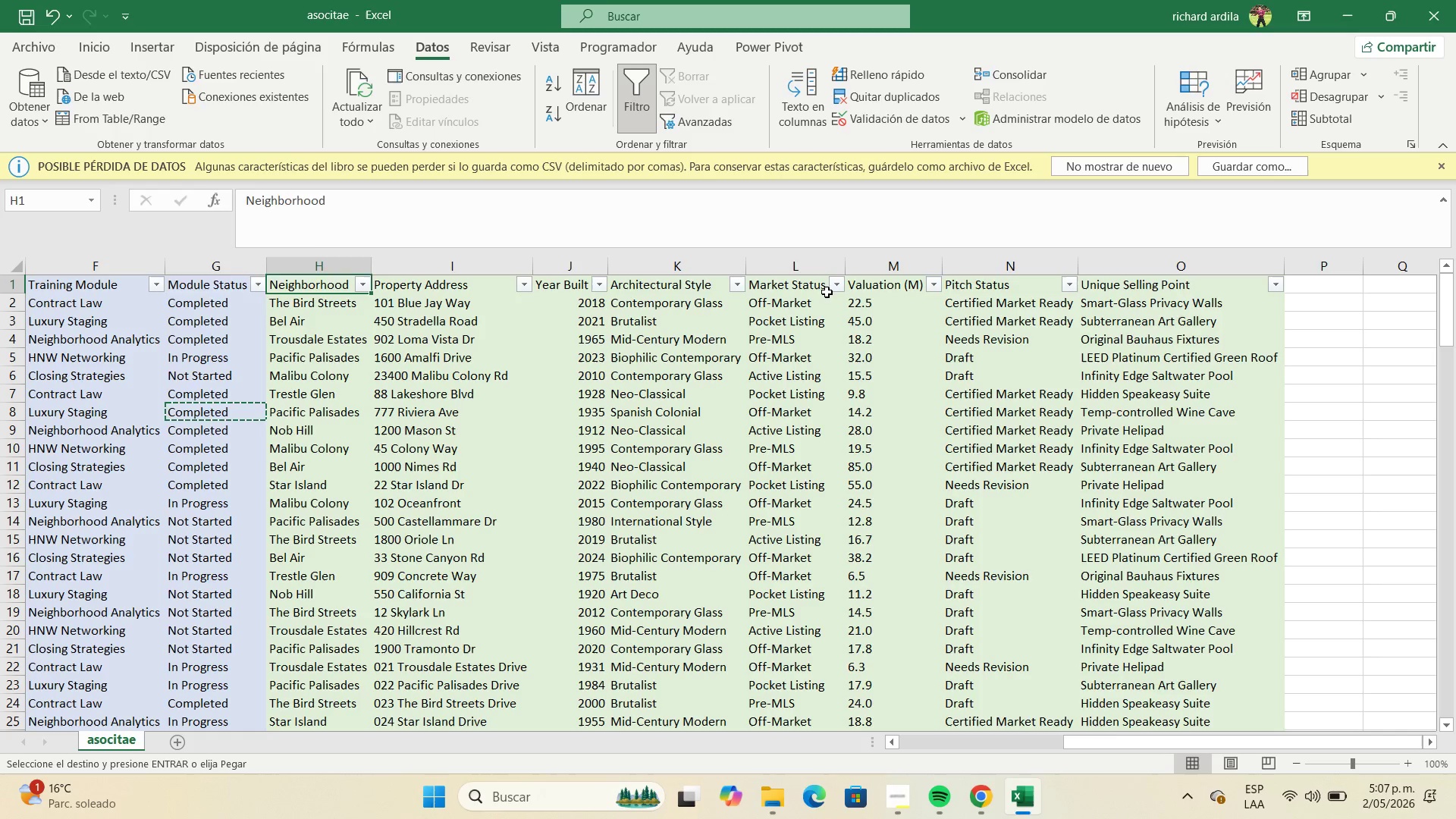 
key(ArrowLeft)
 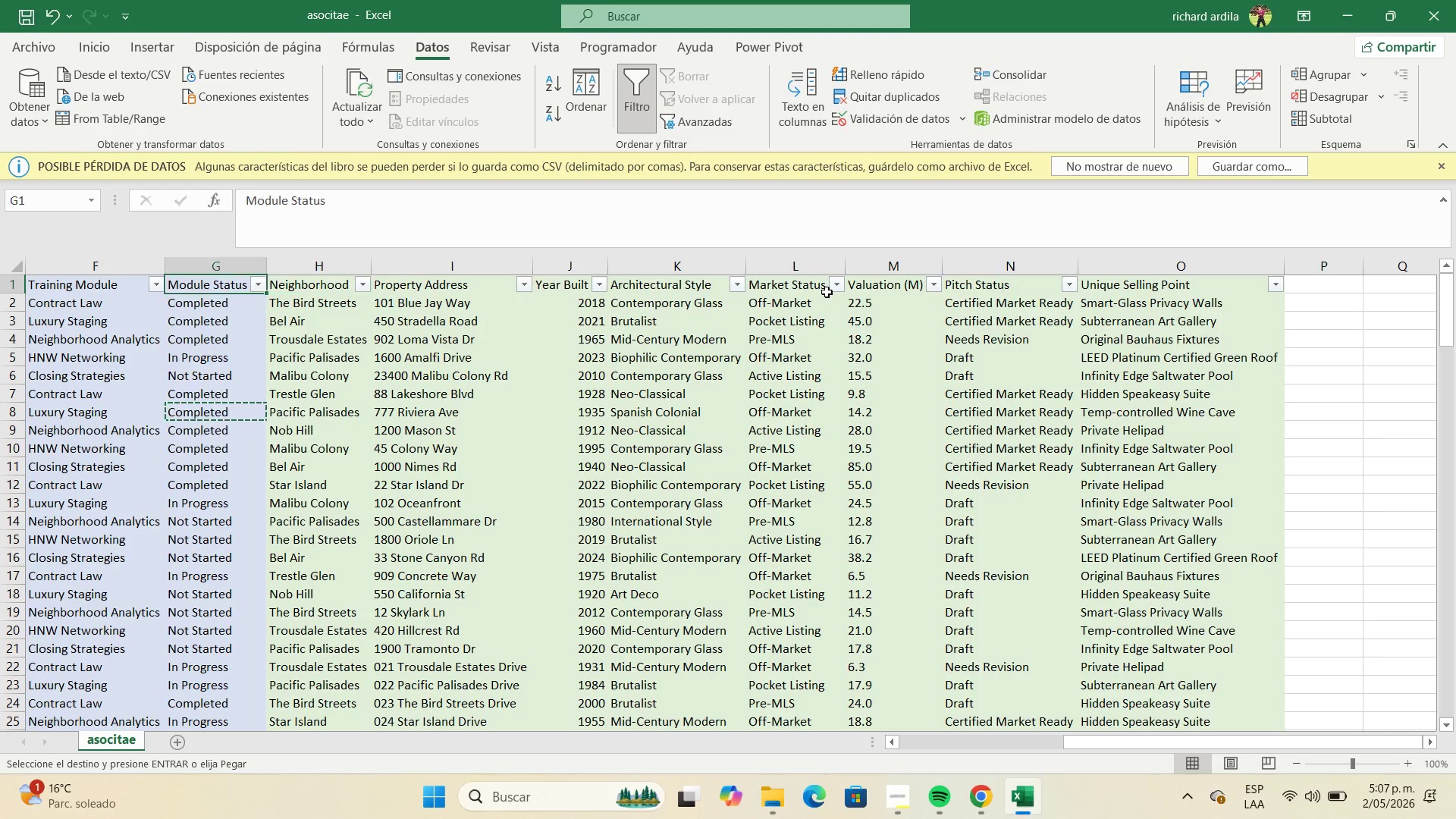 
key(ArrowLeft)
 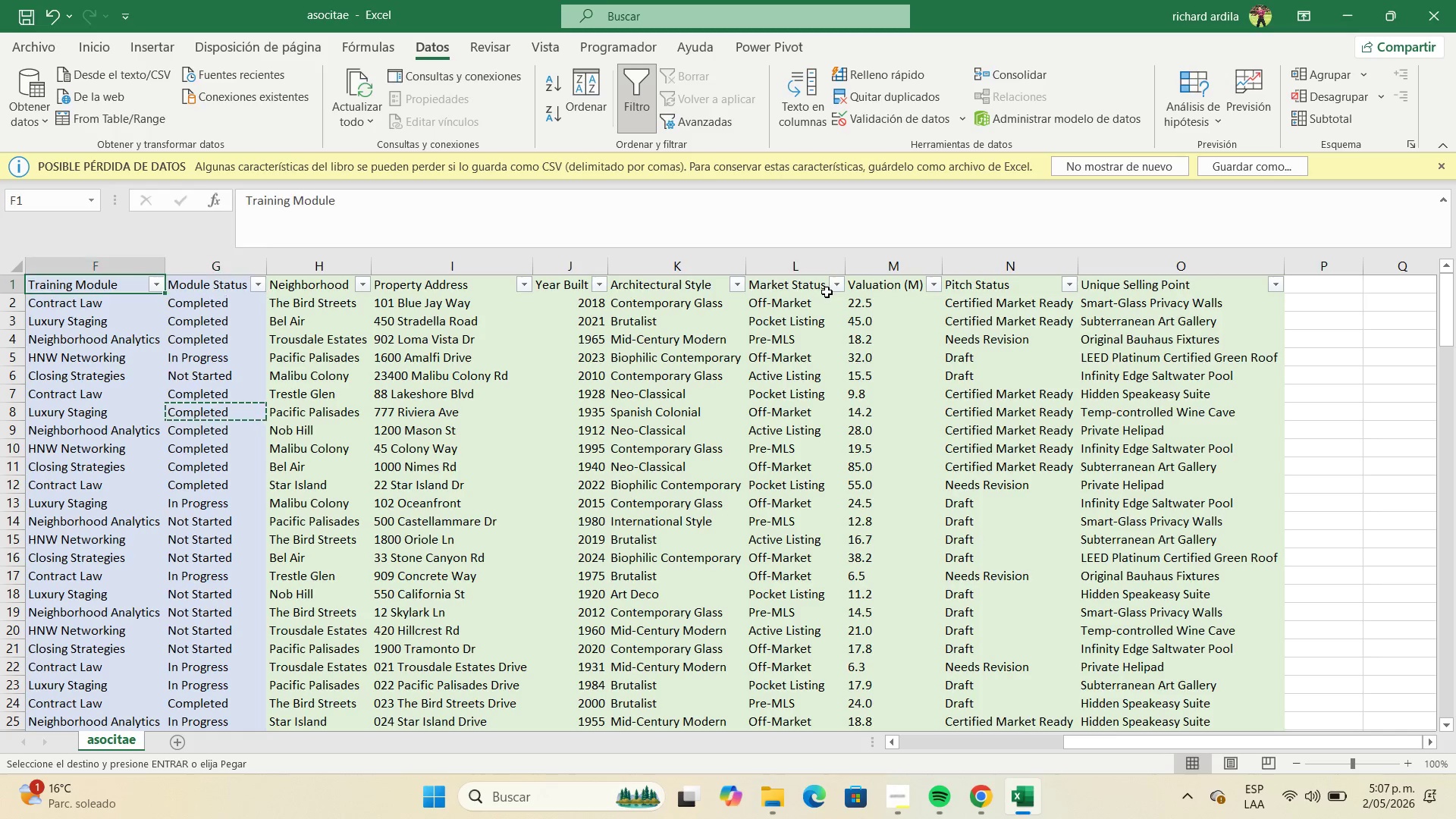 
key(ArrowLeft)
 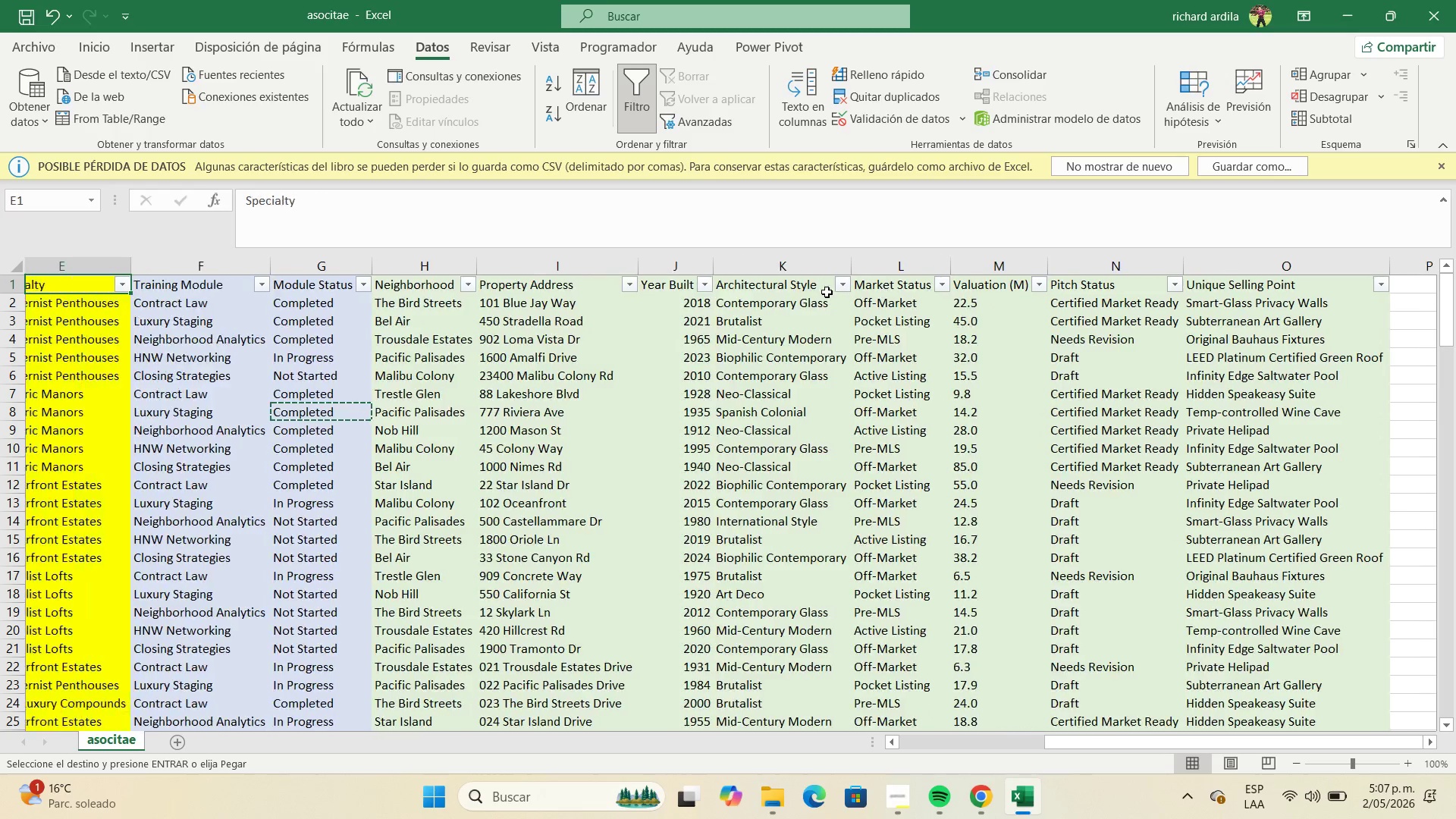 
key(ArrowLeft)
 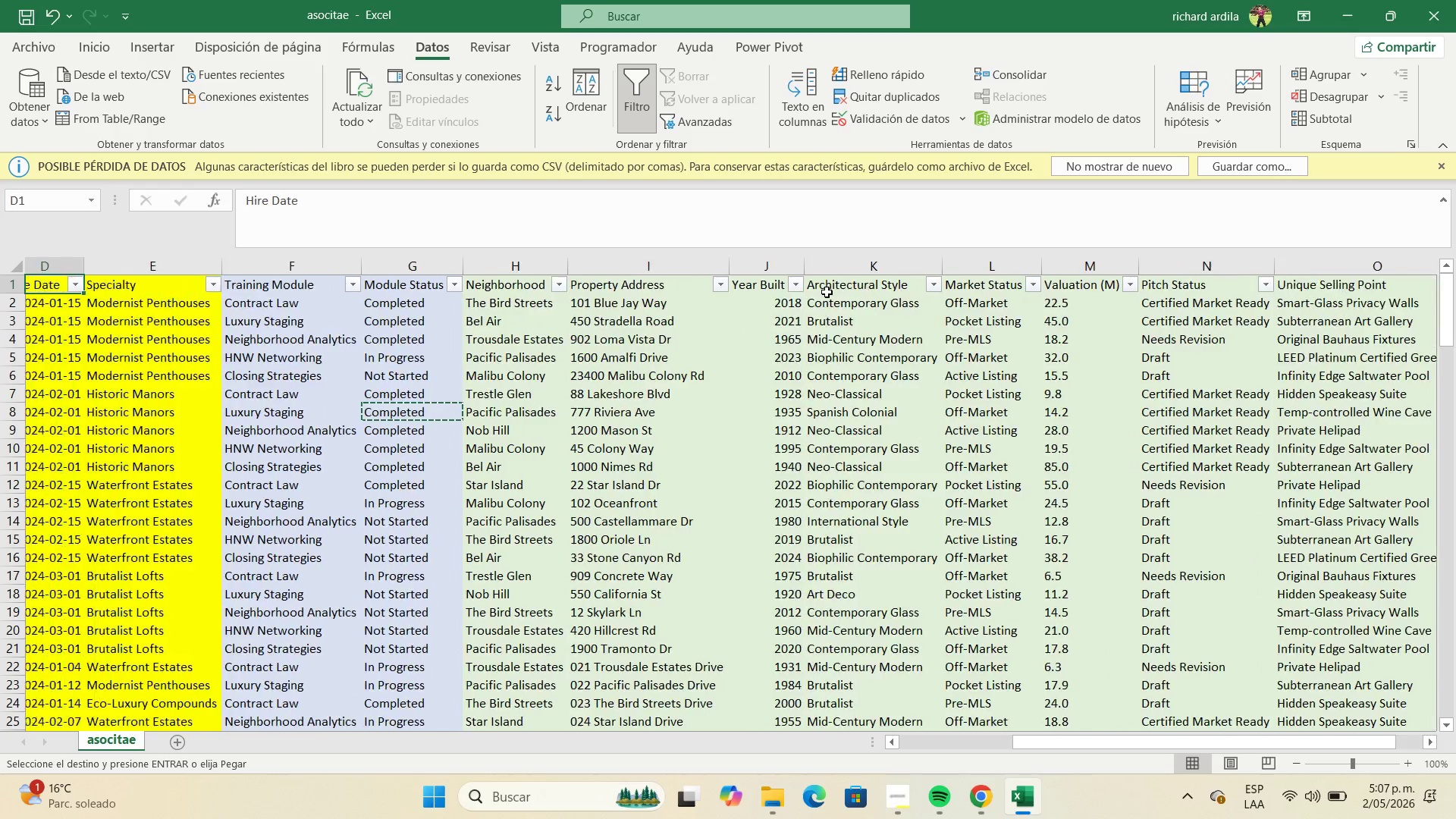 
key(ArrowLeft)
 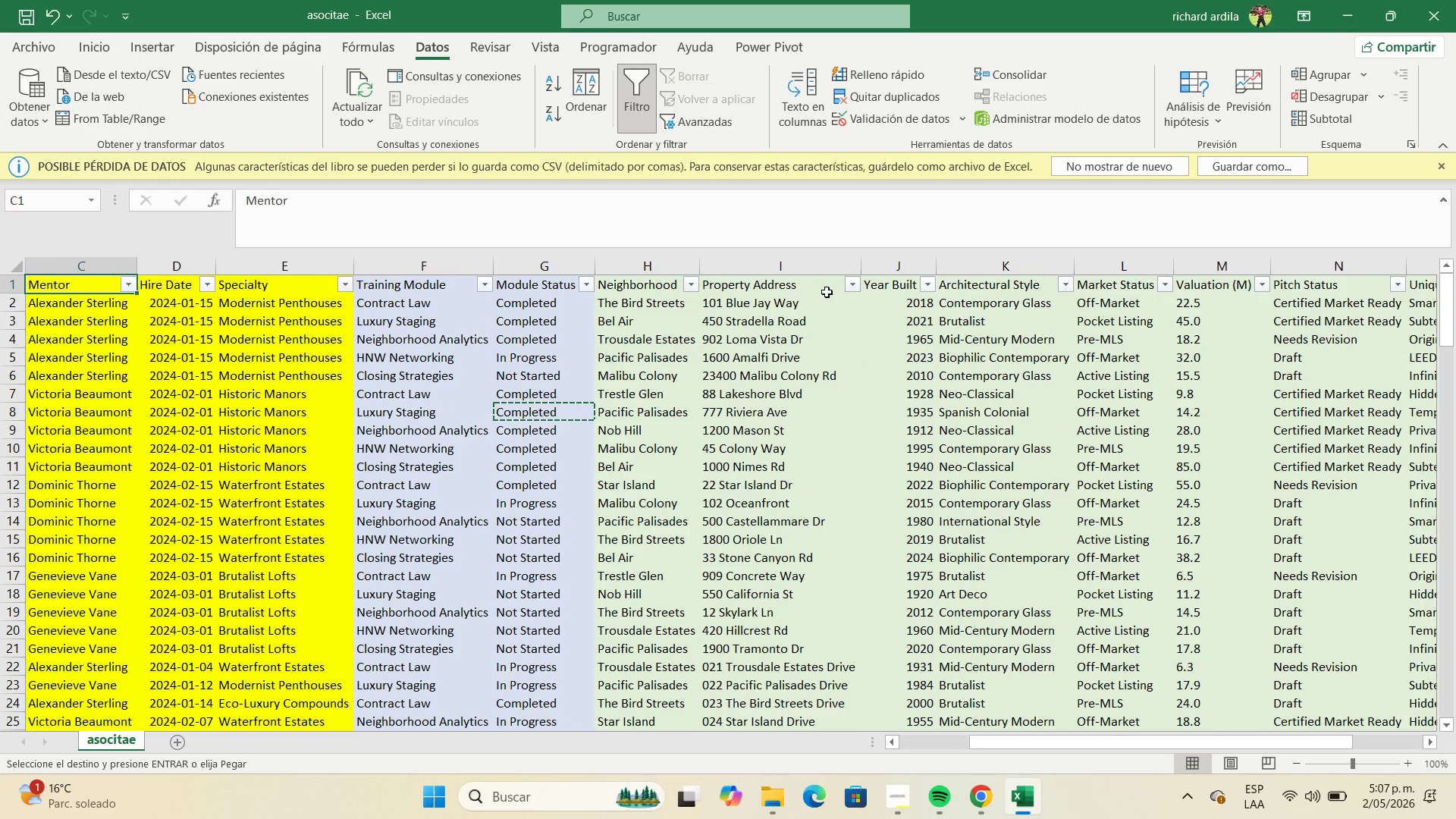 
key(ArrowRight)
 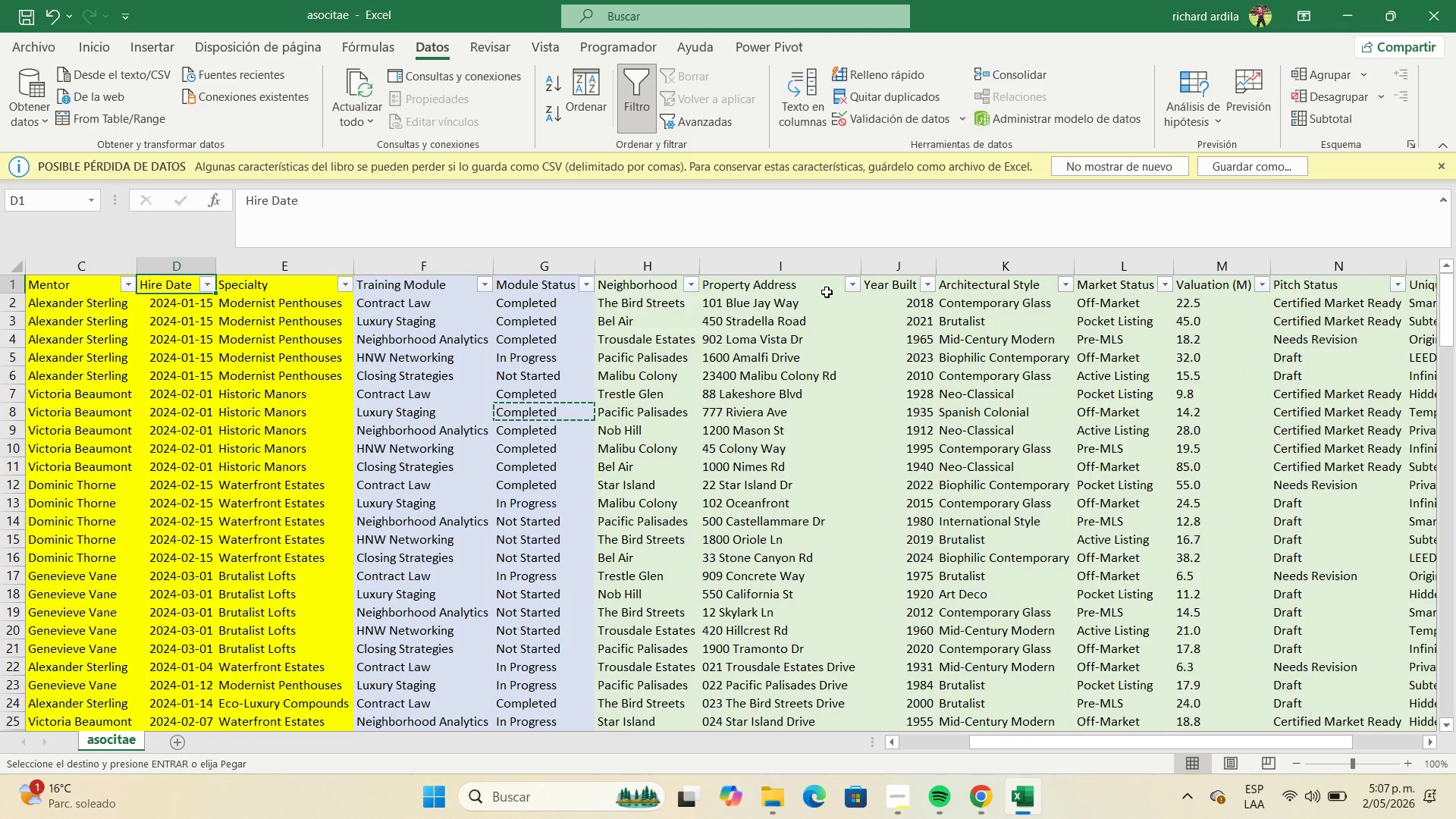 
key(ArrowRight)
 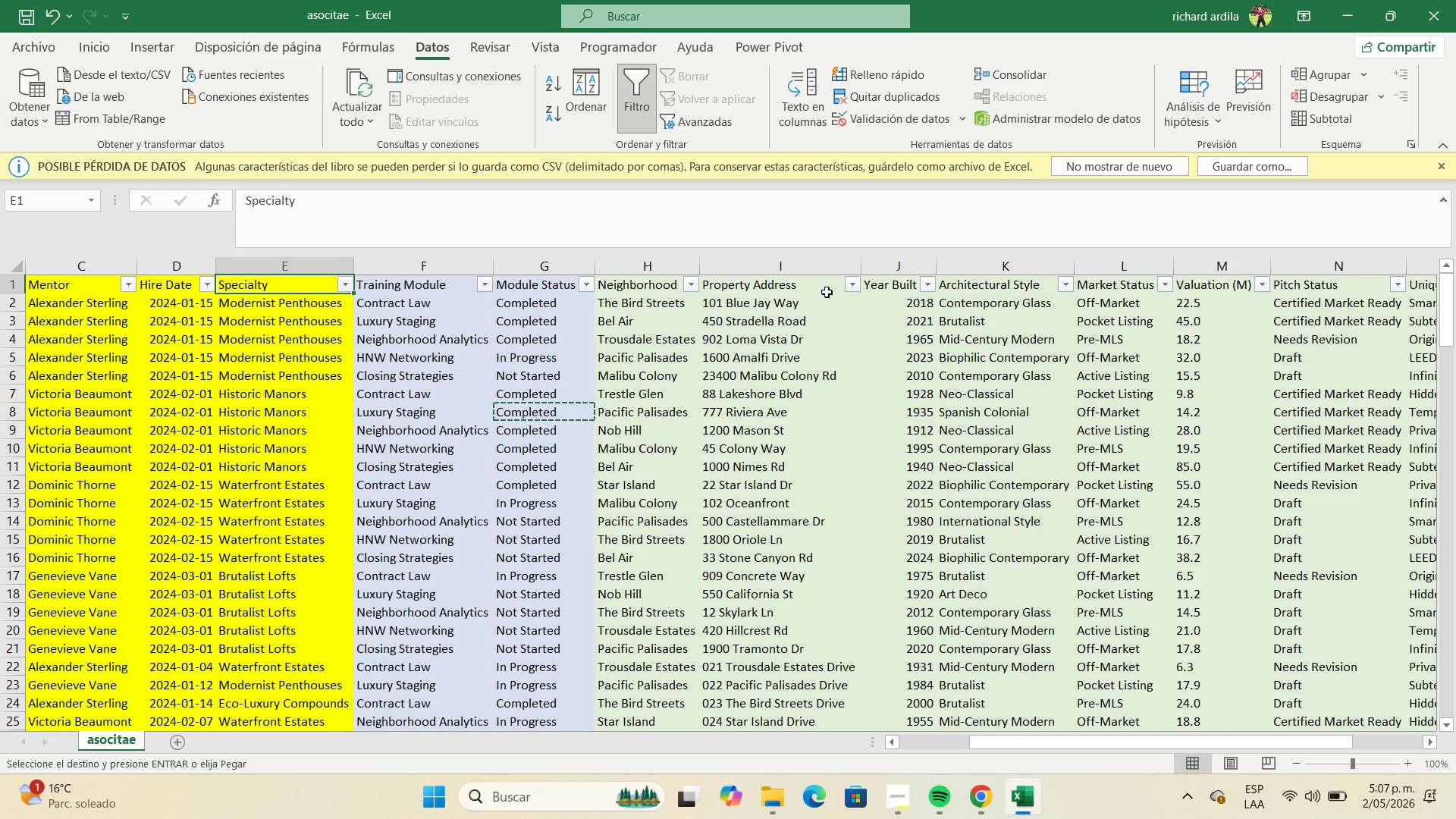 
key(ArrowRight)
 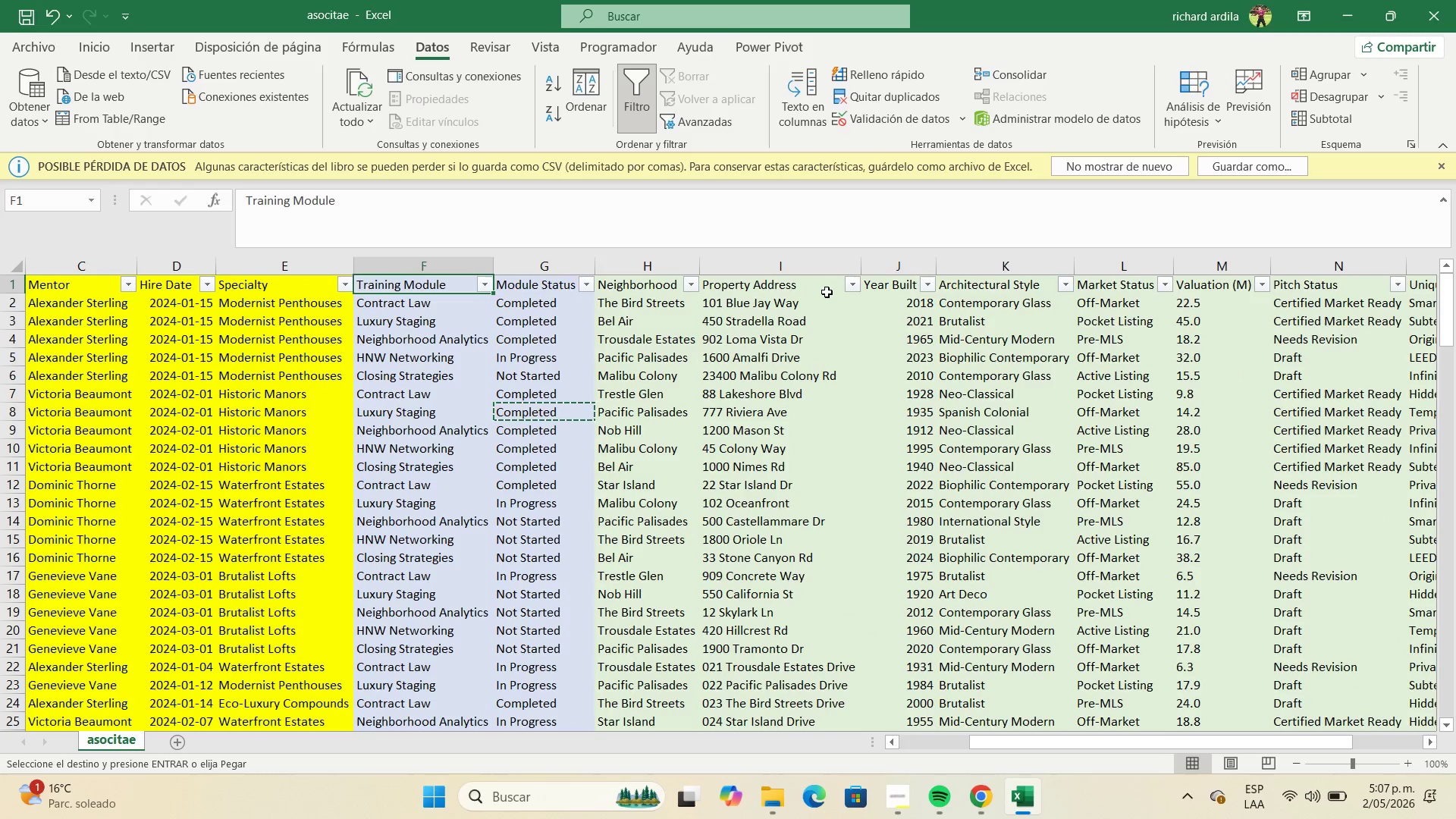 
key(ArrowRight)
 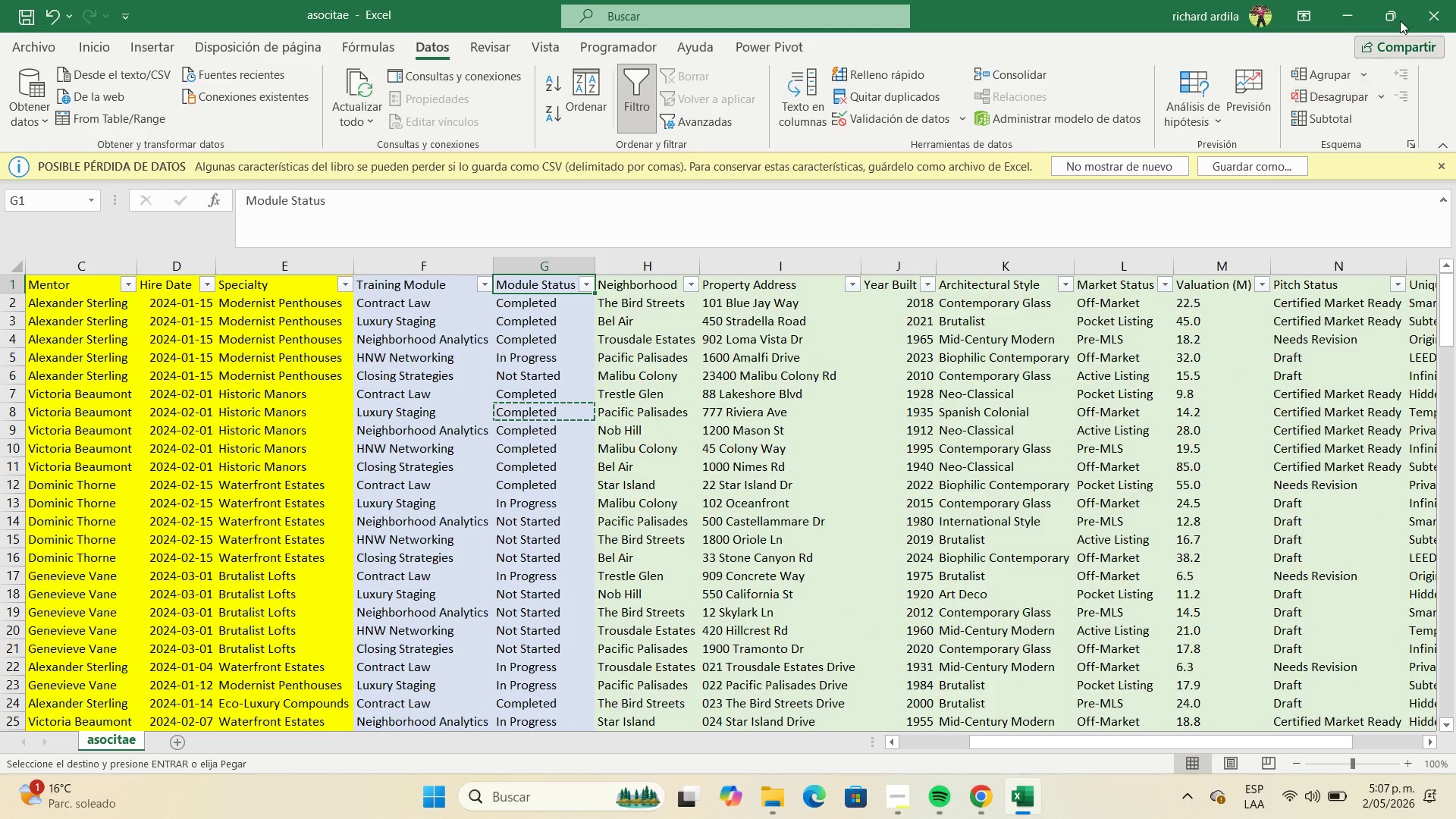 
left_click([1359, 13])
 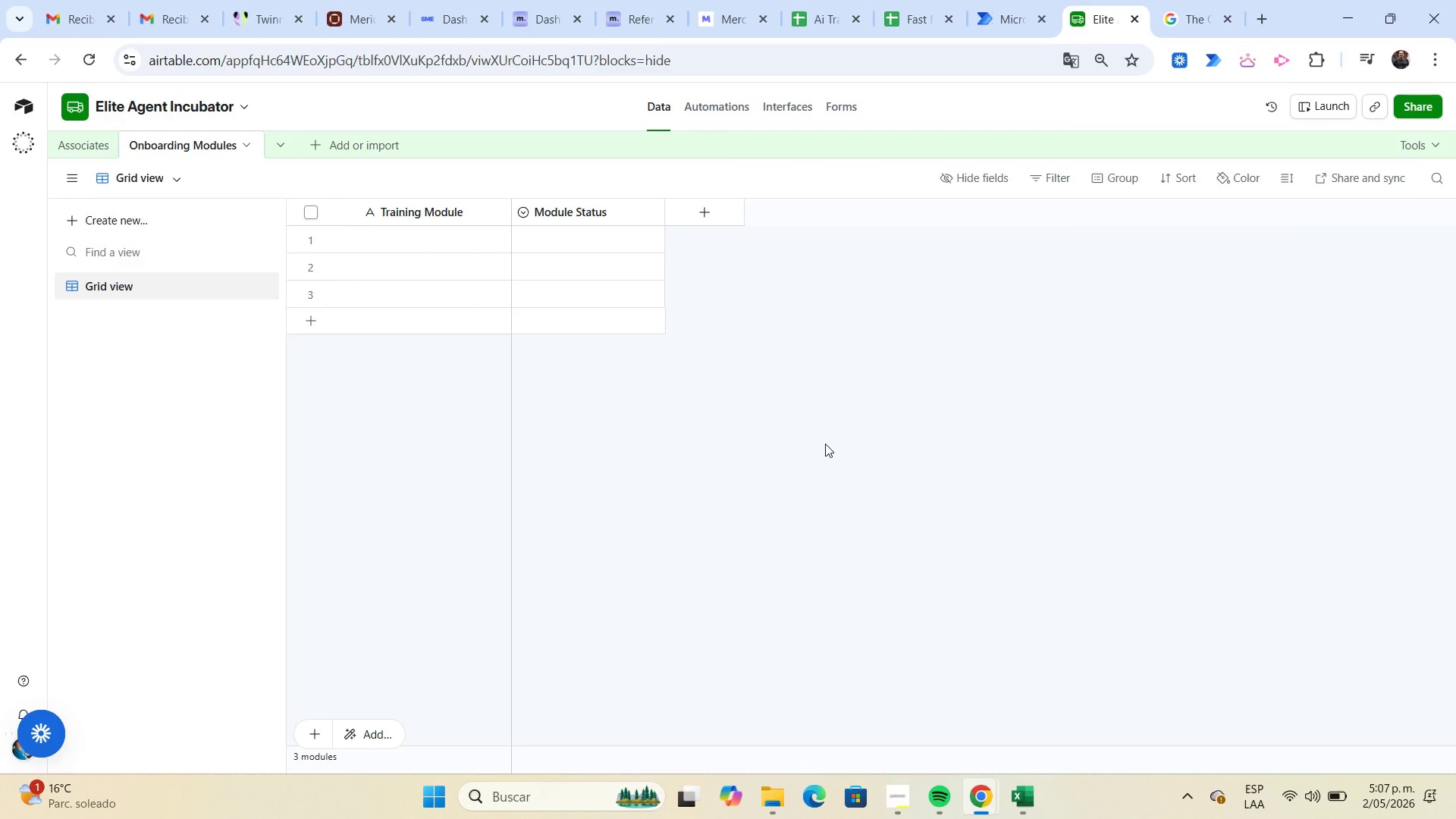 
wait(5.52)
 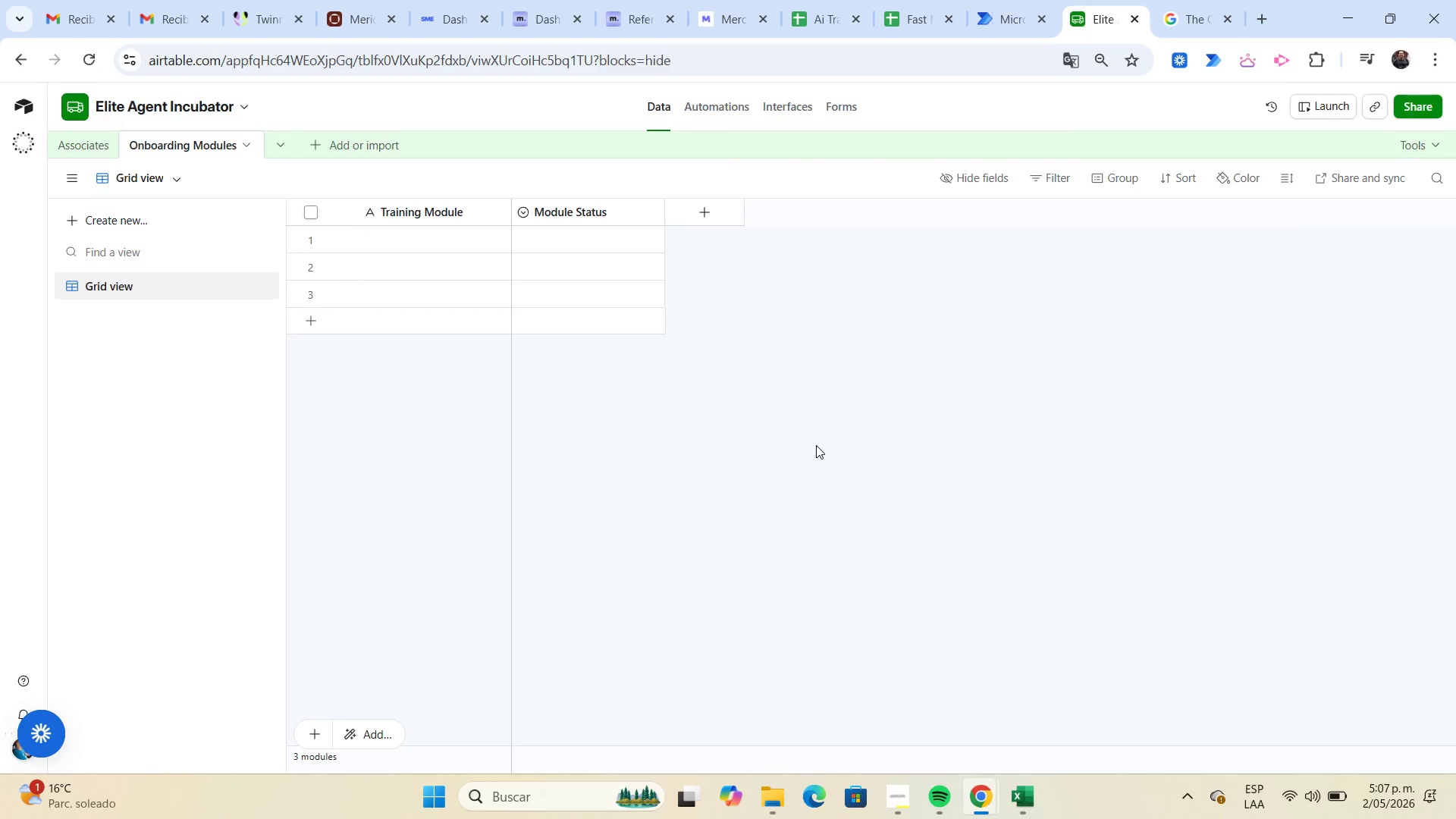 
left_click([712, 213])
 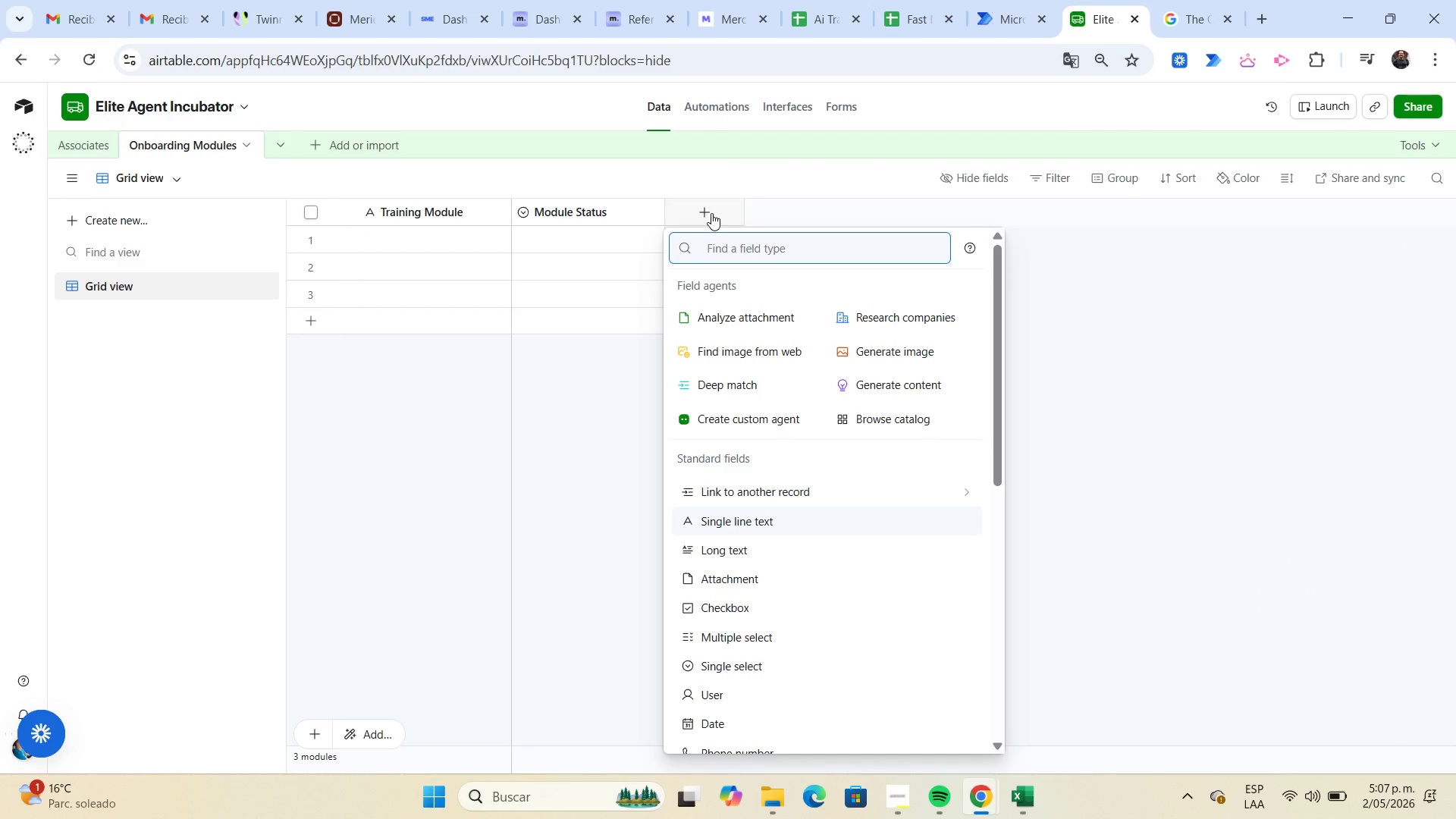 
type(au)
 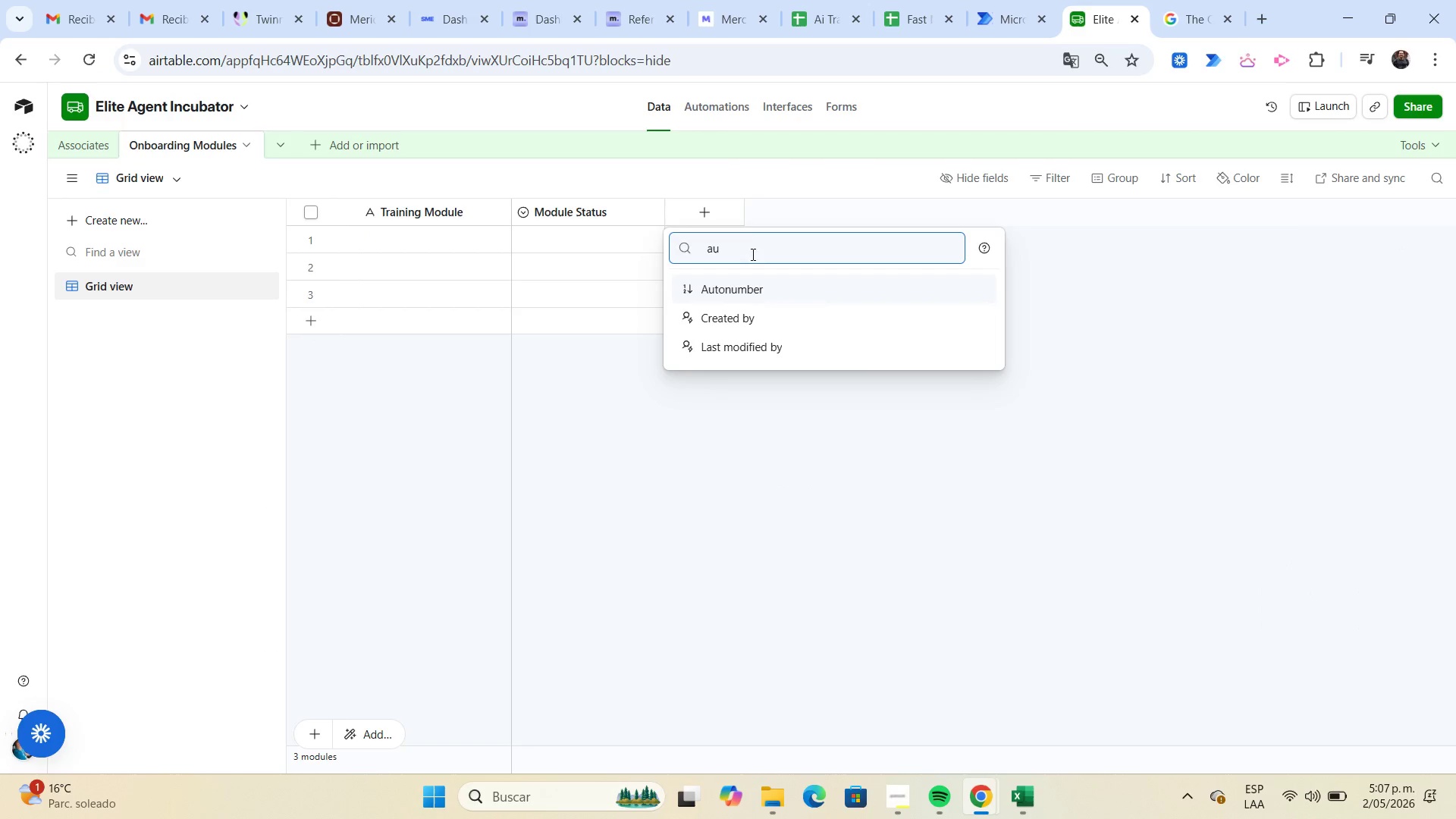 
left_click([755, 288])
 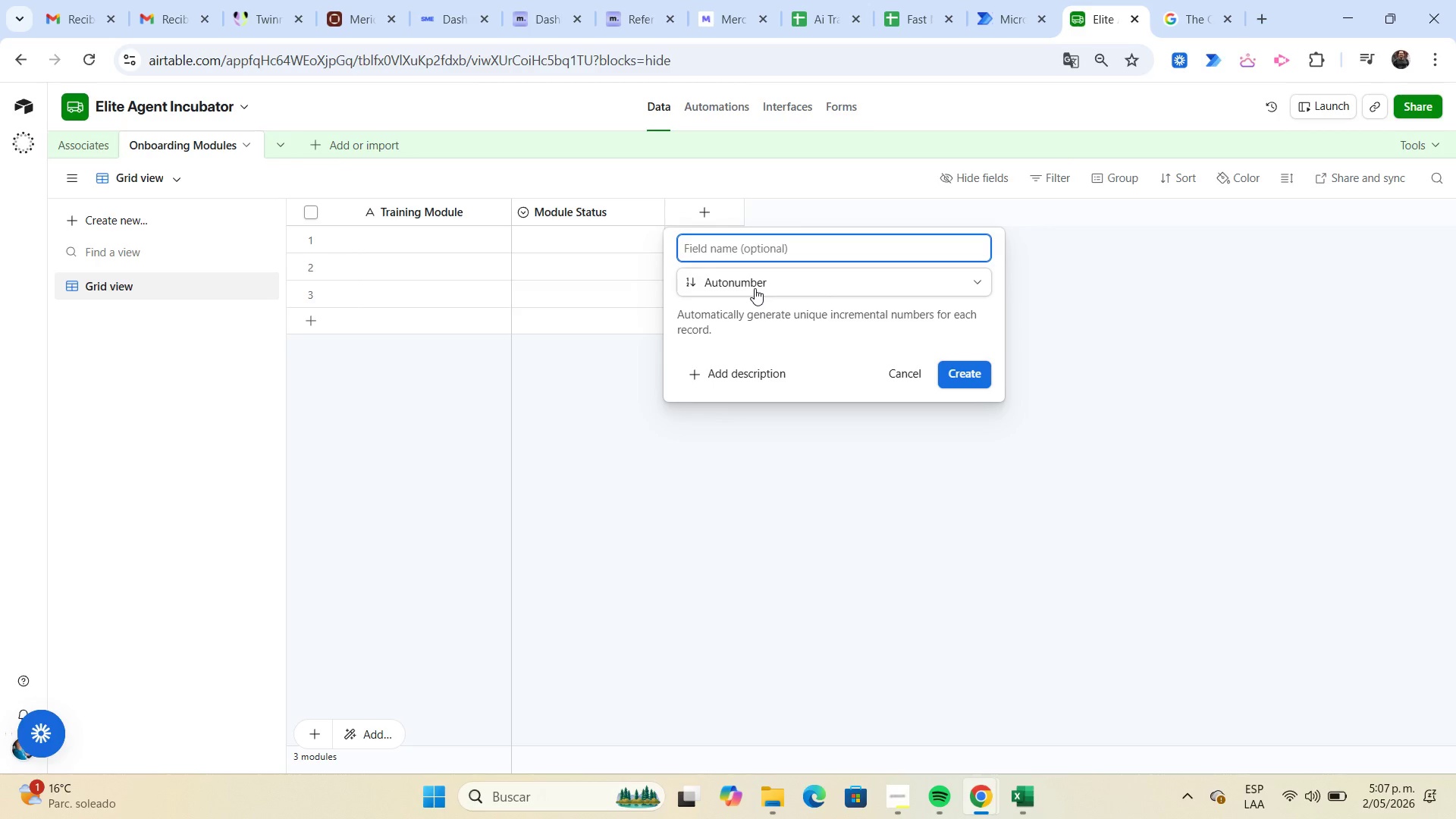 
type(Id Modules)
 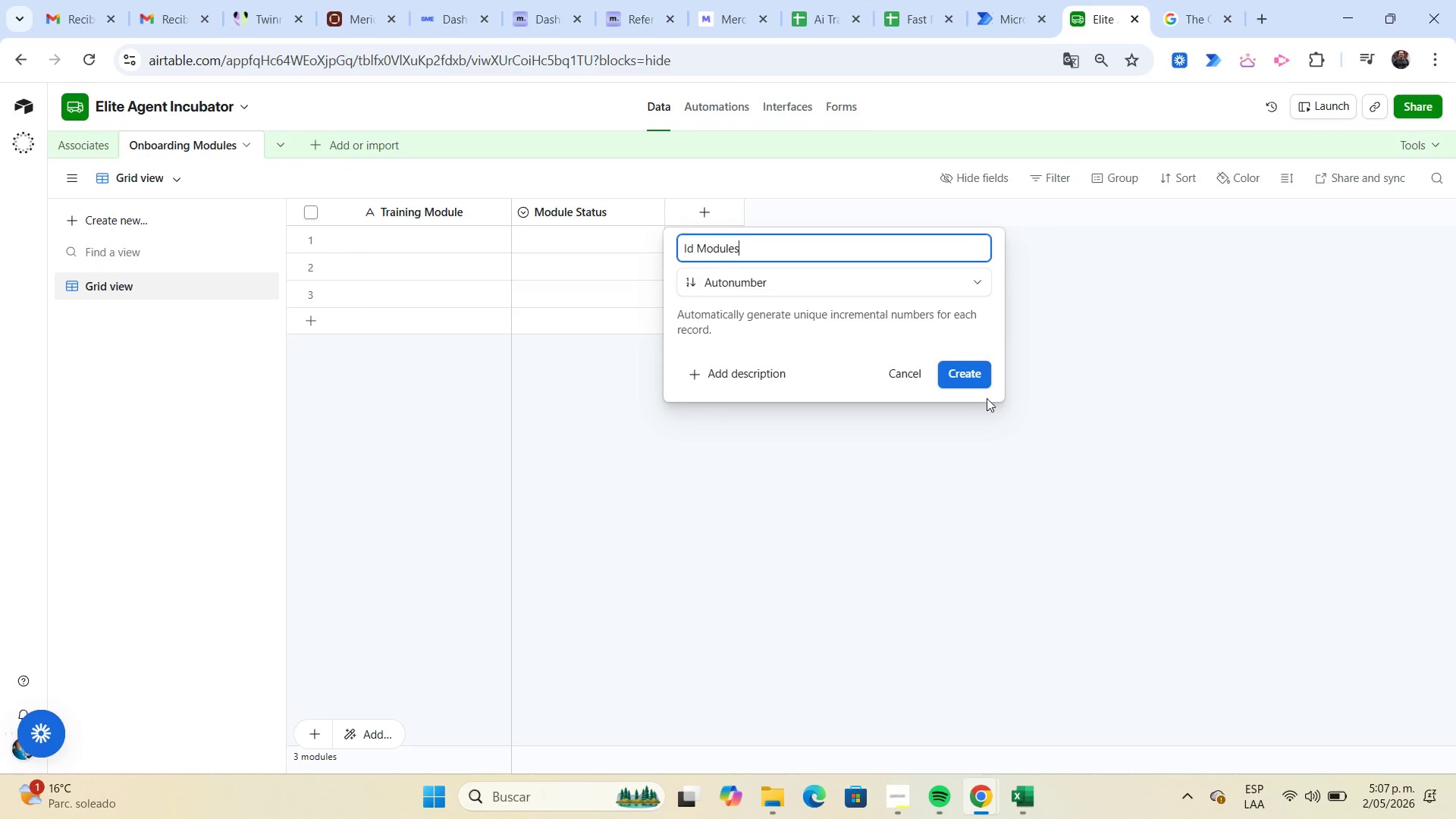 
left_click([968, 384])
 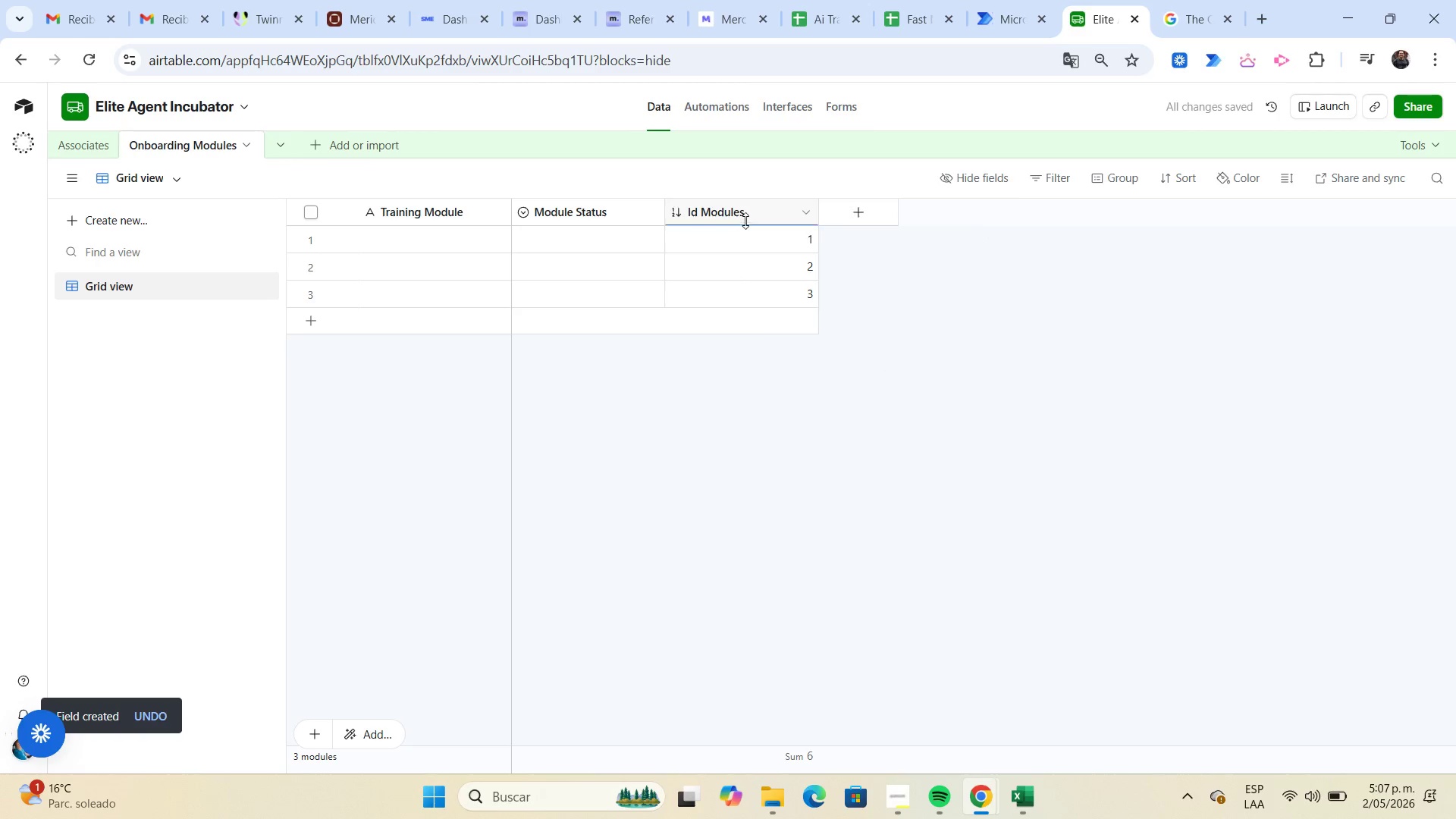 
left_click_drag(start_coordinate=[742, 217], to_coordinate=[304, 255])
 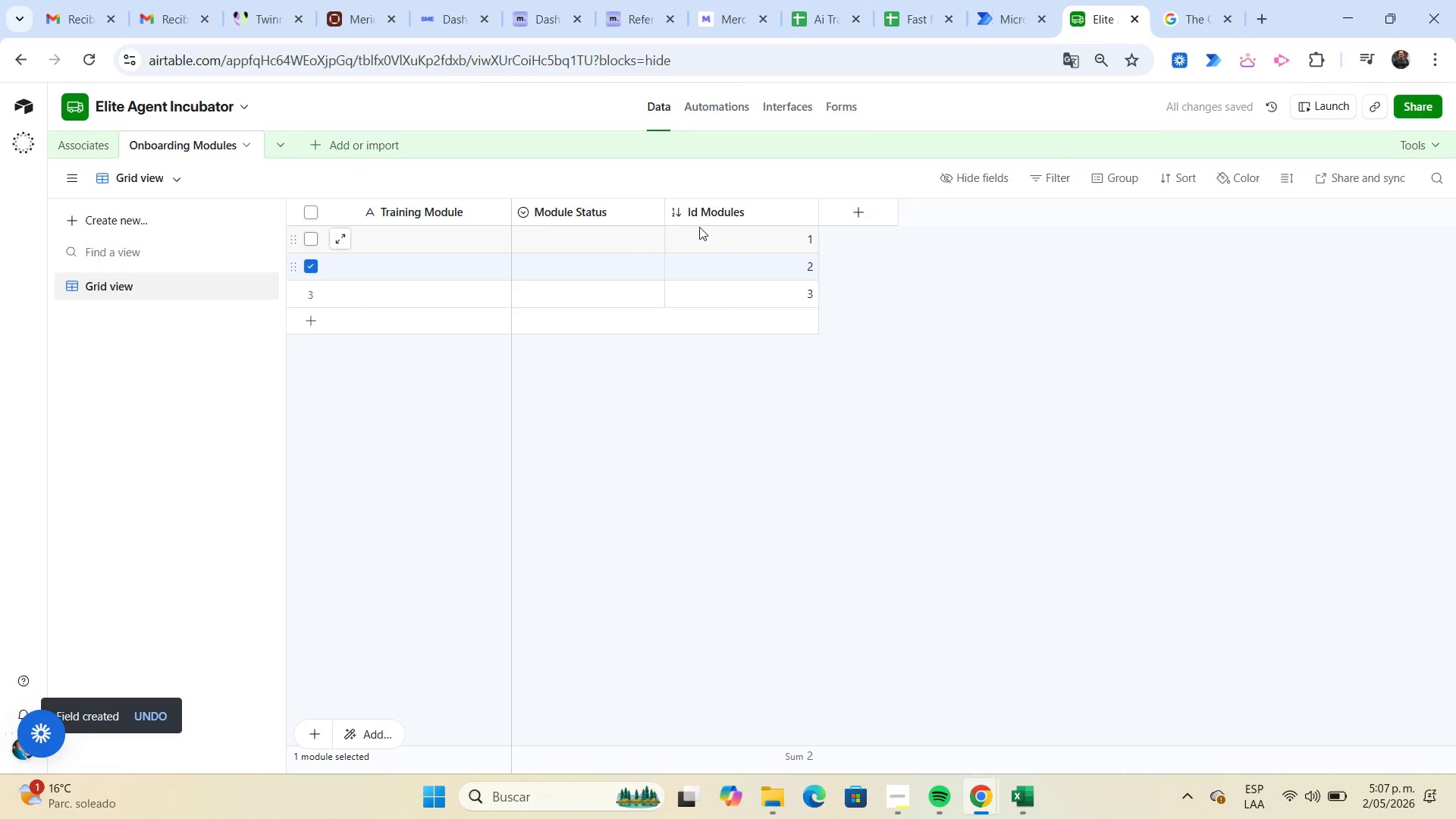 
left_click_drag(start_coordinate=[715, 215], to_coordinate=[234, 219])
 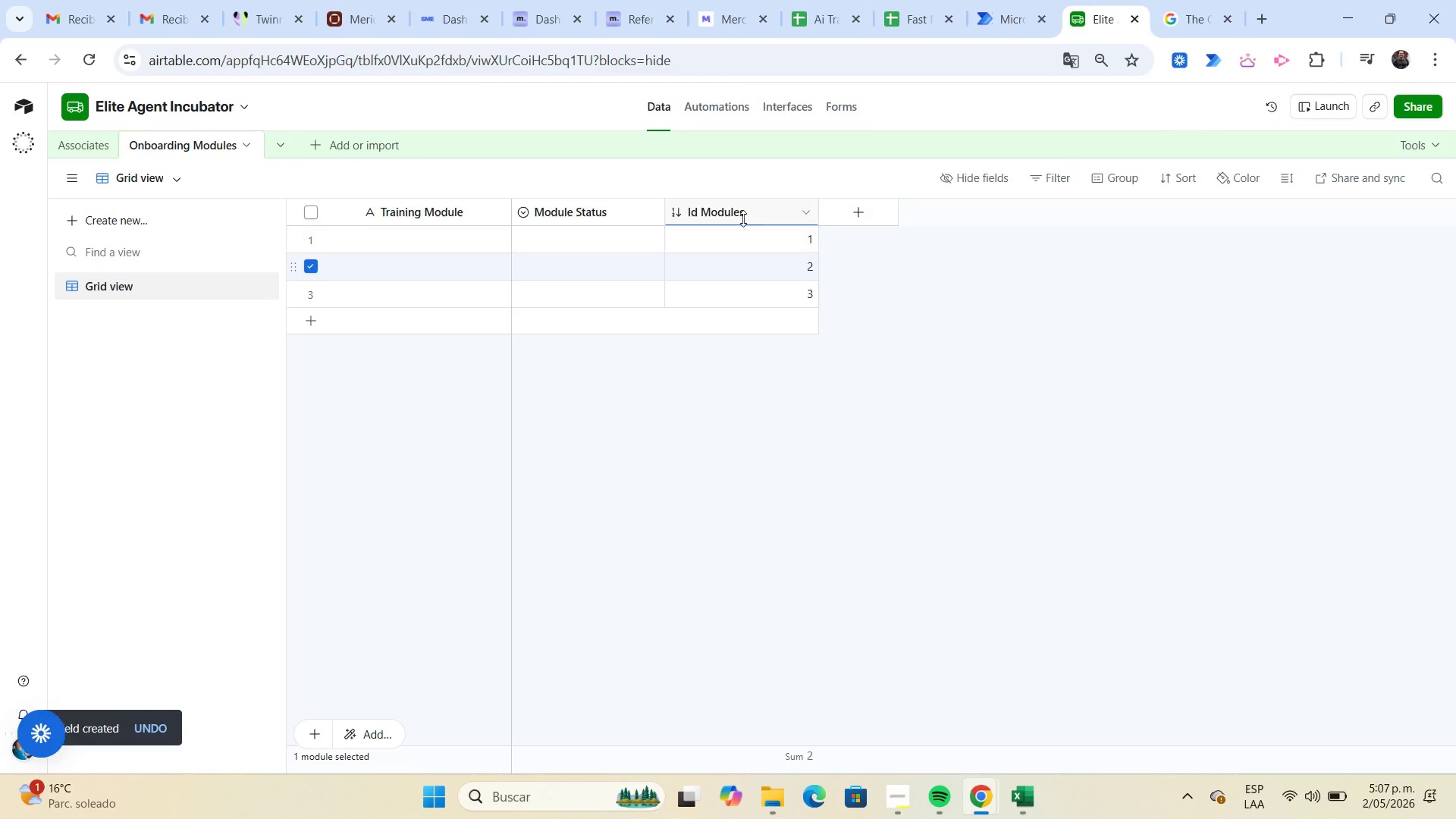 
left_click_drag(start_coordinate=[743, 218], to_coordinate=[431, 240])
 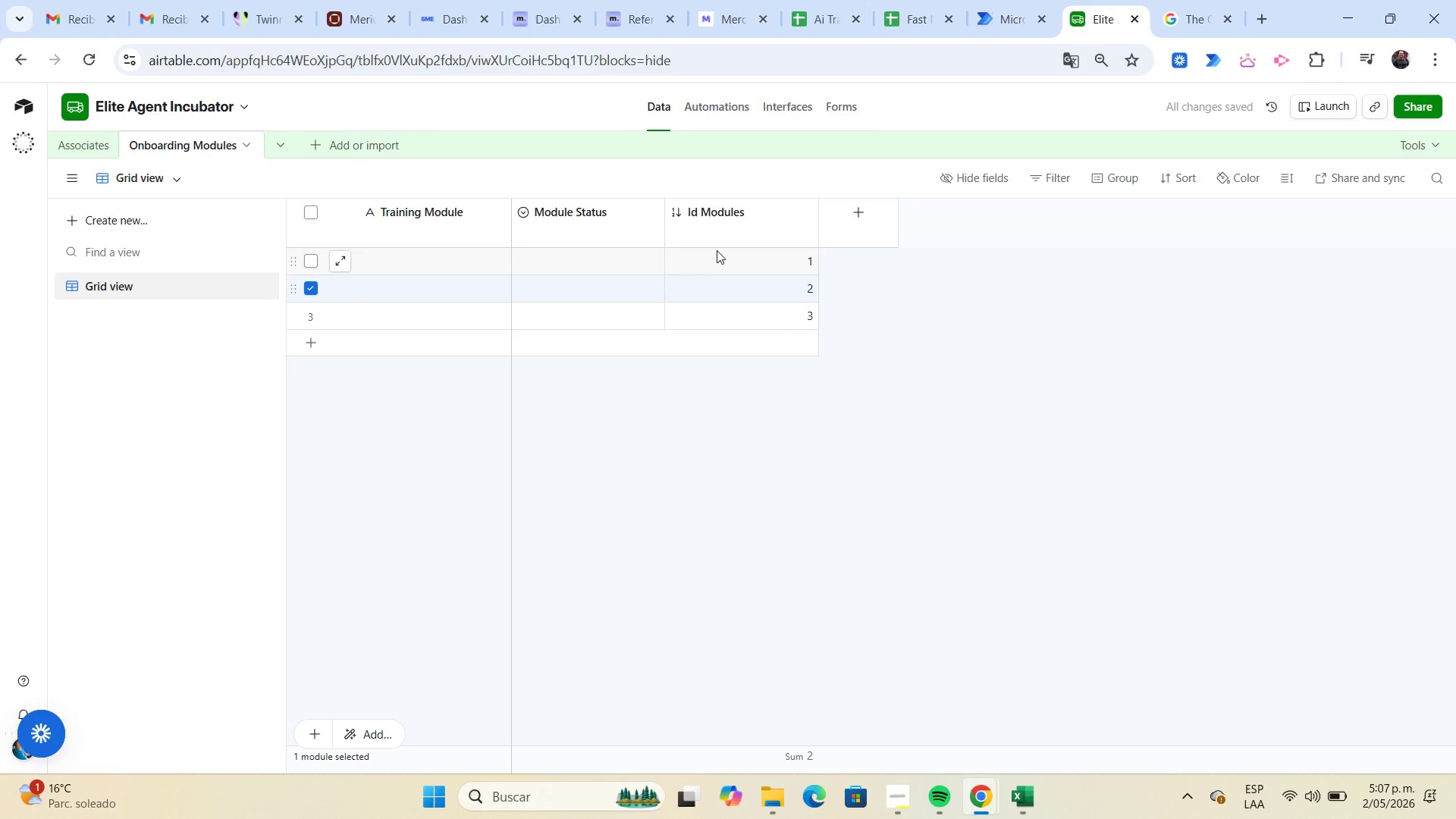 
left_click_drag(start_coordinate=[716, 244], to_coordinate=[716, 226])
 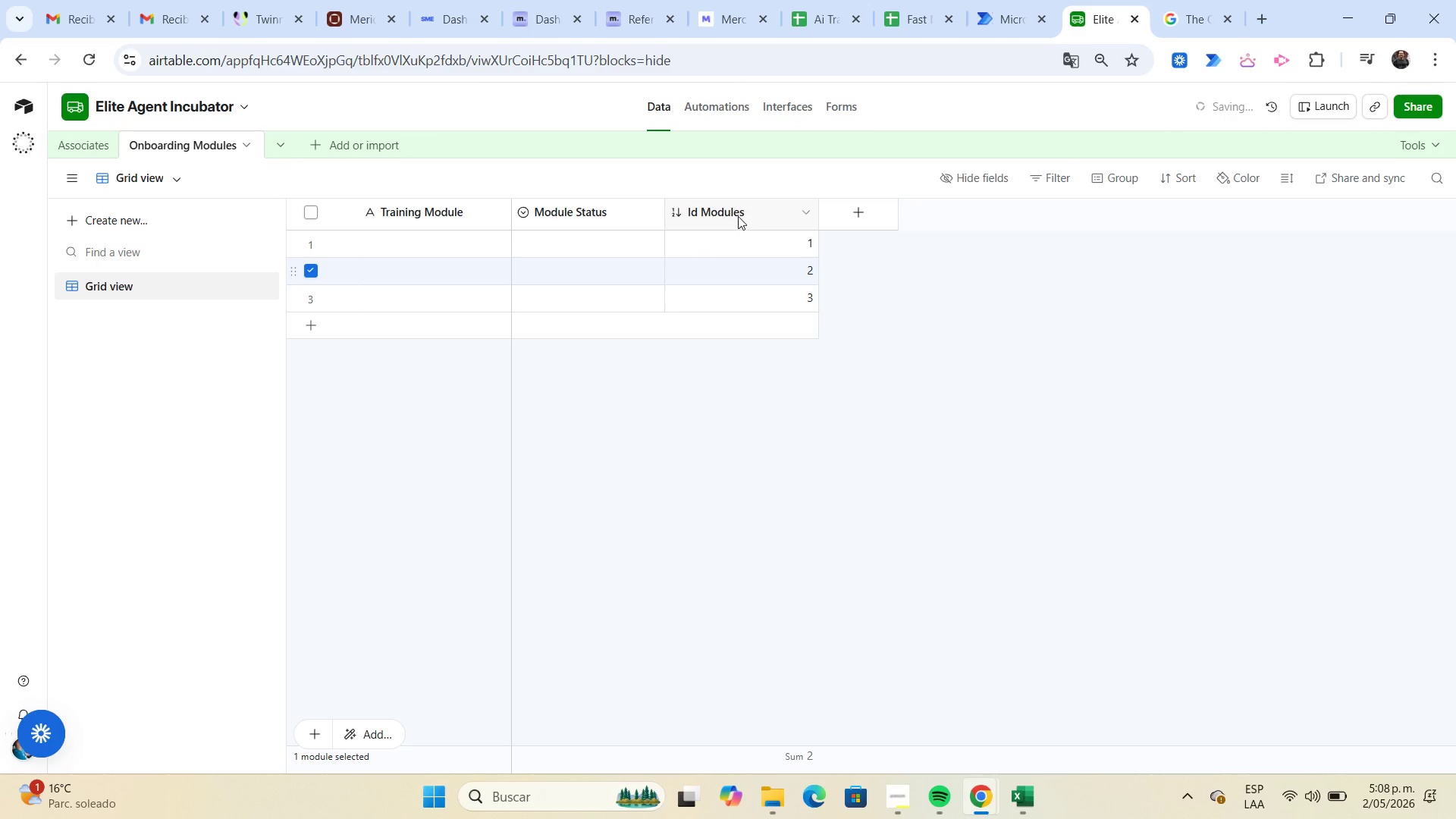 
left_click([738, 216])
 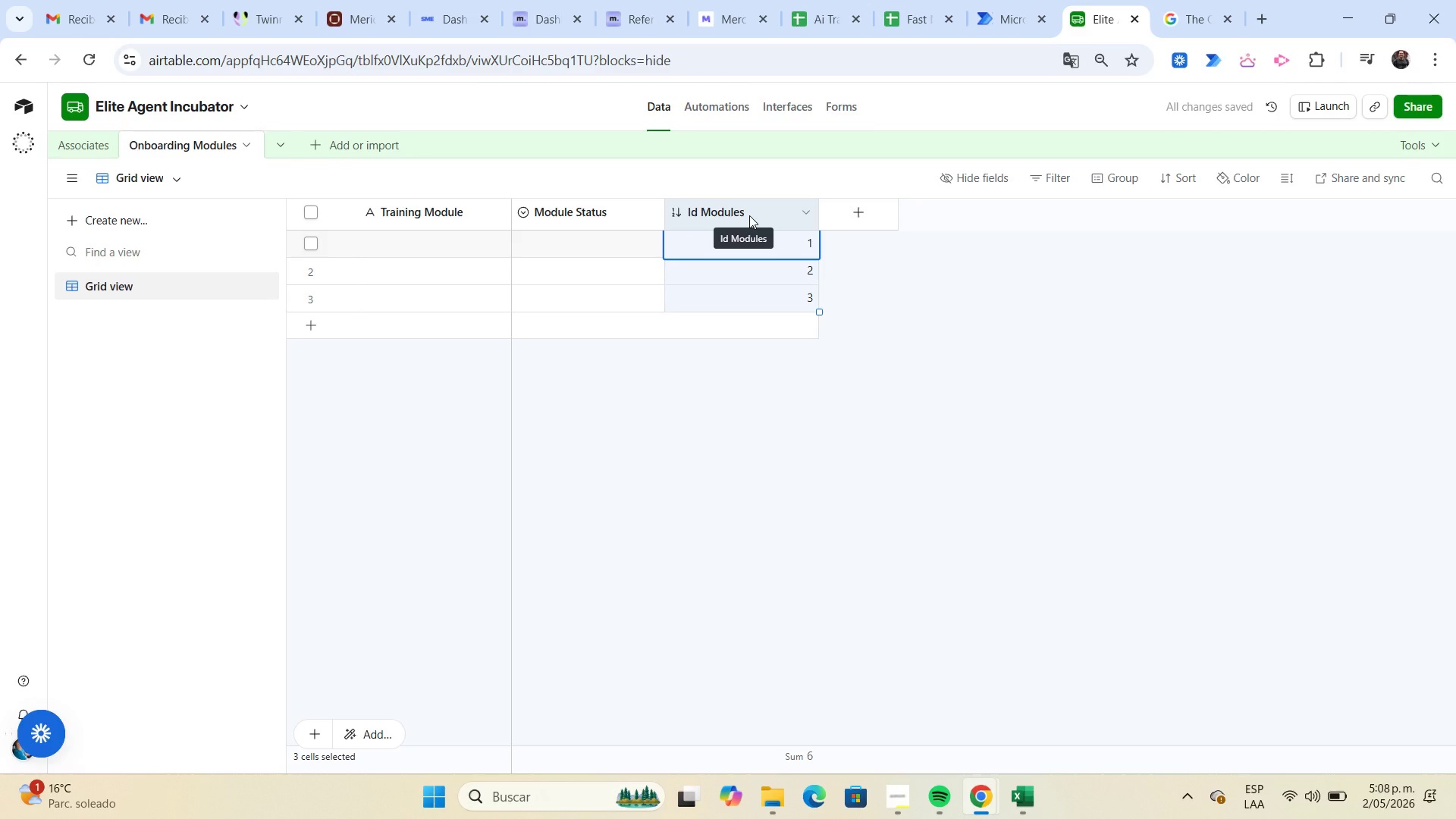 
left_click_drag(start_coordinate=[749, 215], to_coordinate=[500, 231])
 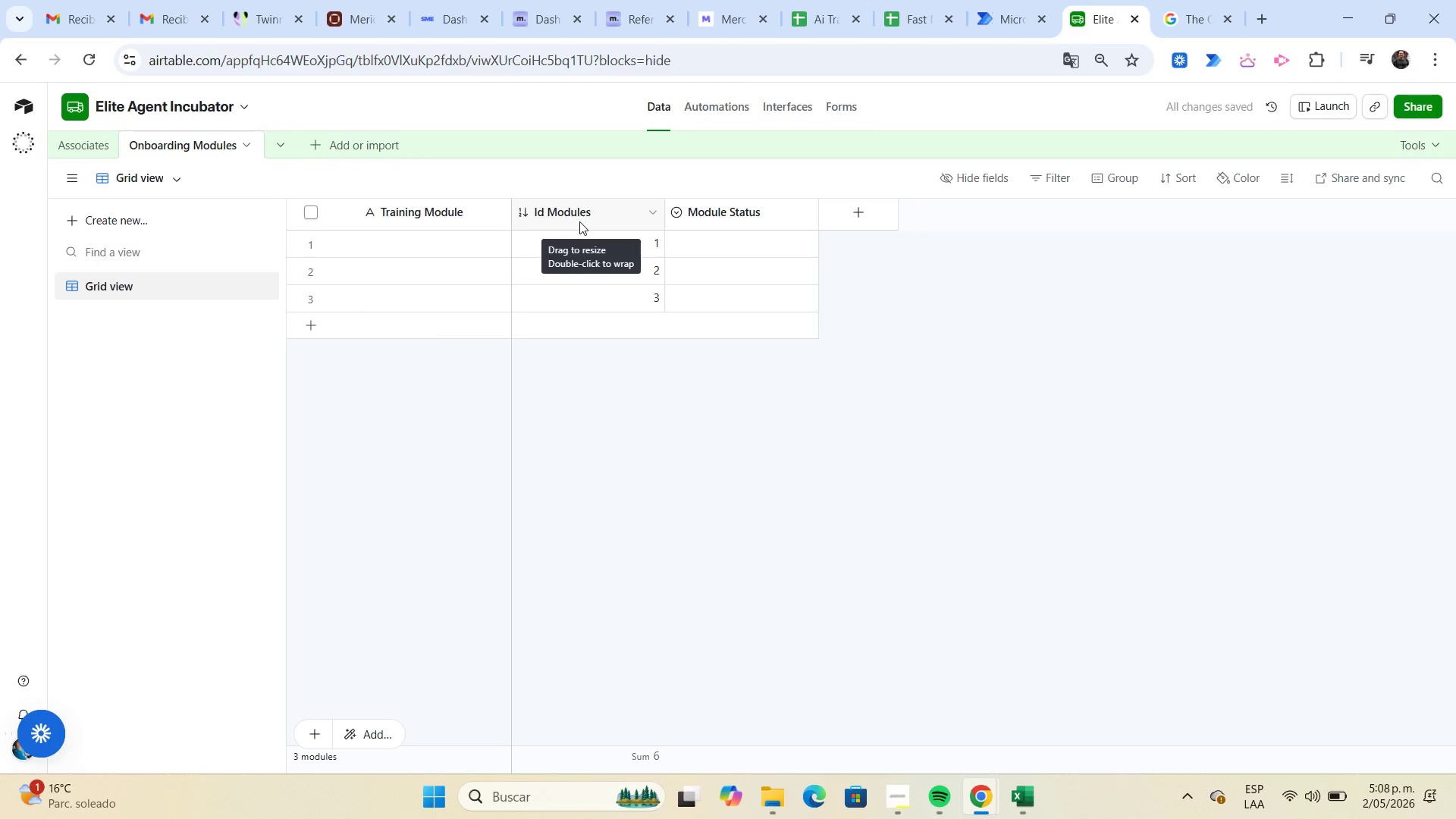 
left_click_drag(start_coordinate=[579, 220], to_coordinate=[379, 221])
 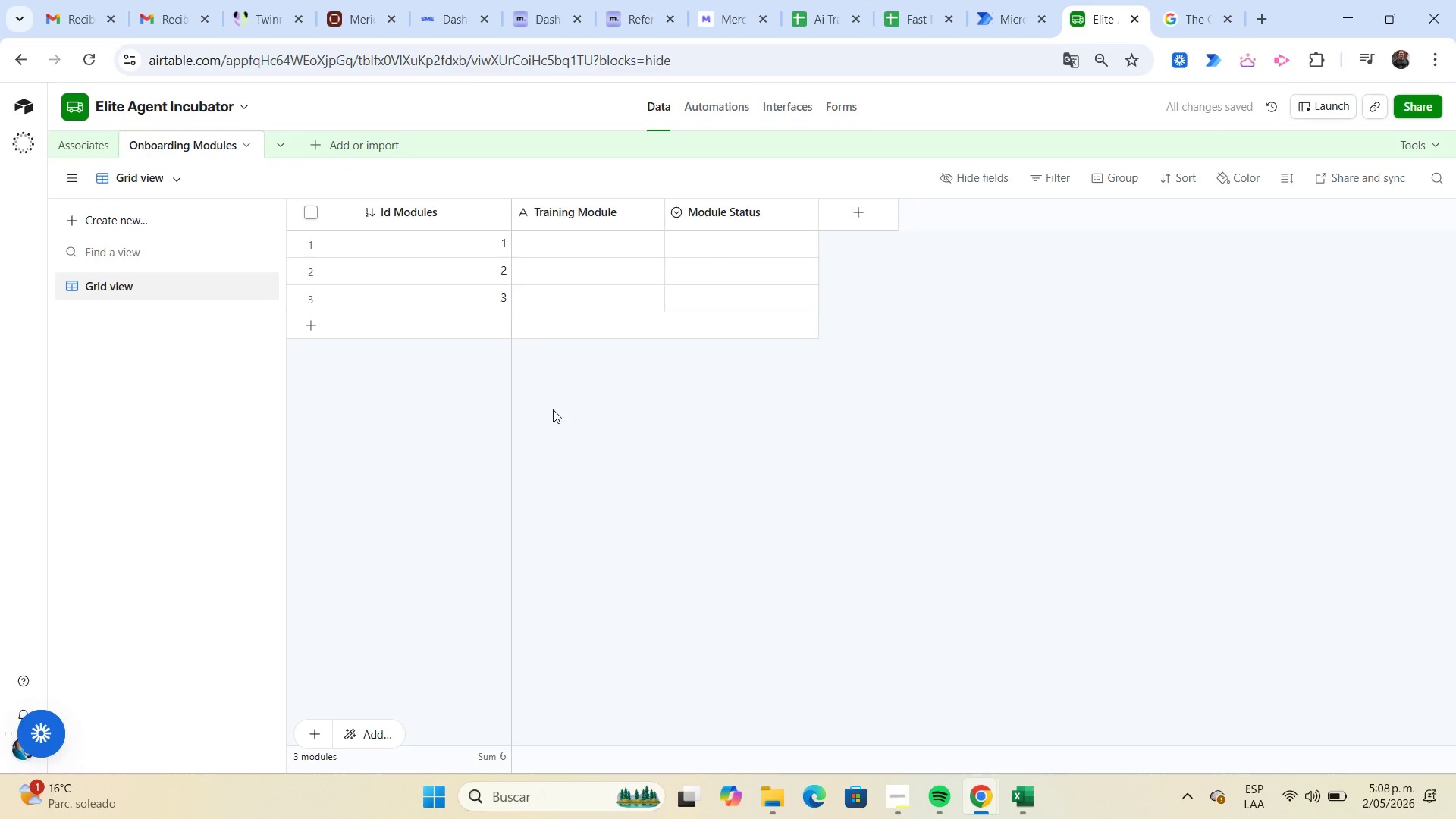 
wait(5.17)
 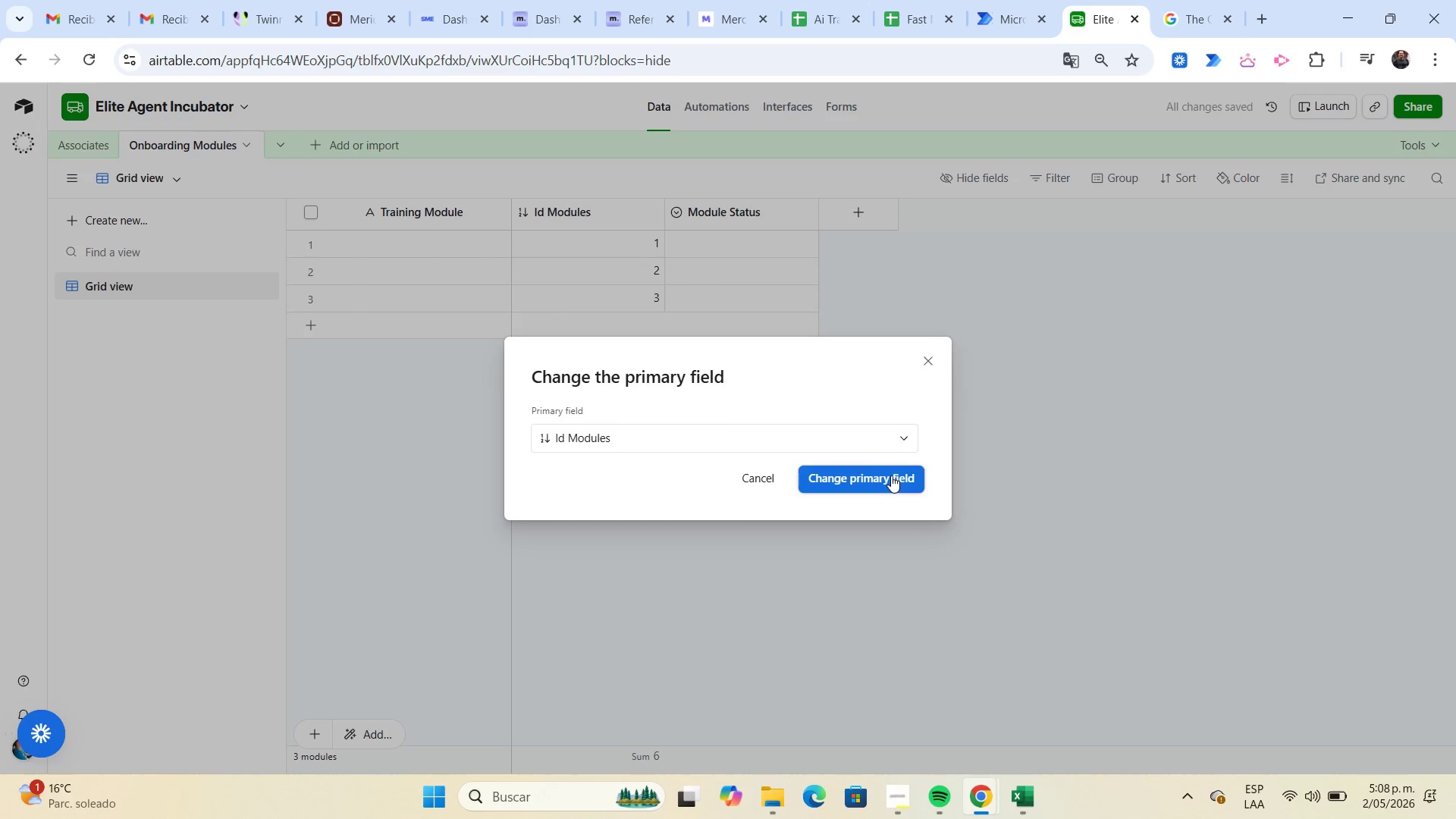 
left_click([309, 245])
 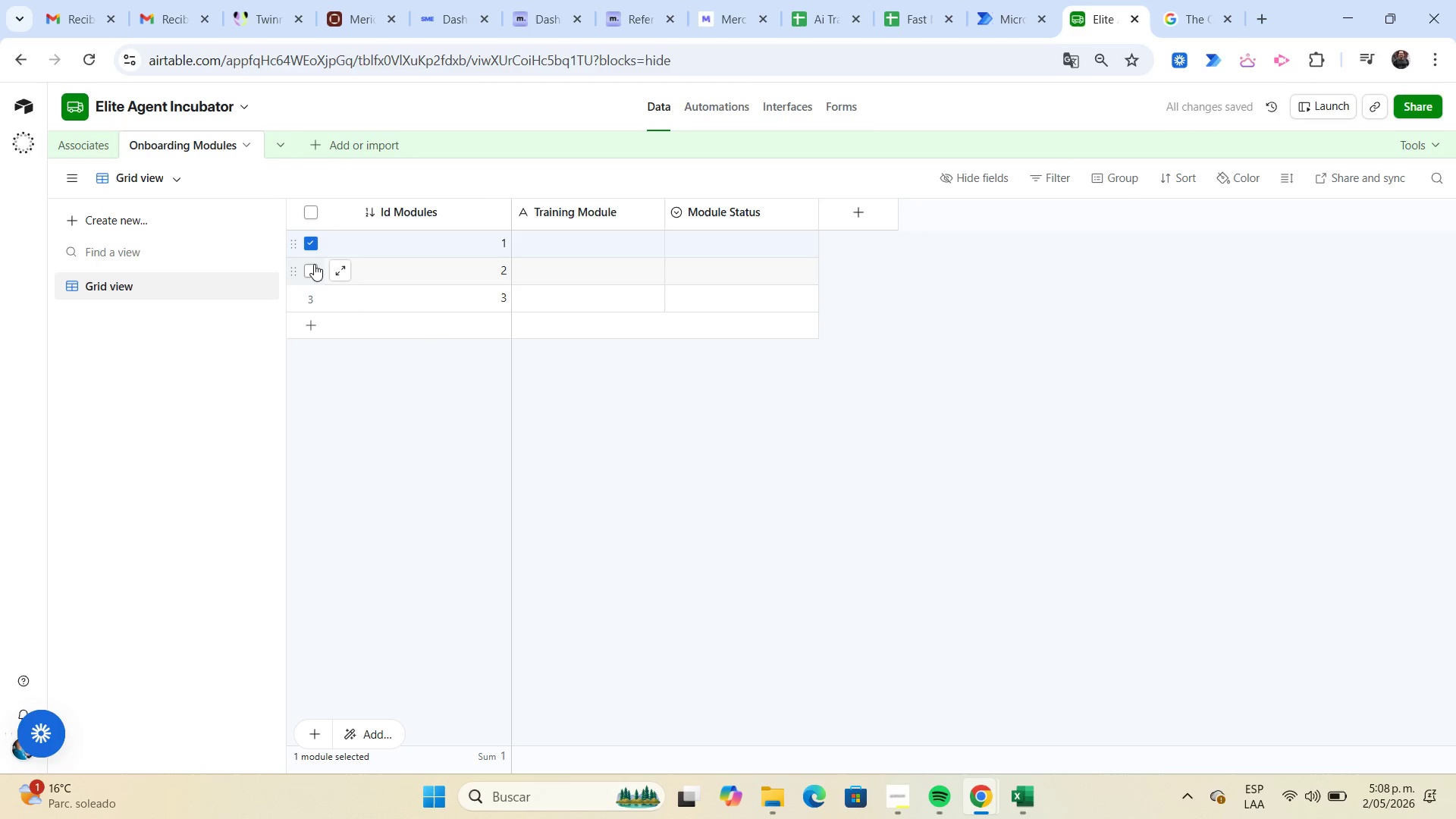 
left_click([312, 265])
 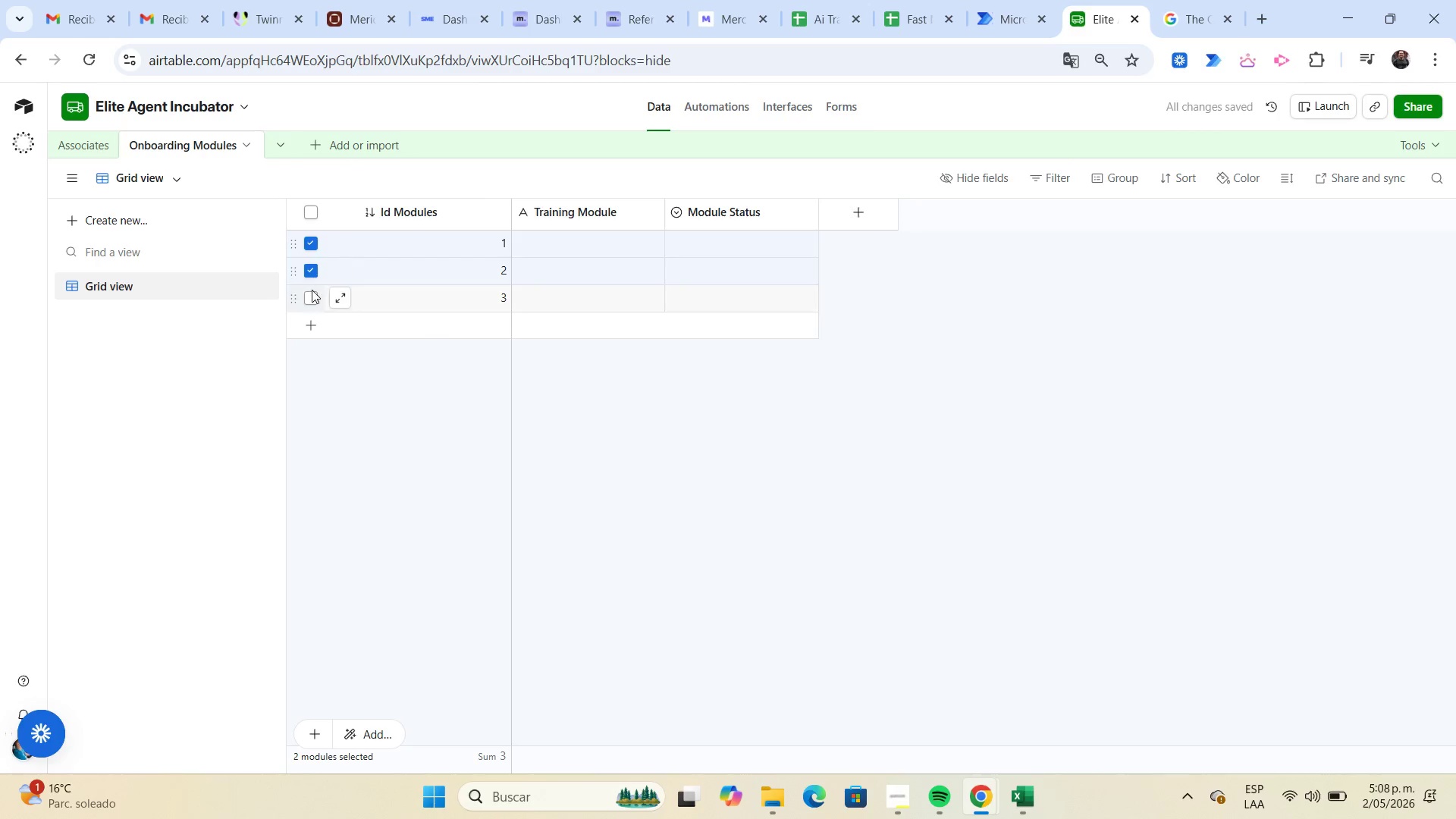 
left_click([311, 293])
 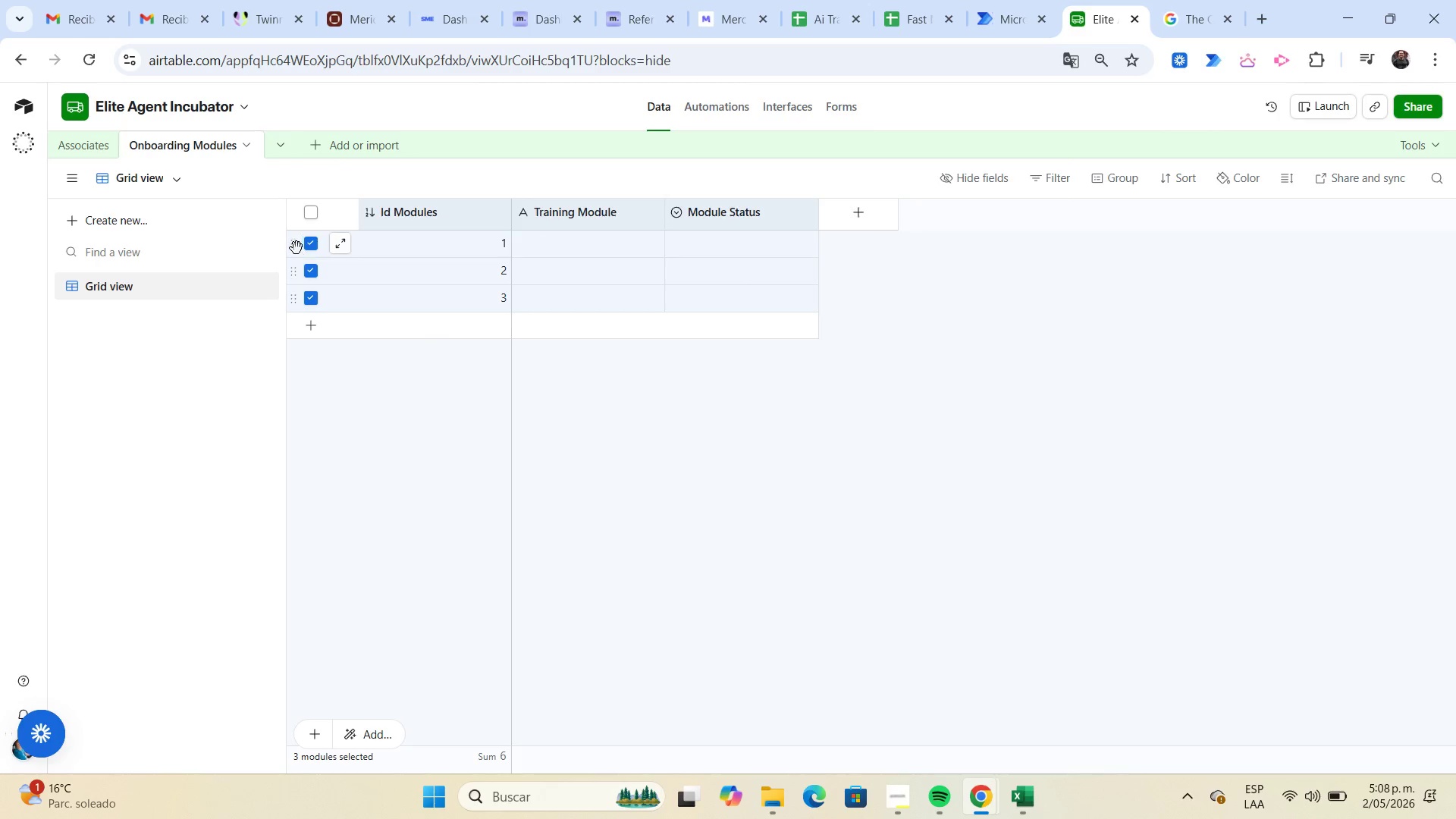 
right_click([293, 247])
 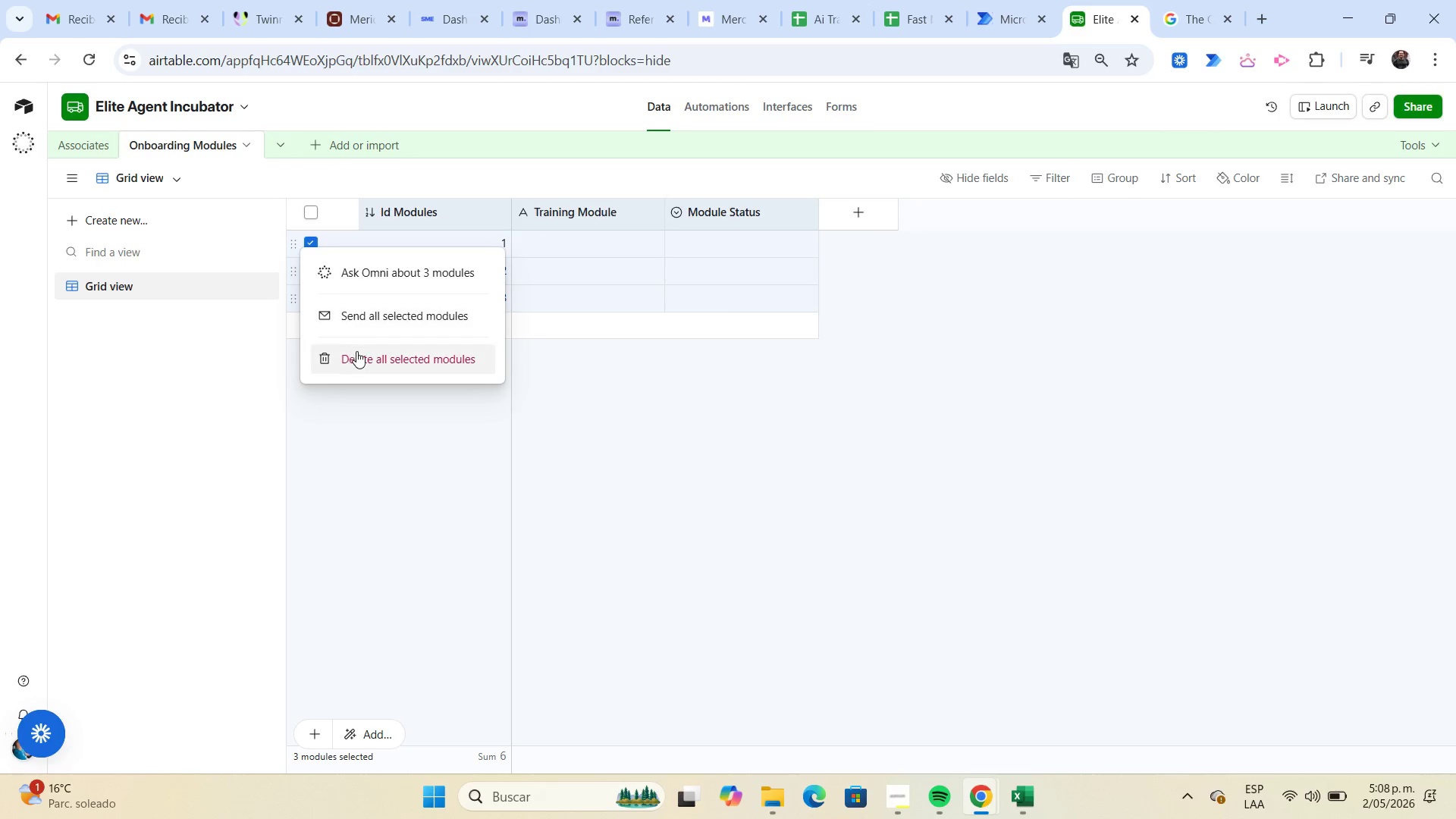 
left_click([359, 353])
 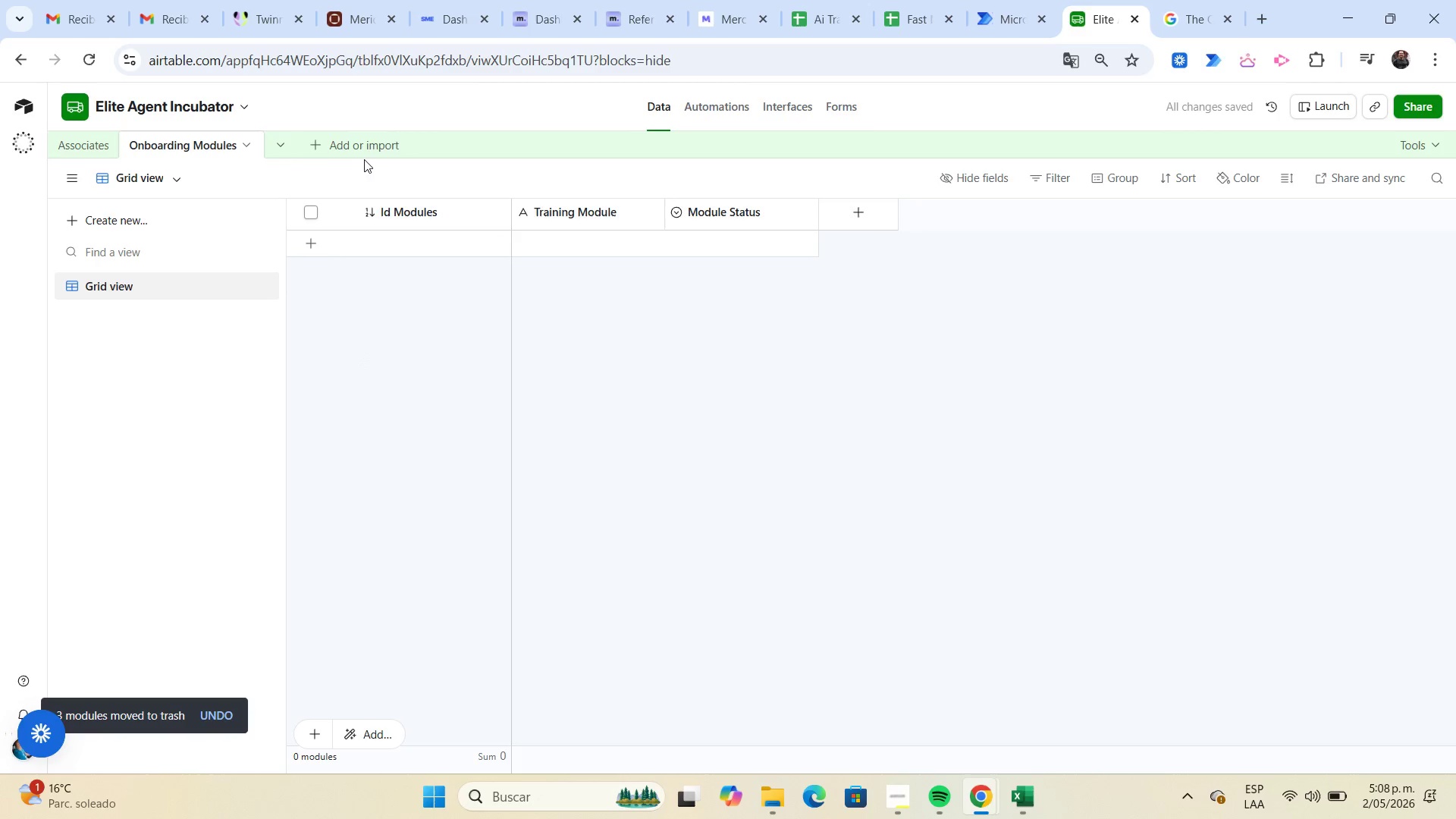 
left_click([364, 154])
 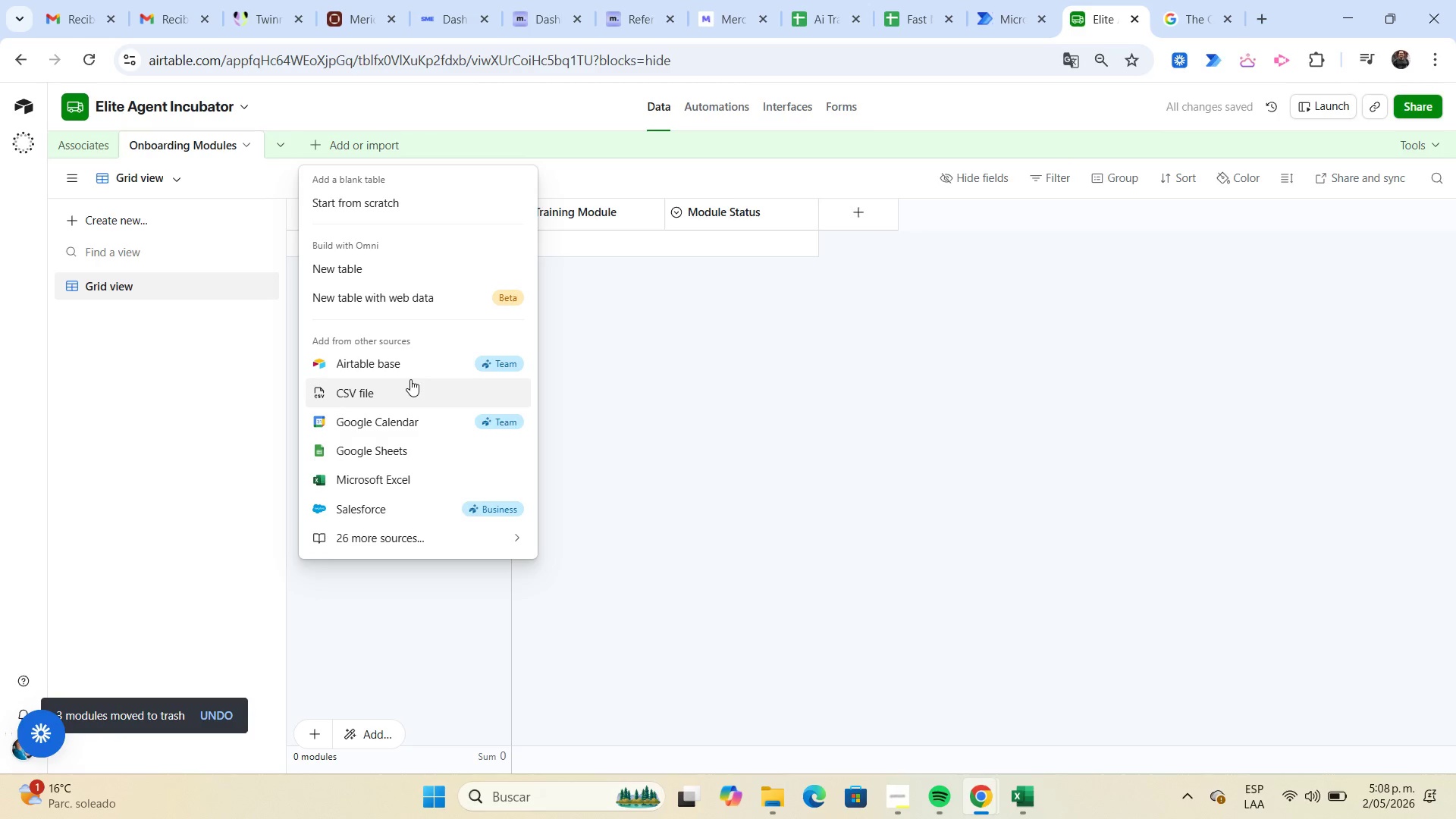 
left_click([414, 387])
 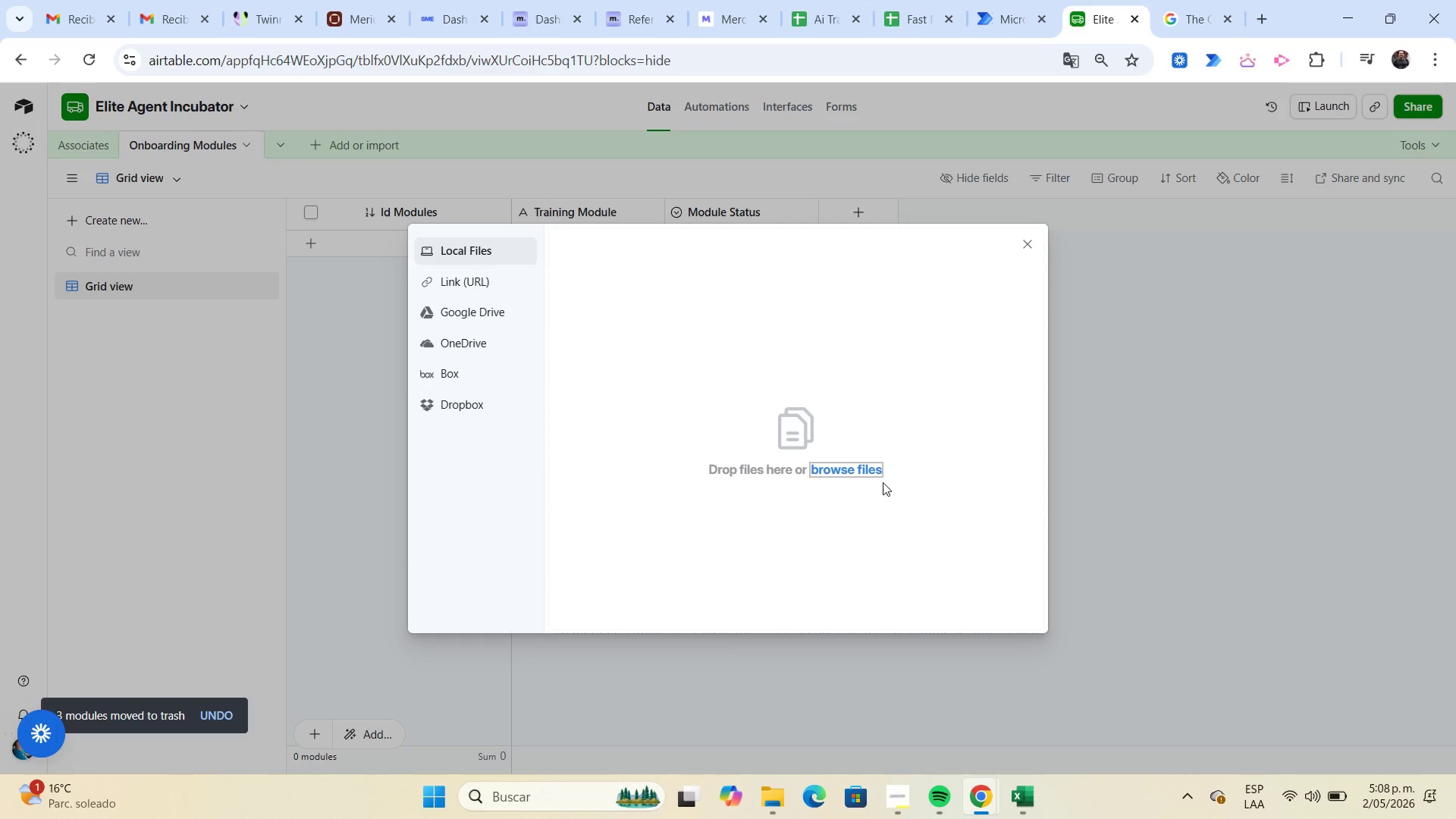 
left_click([871, 472])
 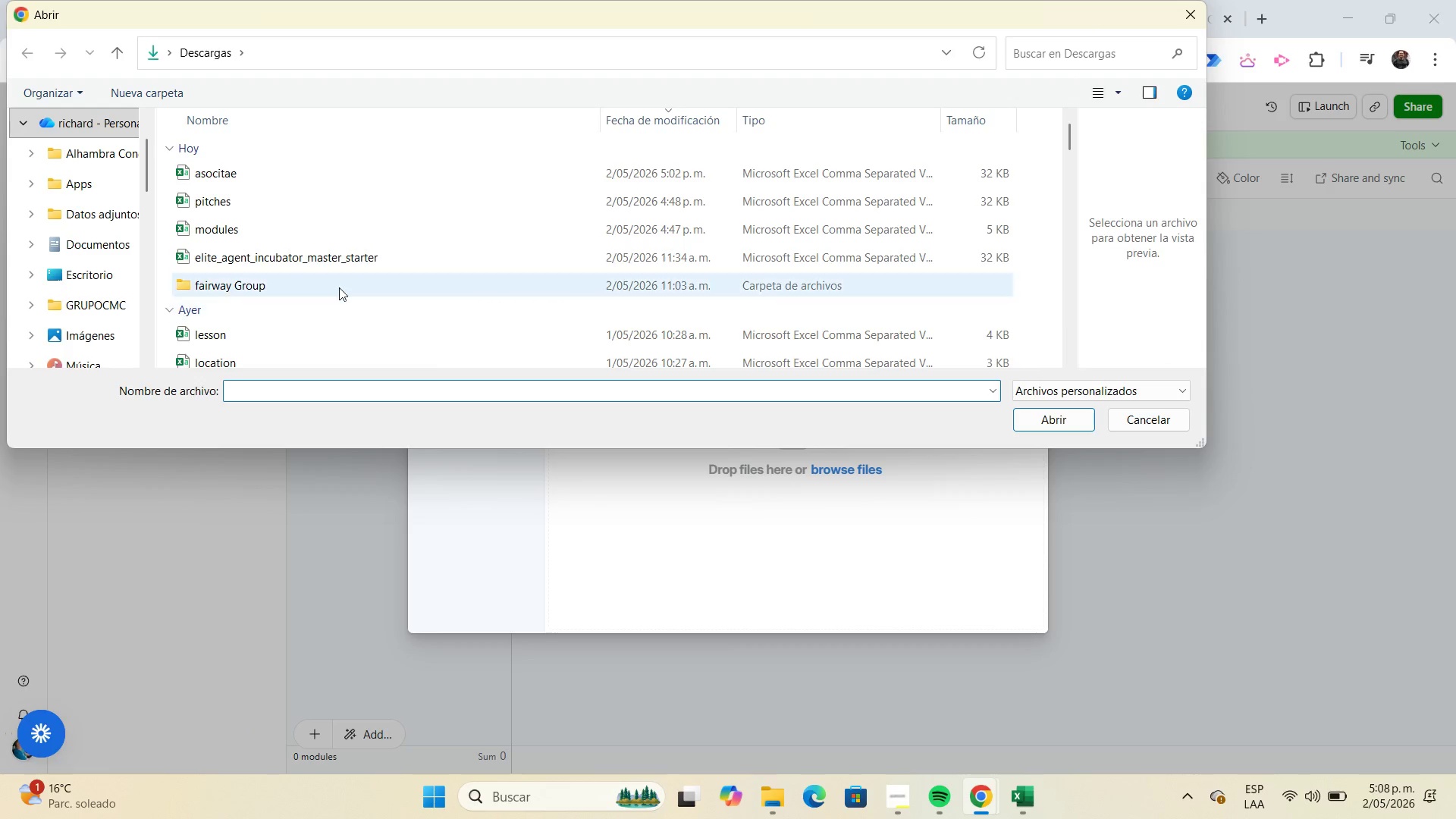 
left_click([299, 238])
 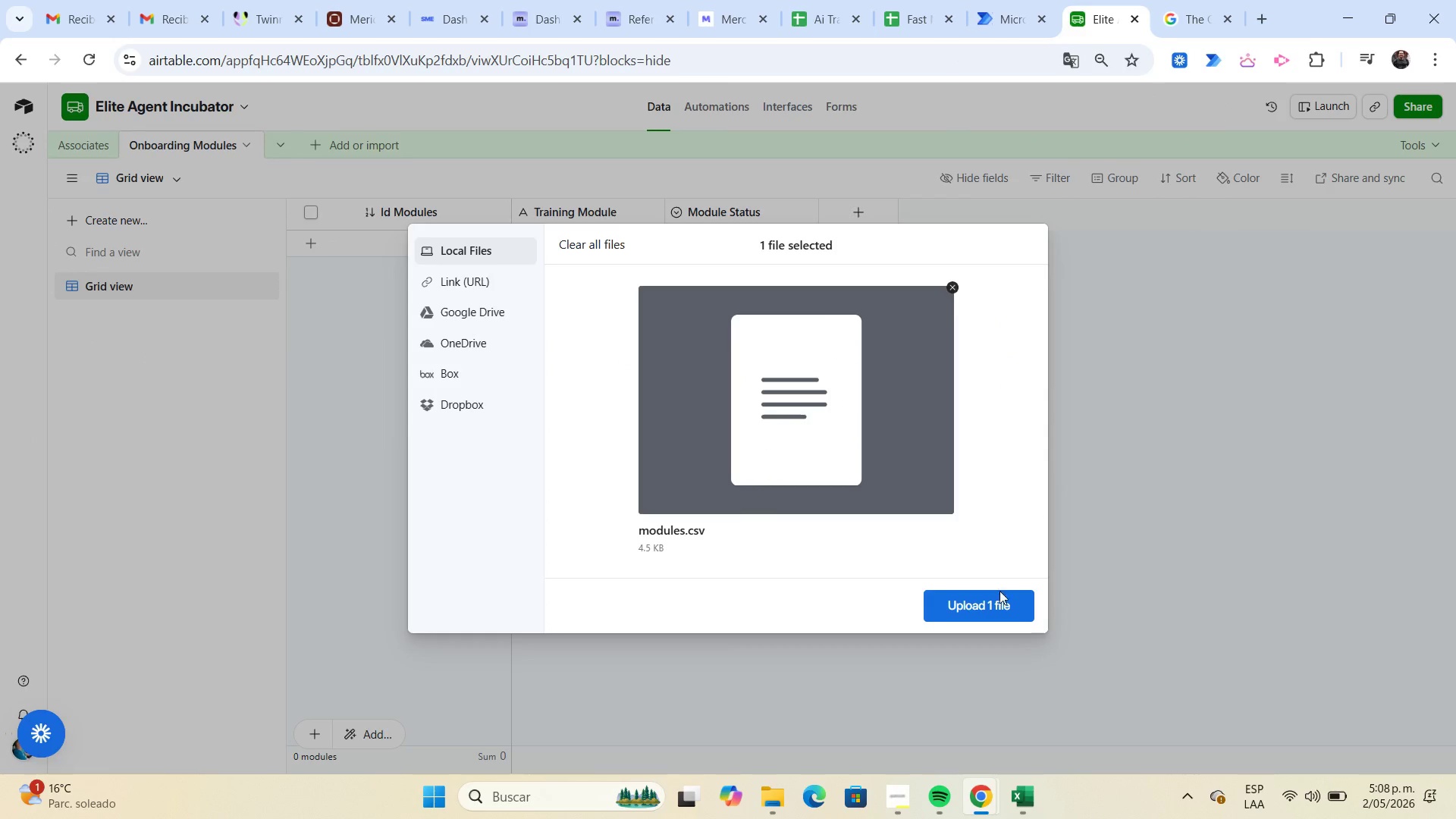 
left_click([1005, 598])
 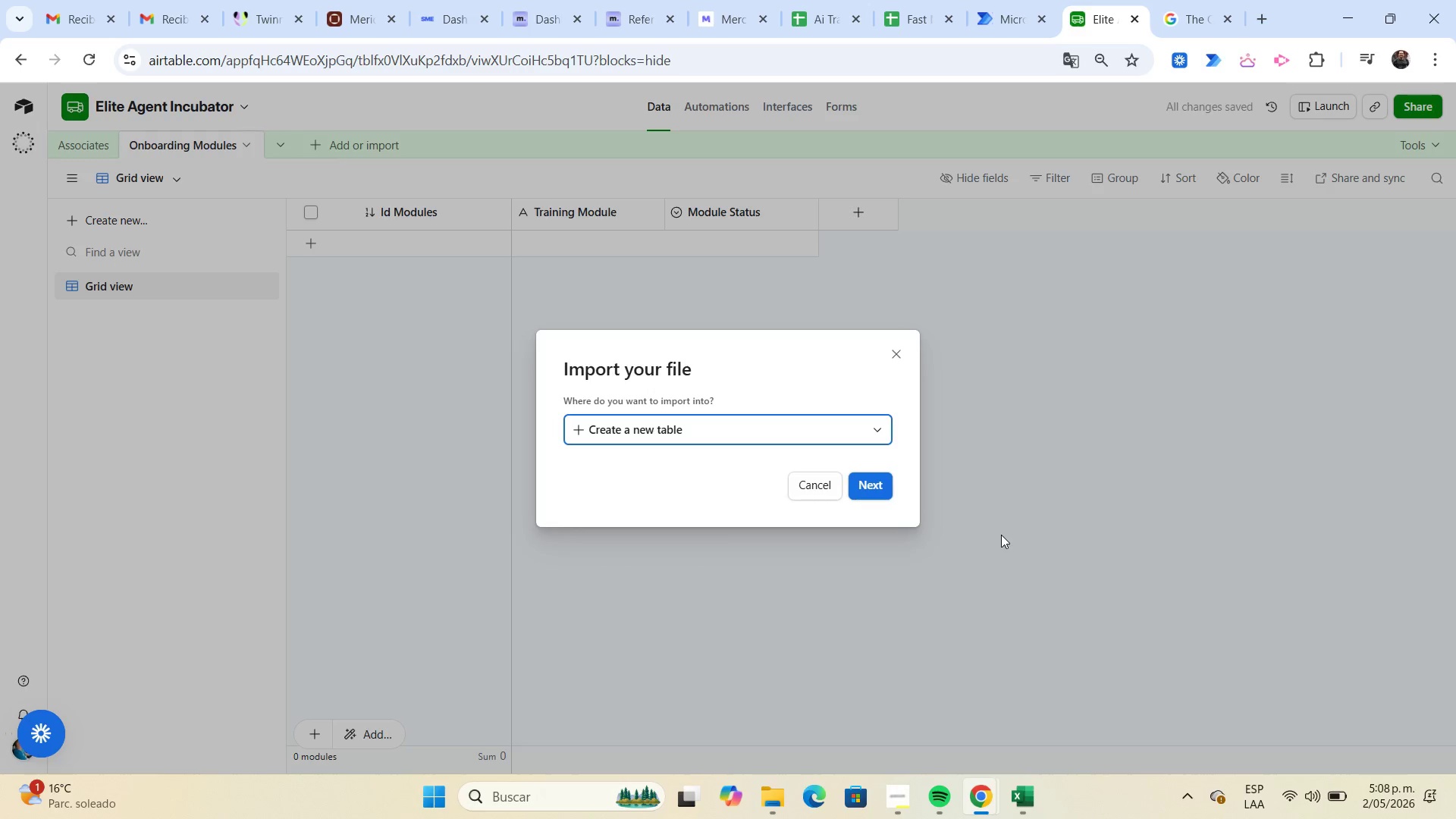 
left_click([883, 429])
 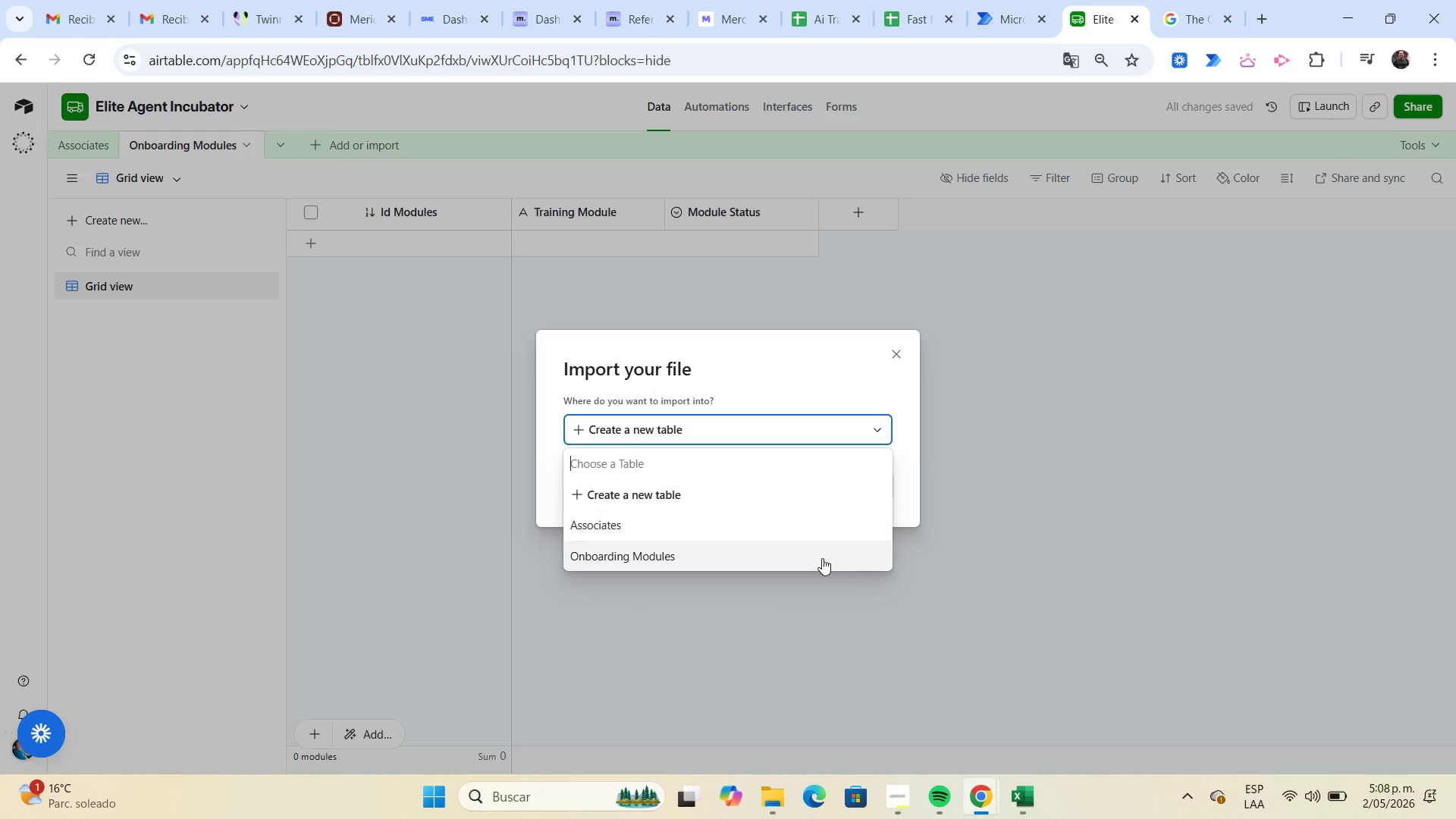 
left_click([822, 558])
 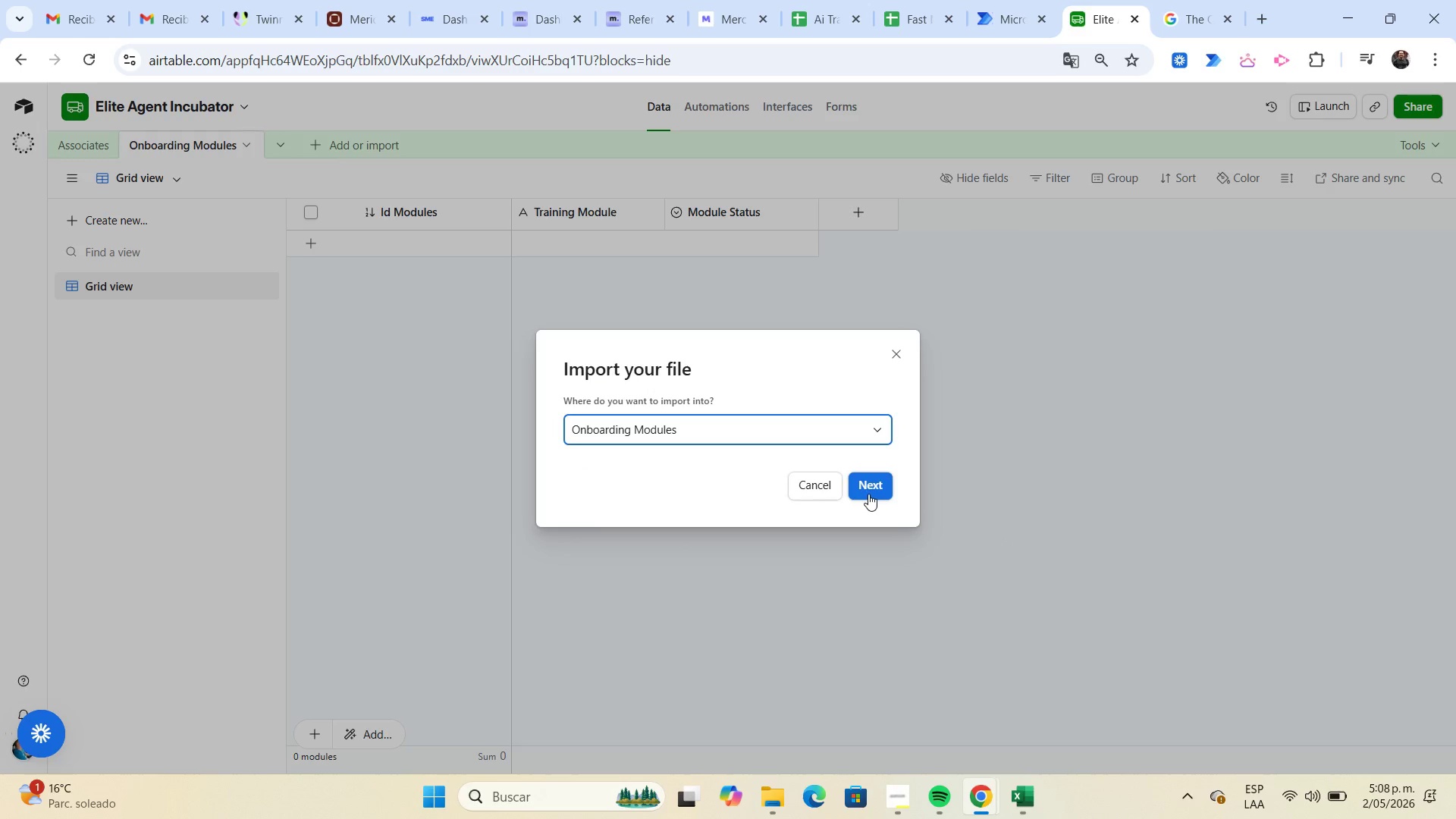 
left_click([871, 490])
 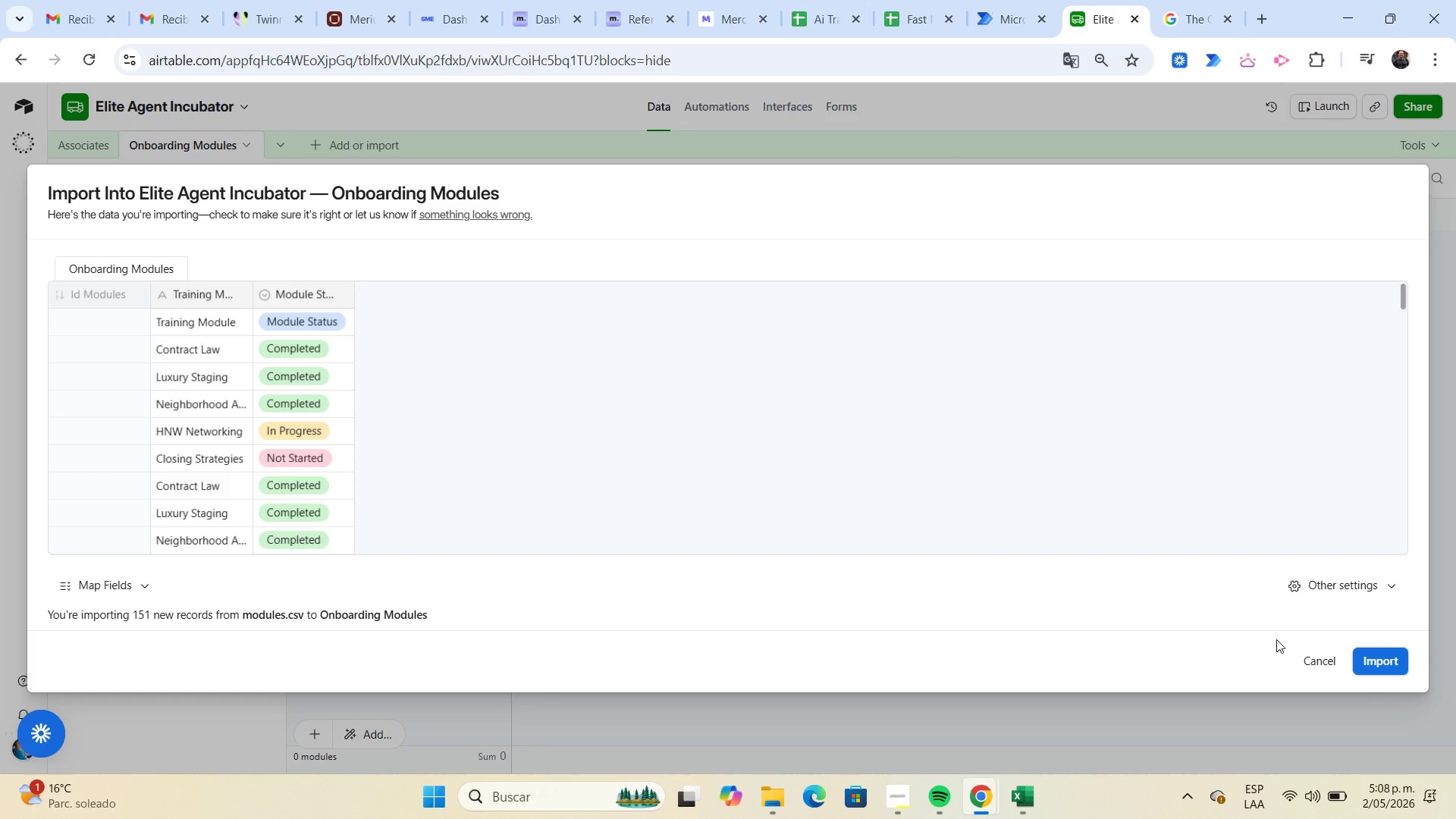 
left_click([1387, 655])
 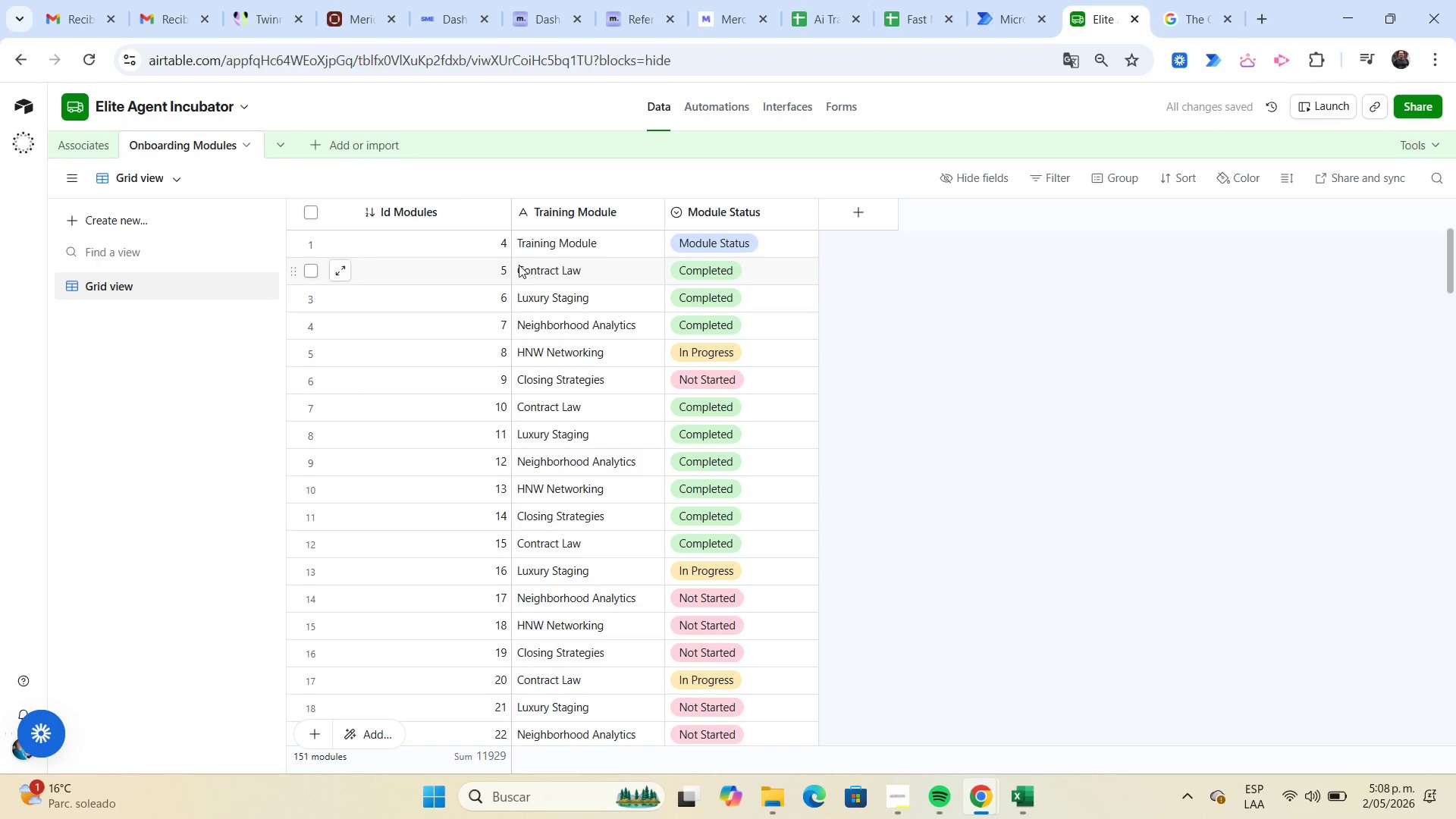 
wait(5.62)
 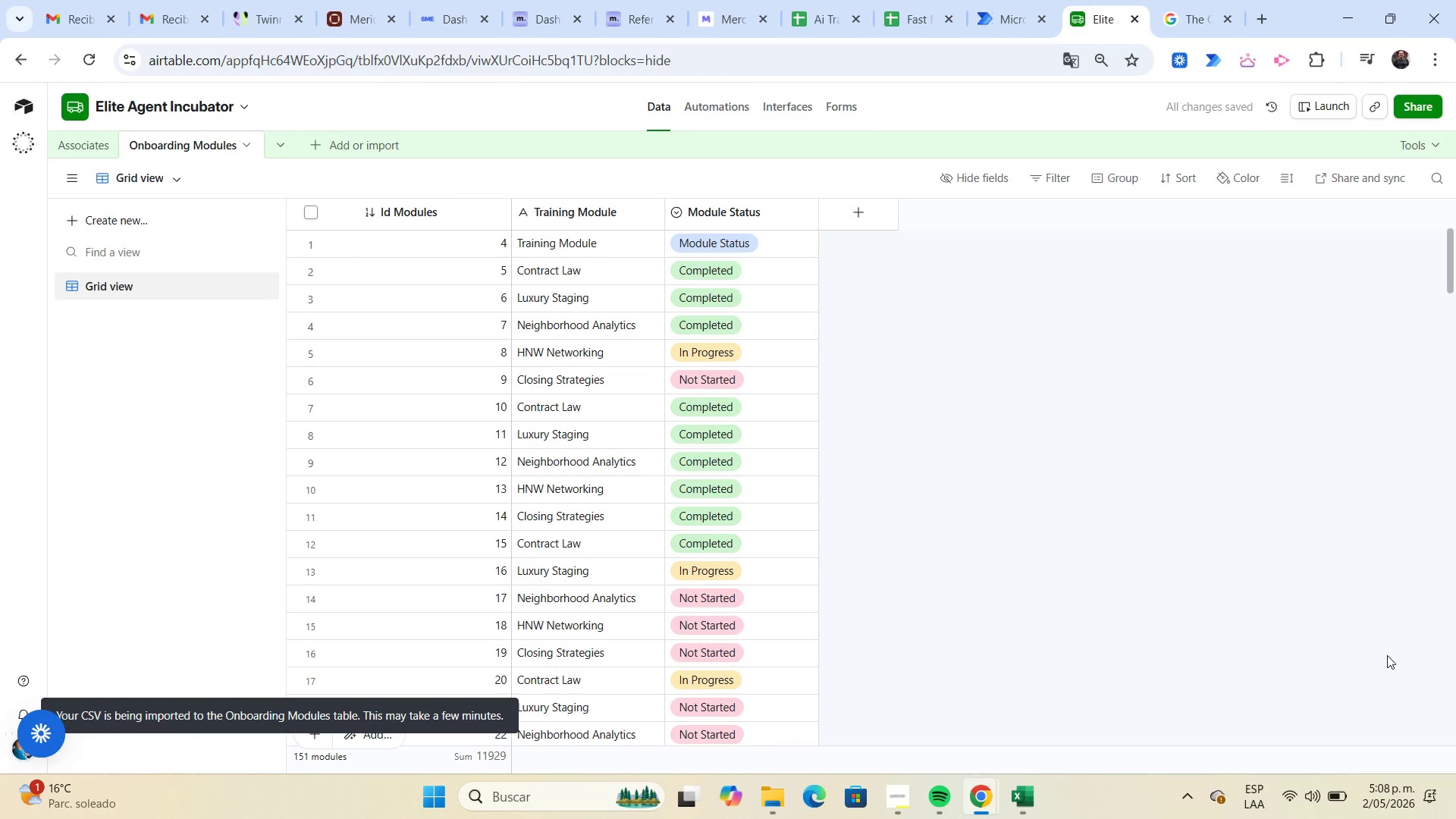 
left_click_drag(start_coordinate=[507, 212], to_coordinate=[455, 249])
 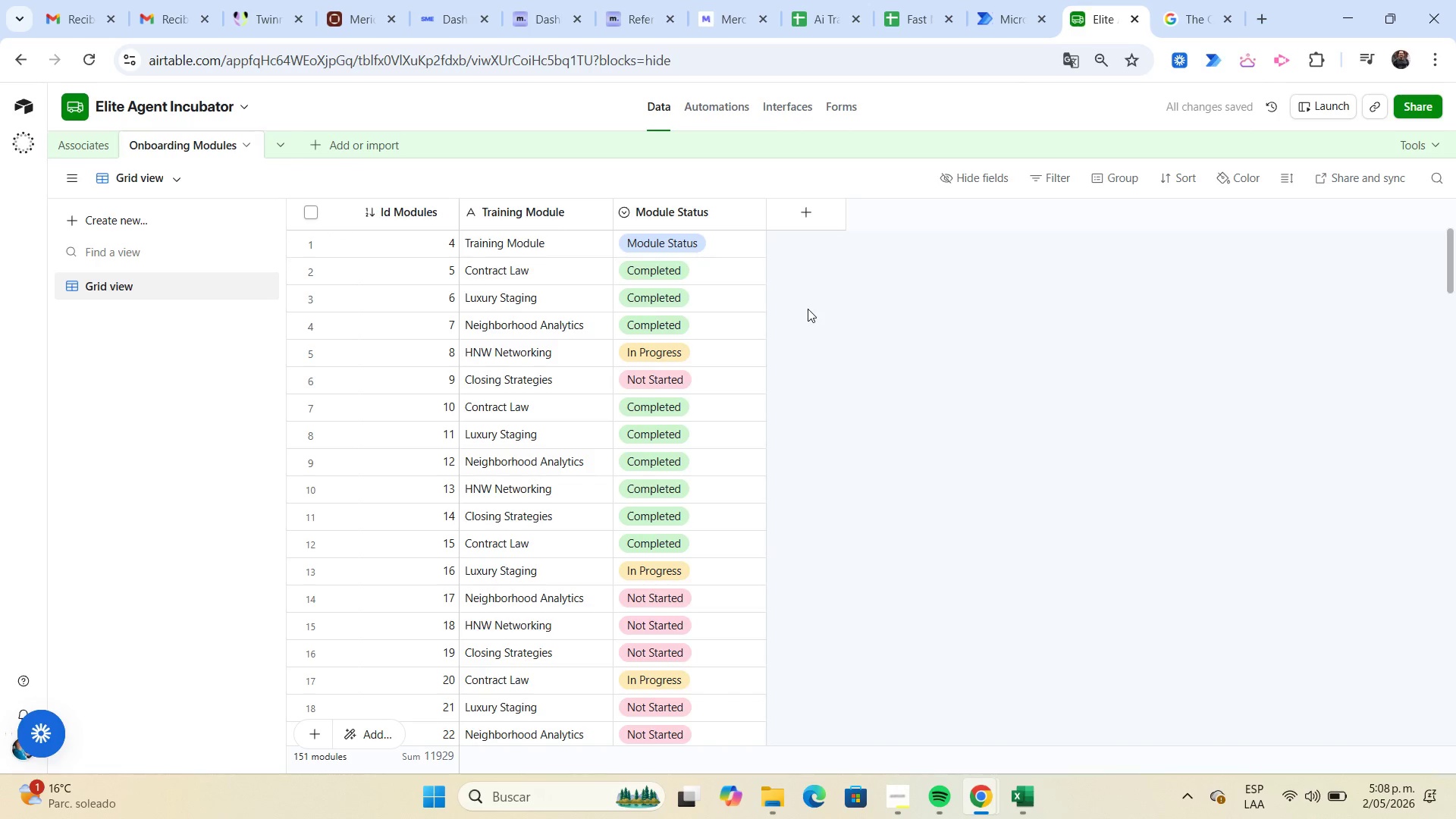 
left_click([808, 309])
 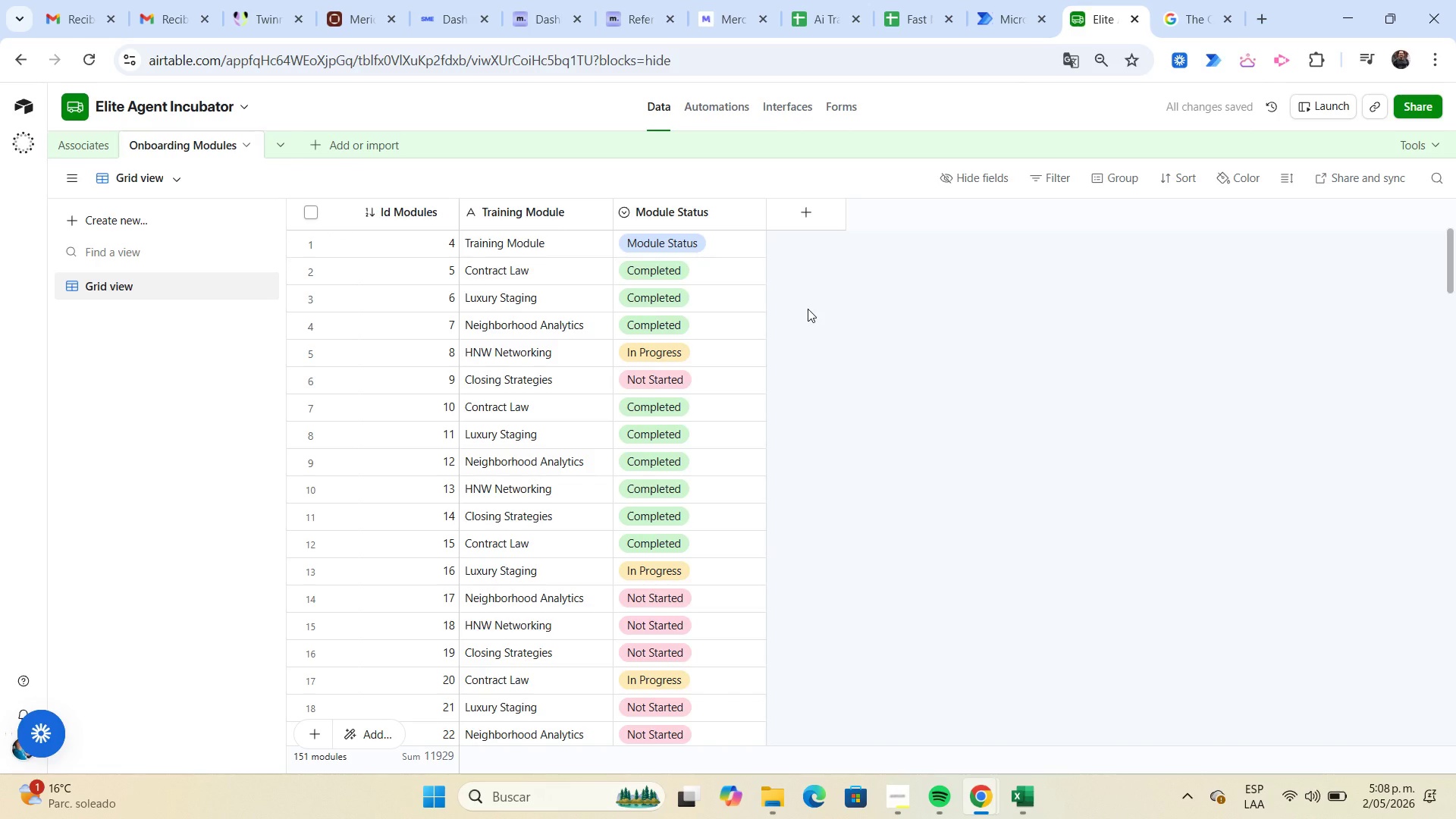 
scroll: coordinate [808, 309], scroll_direction: down, amount: 30.0
 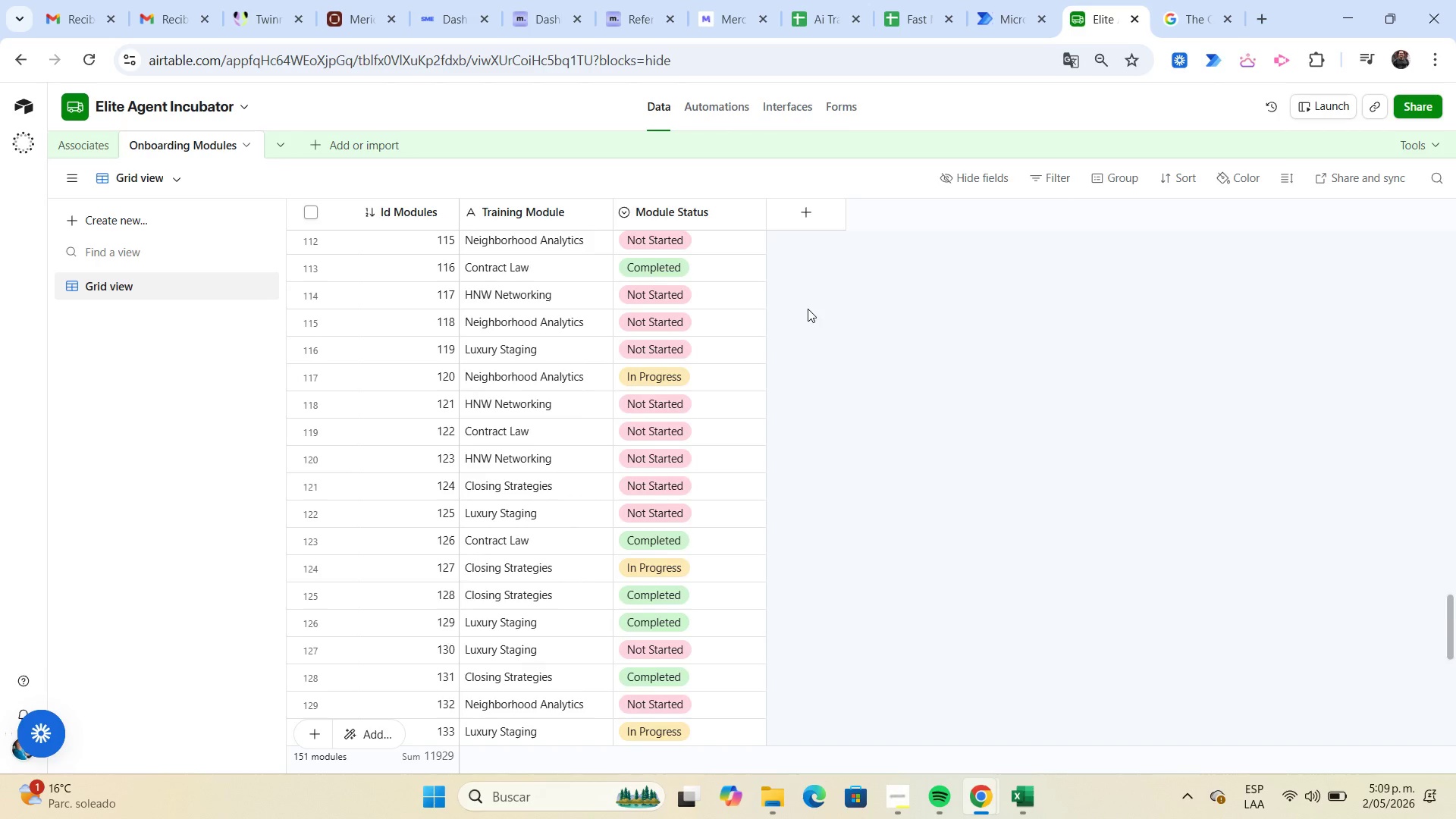 
scroll: coordinate [808, 309], scroll_direction: up, amount: 38.0
 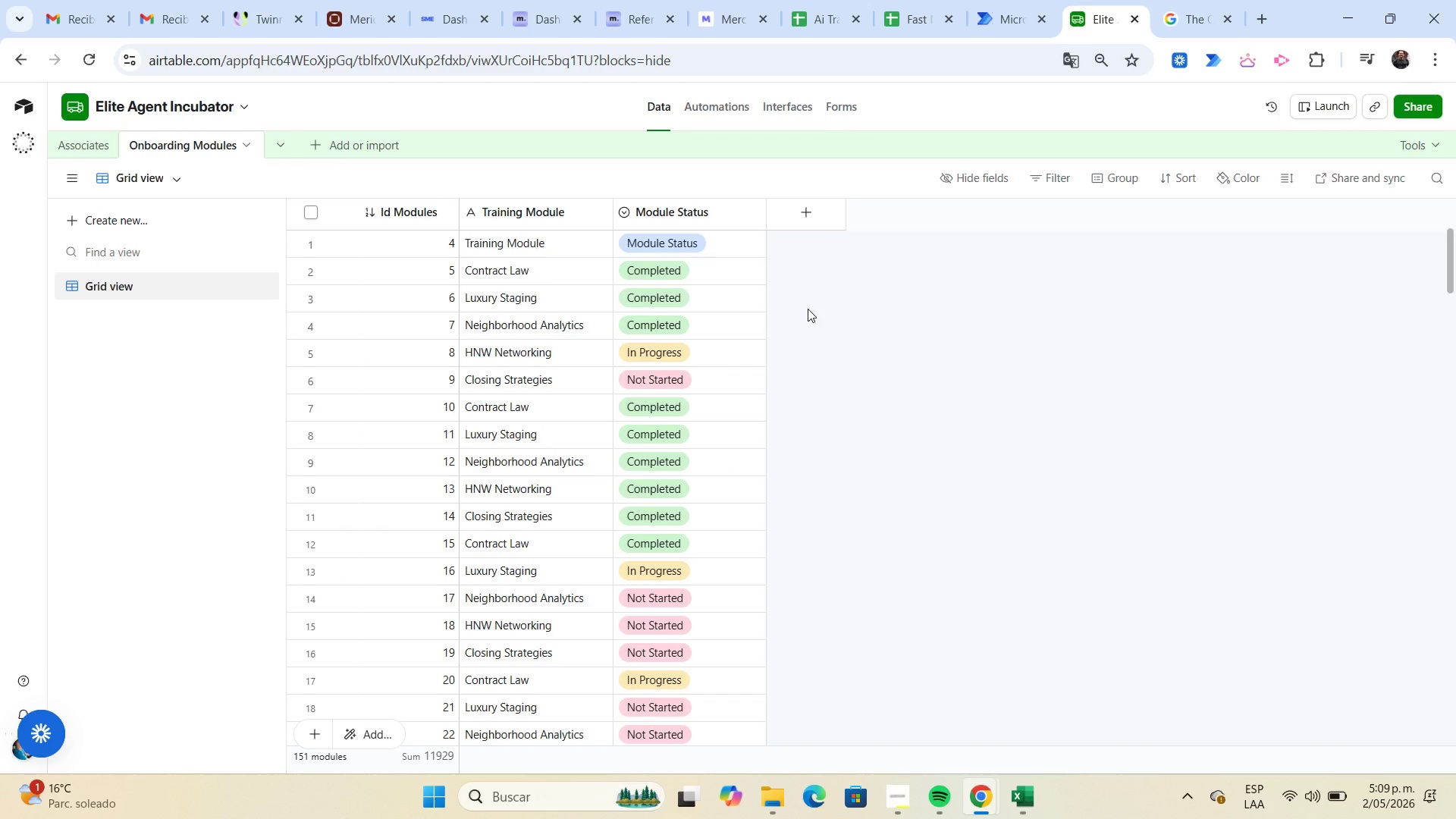 
wait(12.81)
 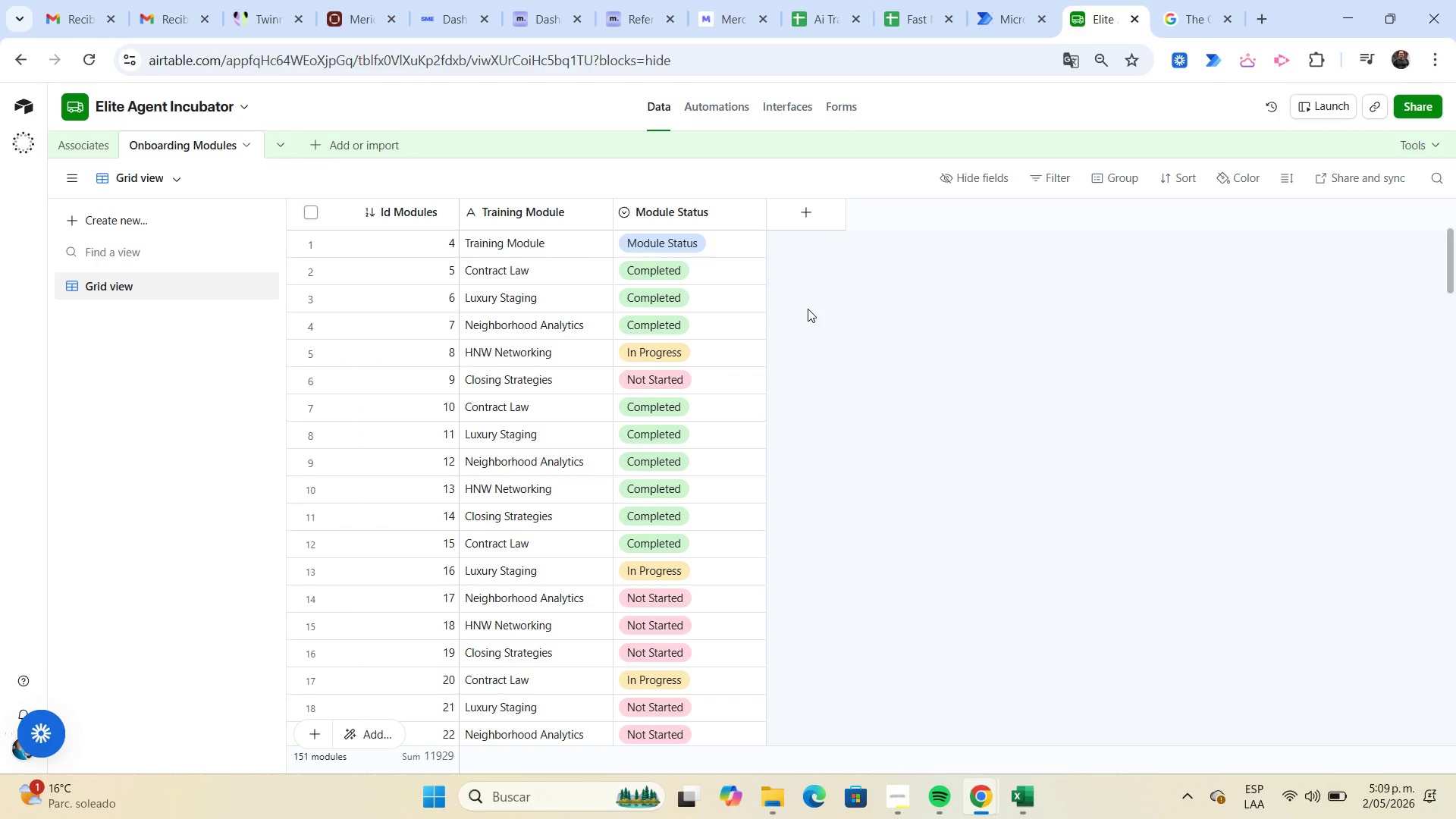 
left_click([78, 150])
 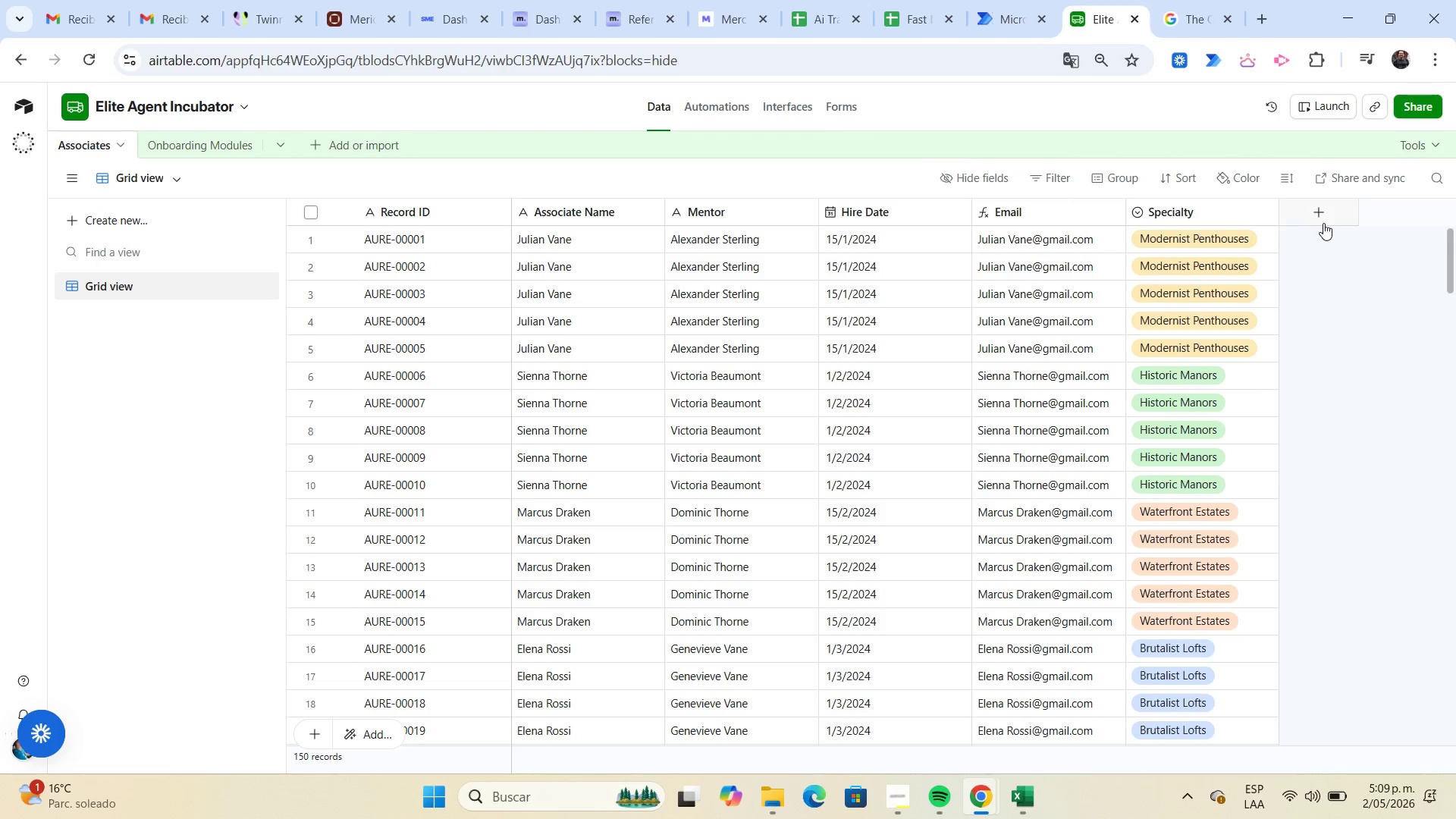 
left_click([1323, 216])
 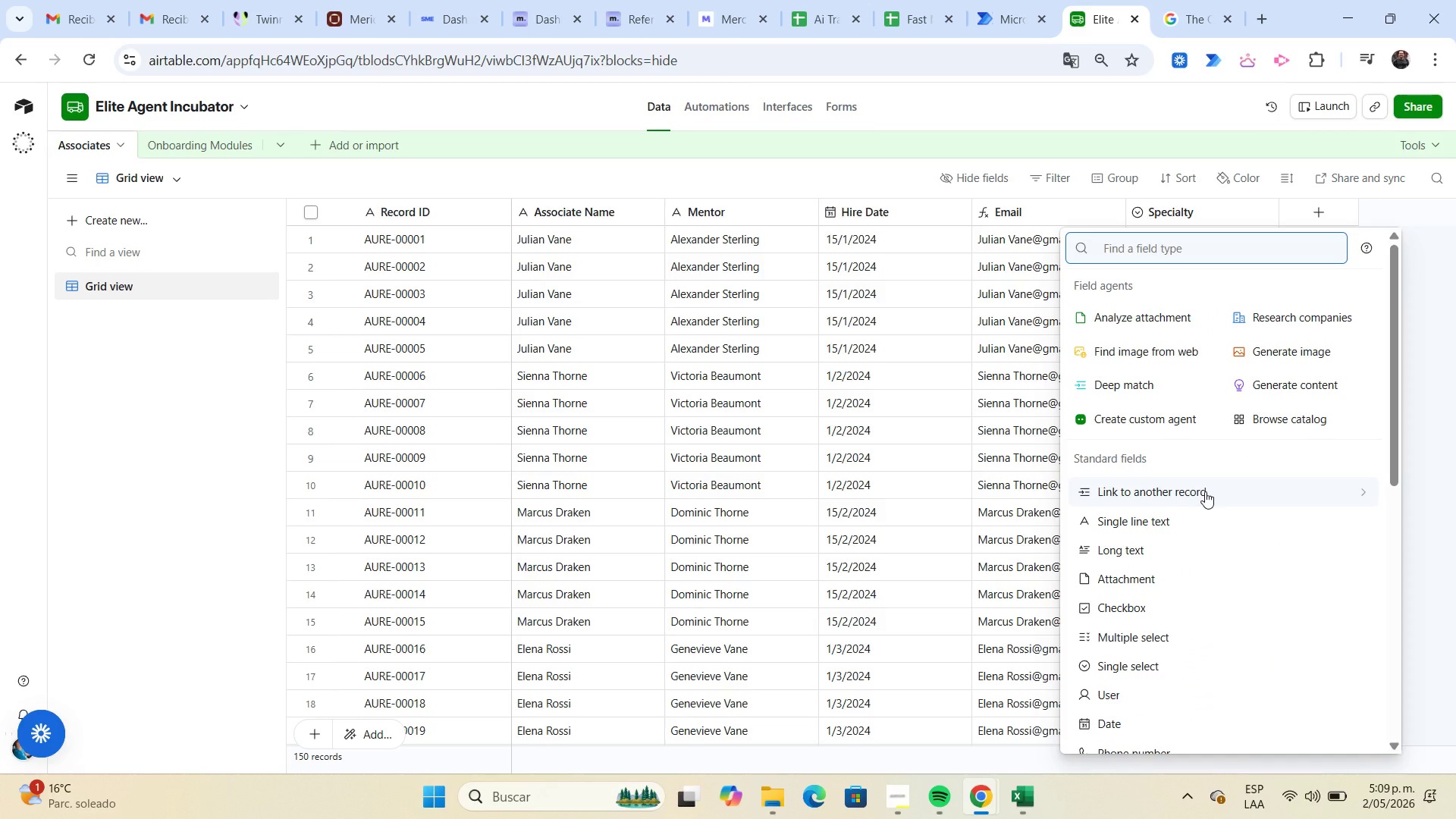 
left_click([1205, 491])
 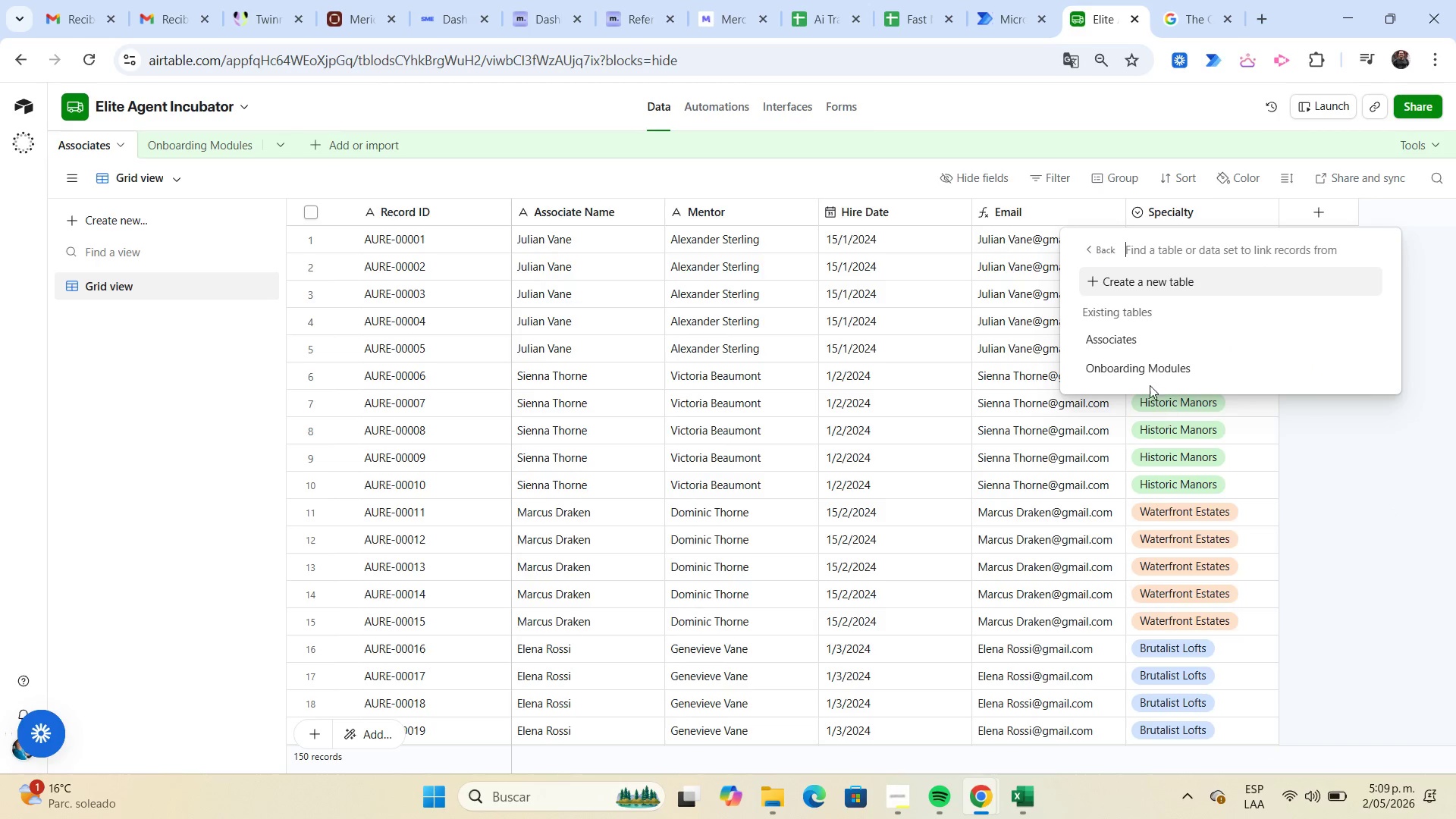 
left_click([1149, 374])
 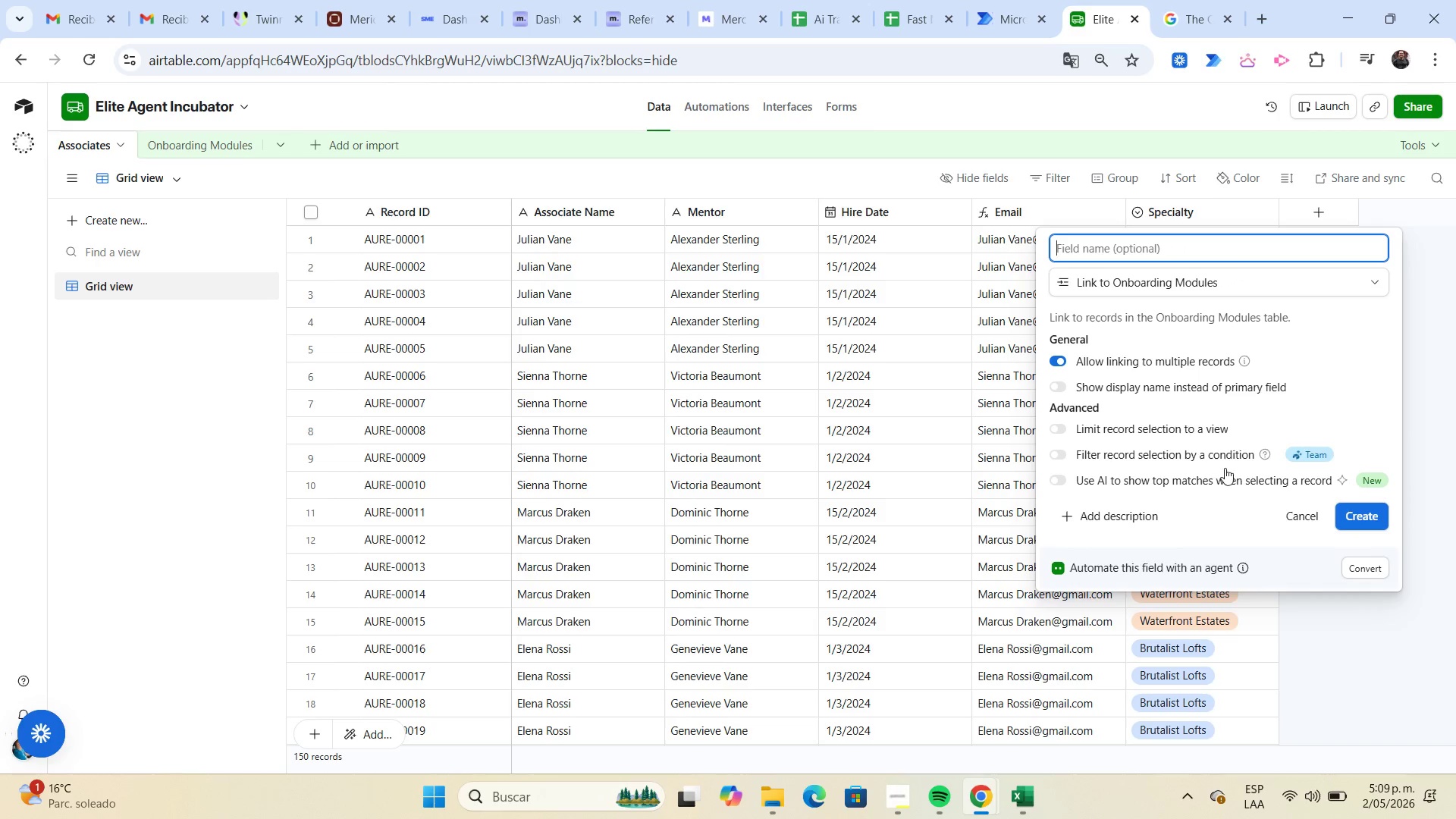 
left_click([1357, 513])
 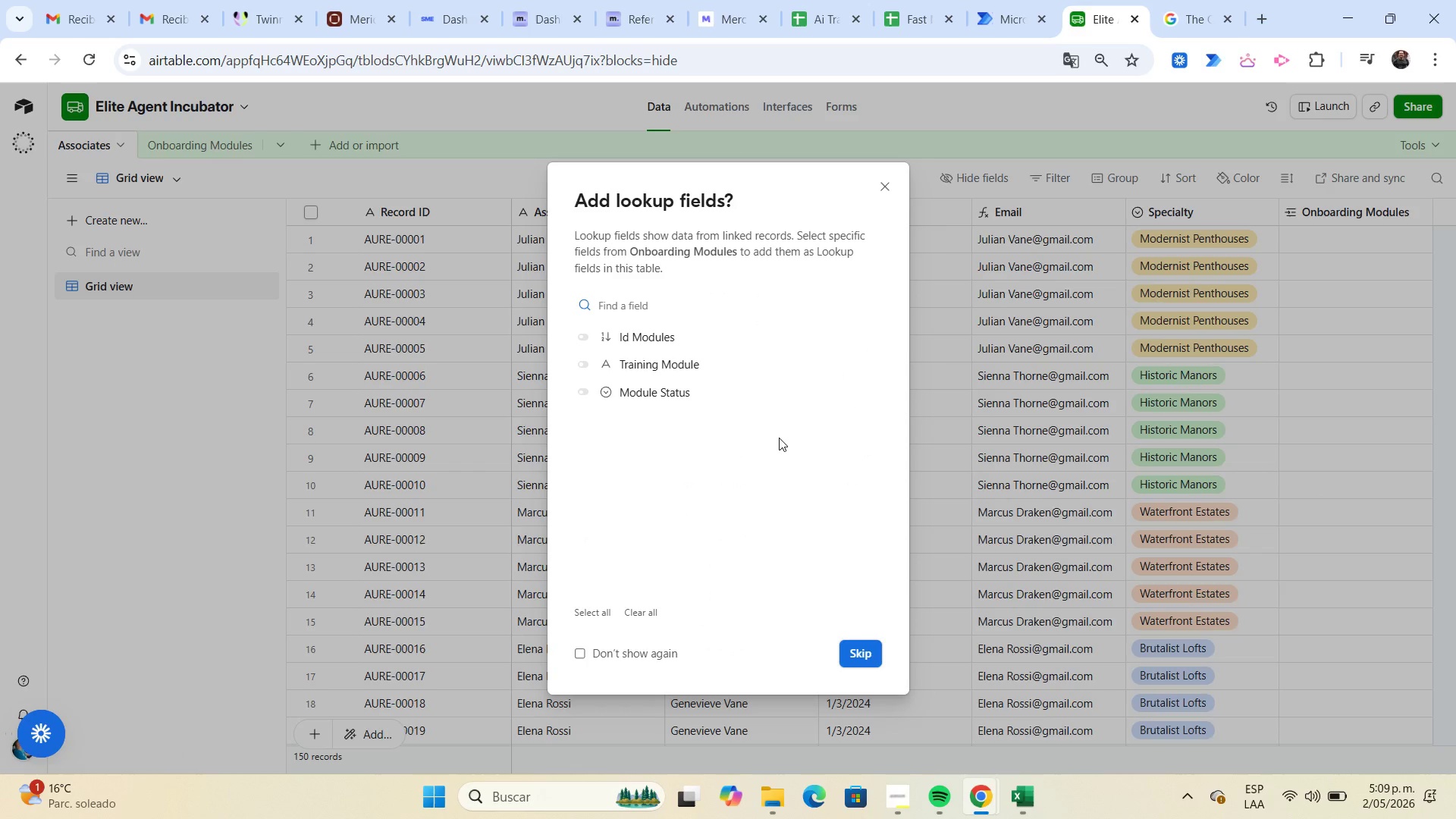 
wait(13.92)
 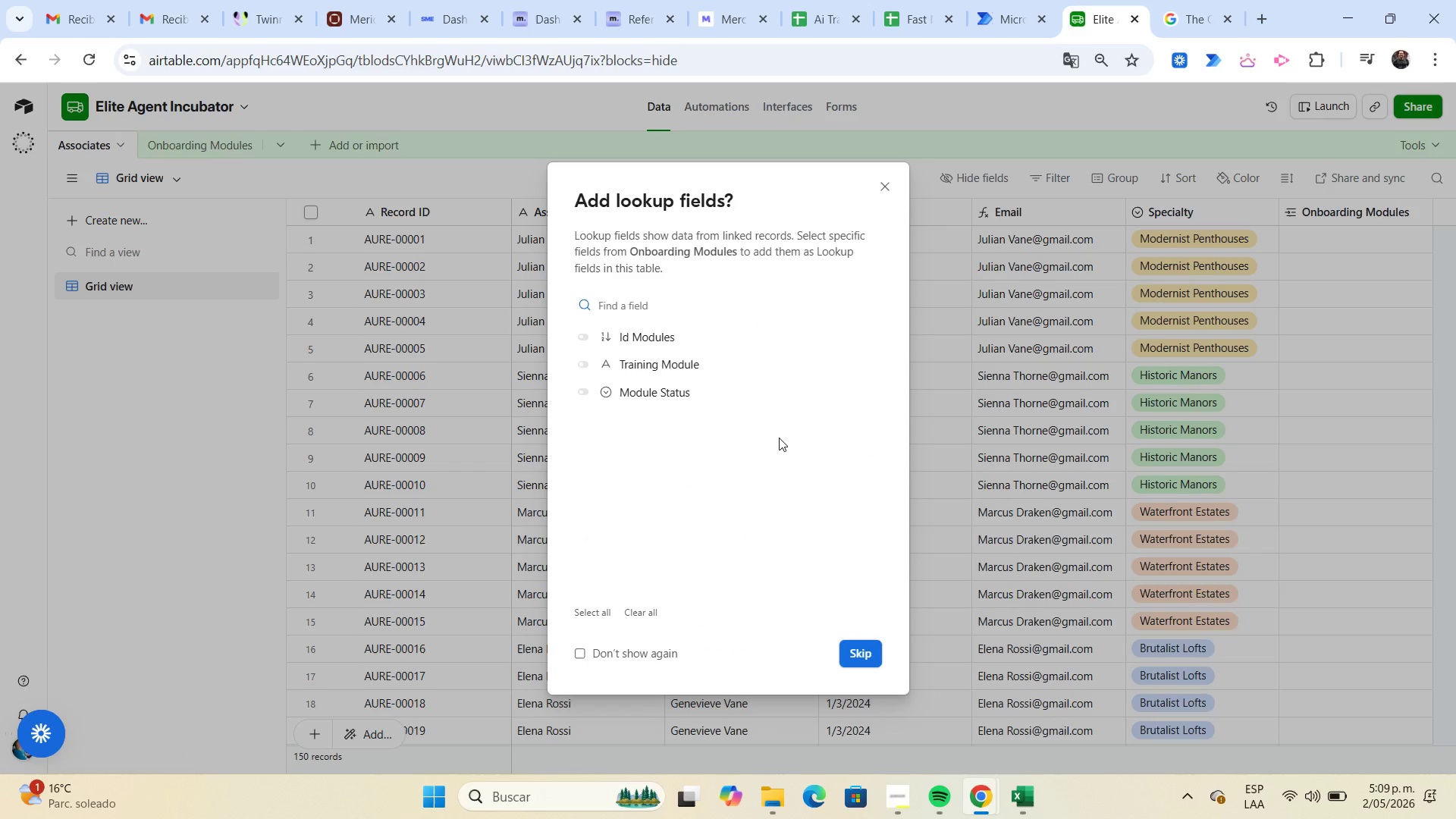 
left_click([603, 614])
 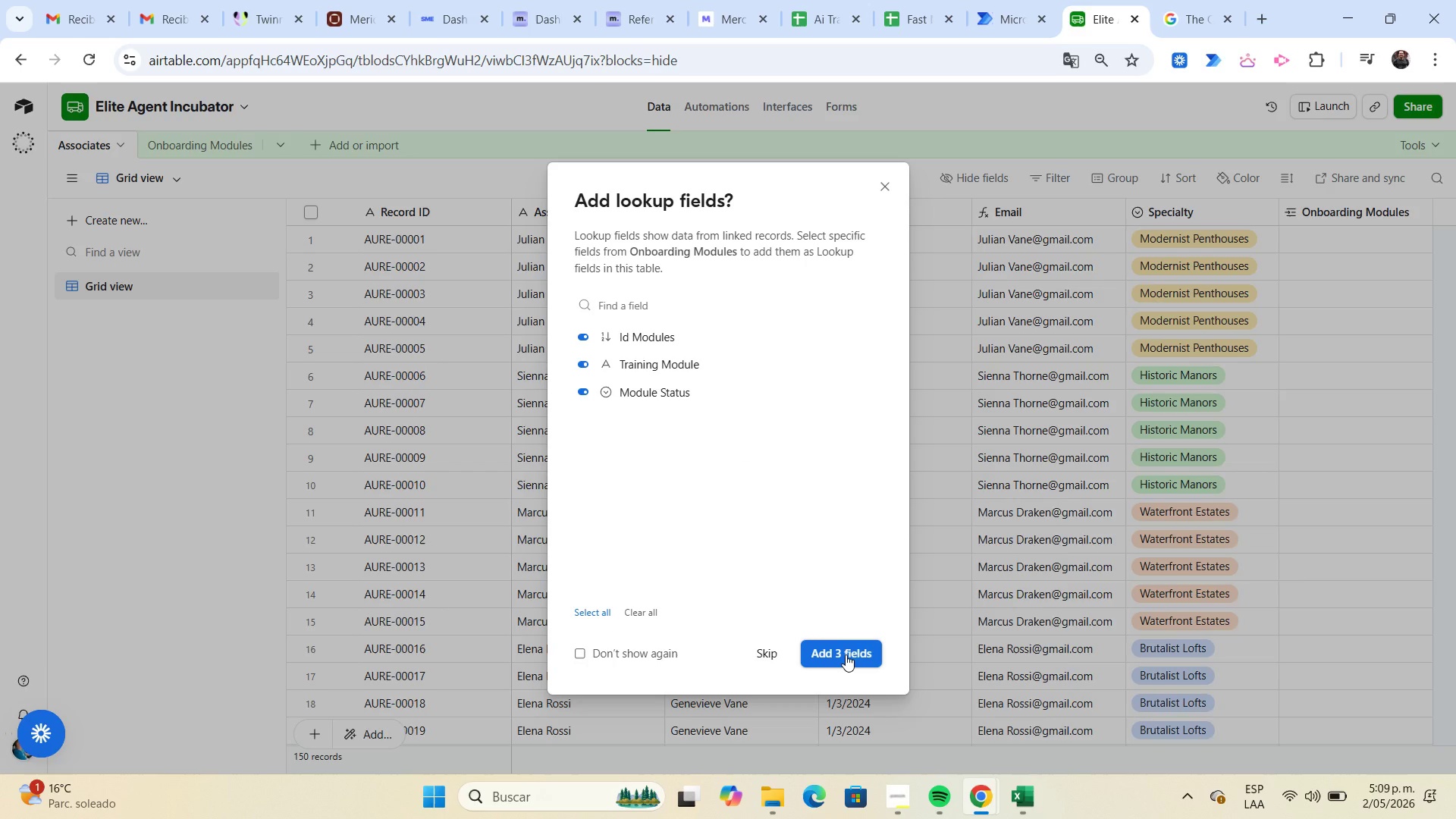 
left_click([846, 654])
 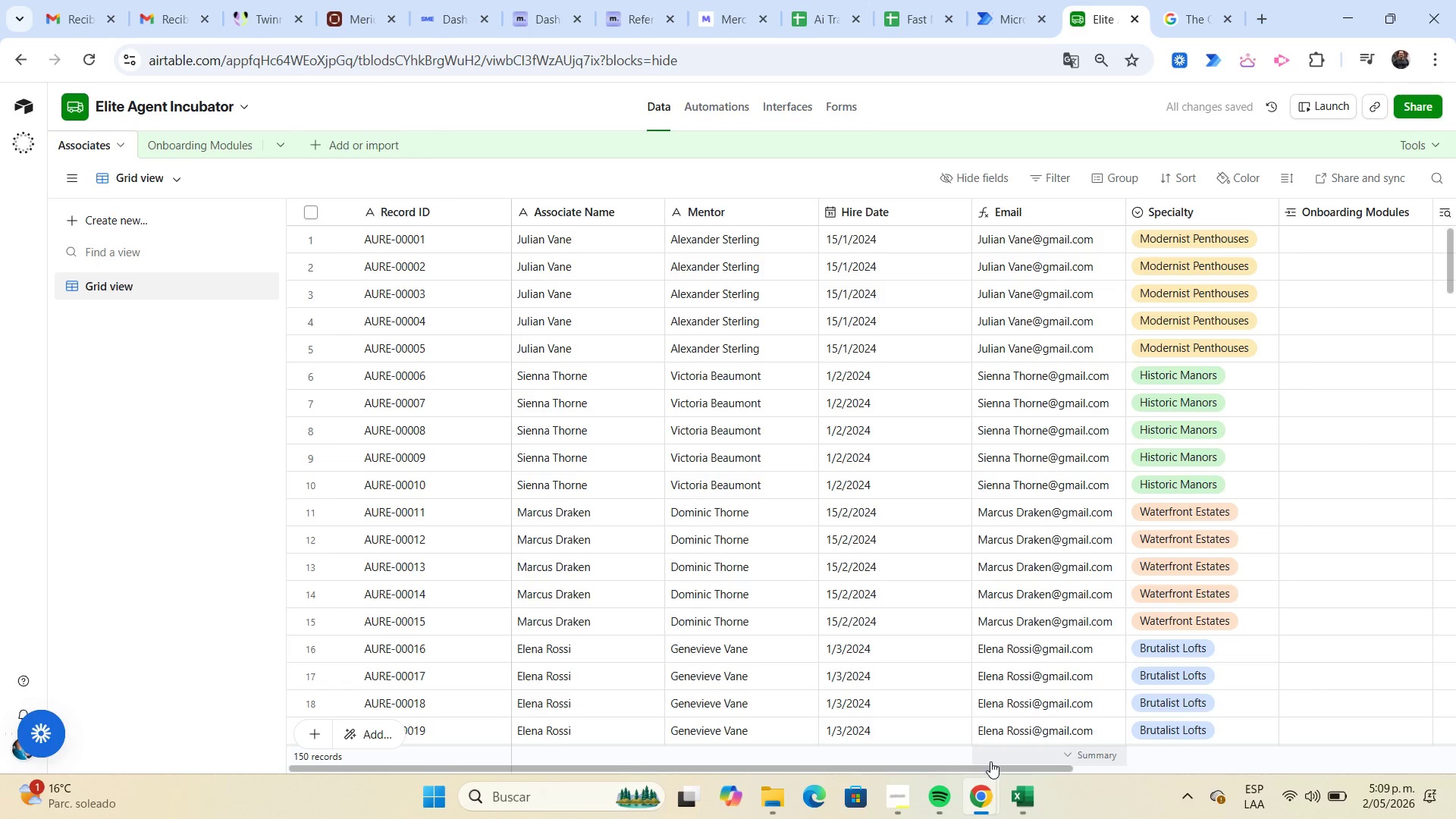 
left_click_drag(start_coordinate=[999, 767], to_coordinate=[821, 780])
 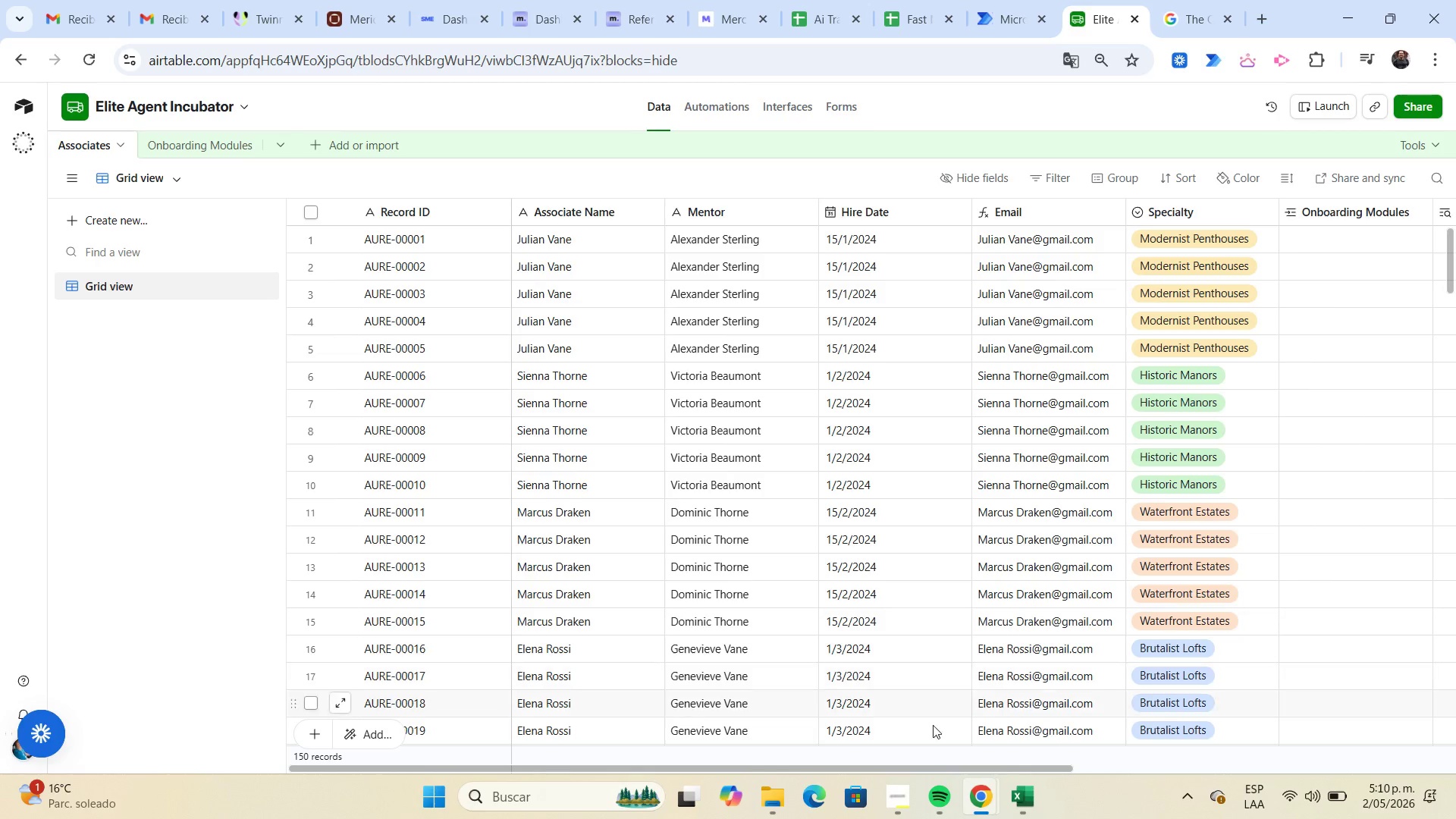 
wait(5.05)
 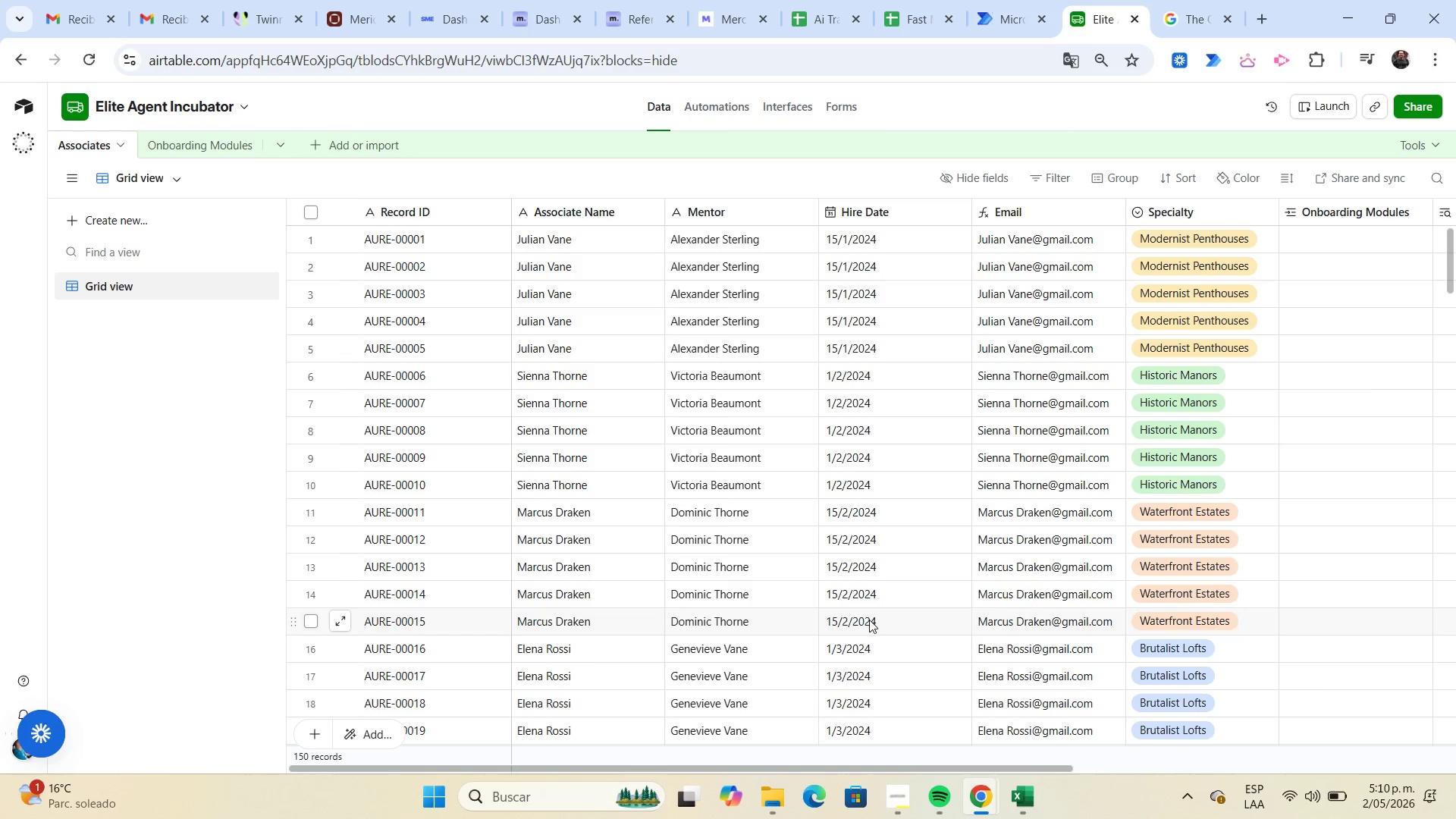 
left_click_drag(start_coordinate=[1021, 769], to_coordinate=[1308, 764])
 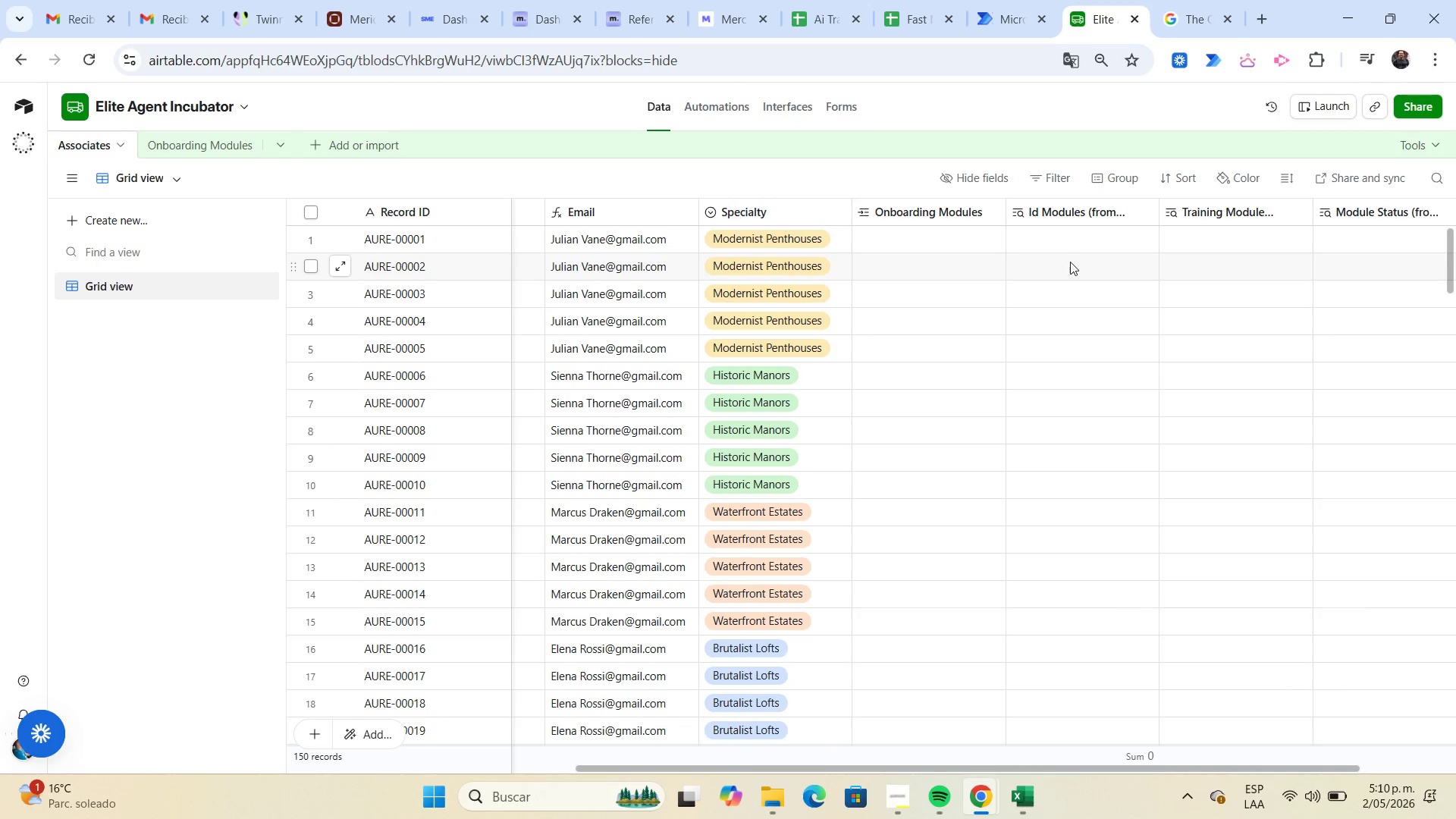 
wait(5.69)
 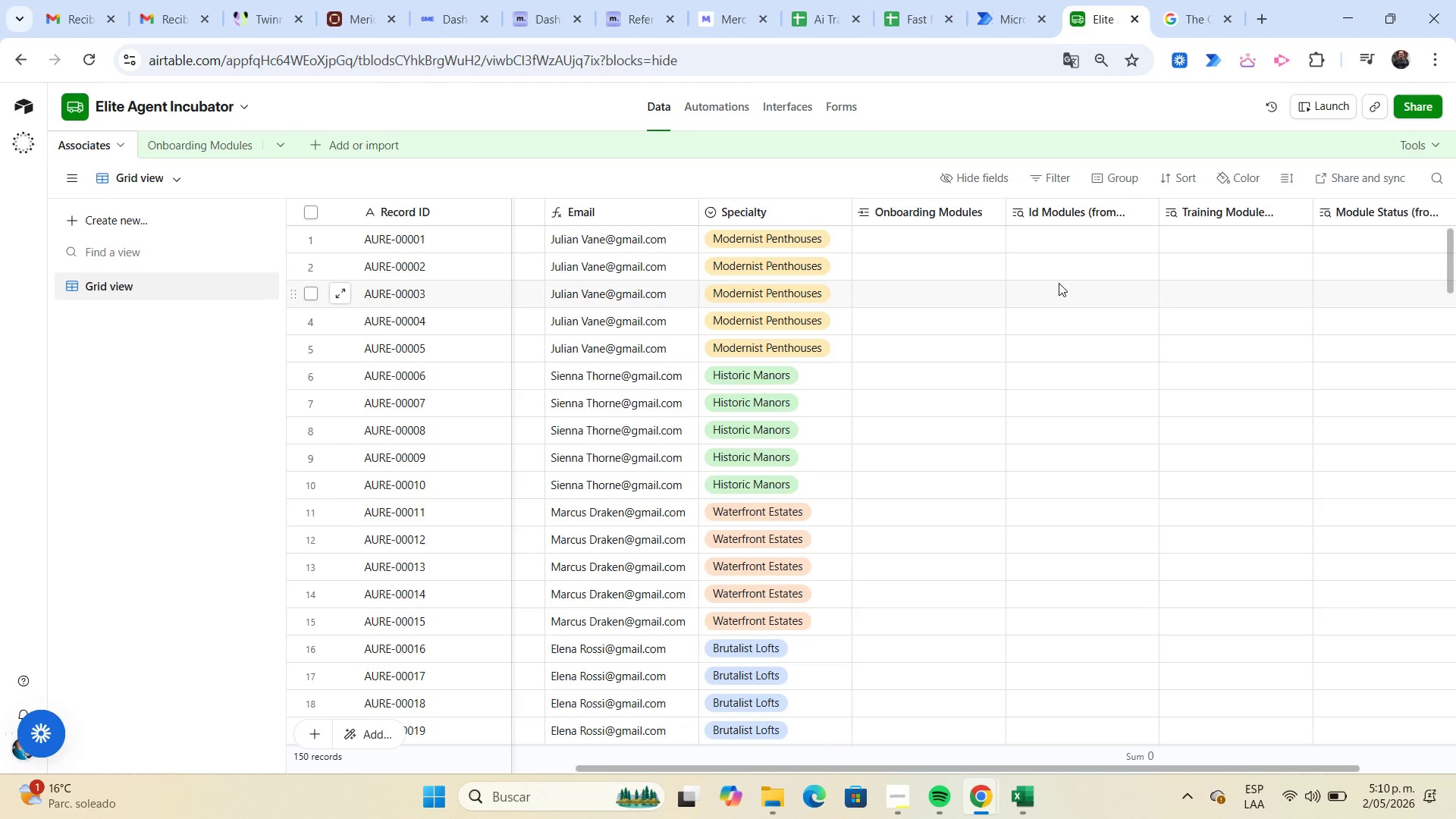 
left_click([926, 238])
 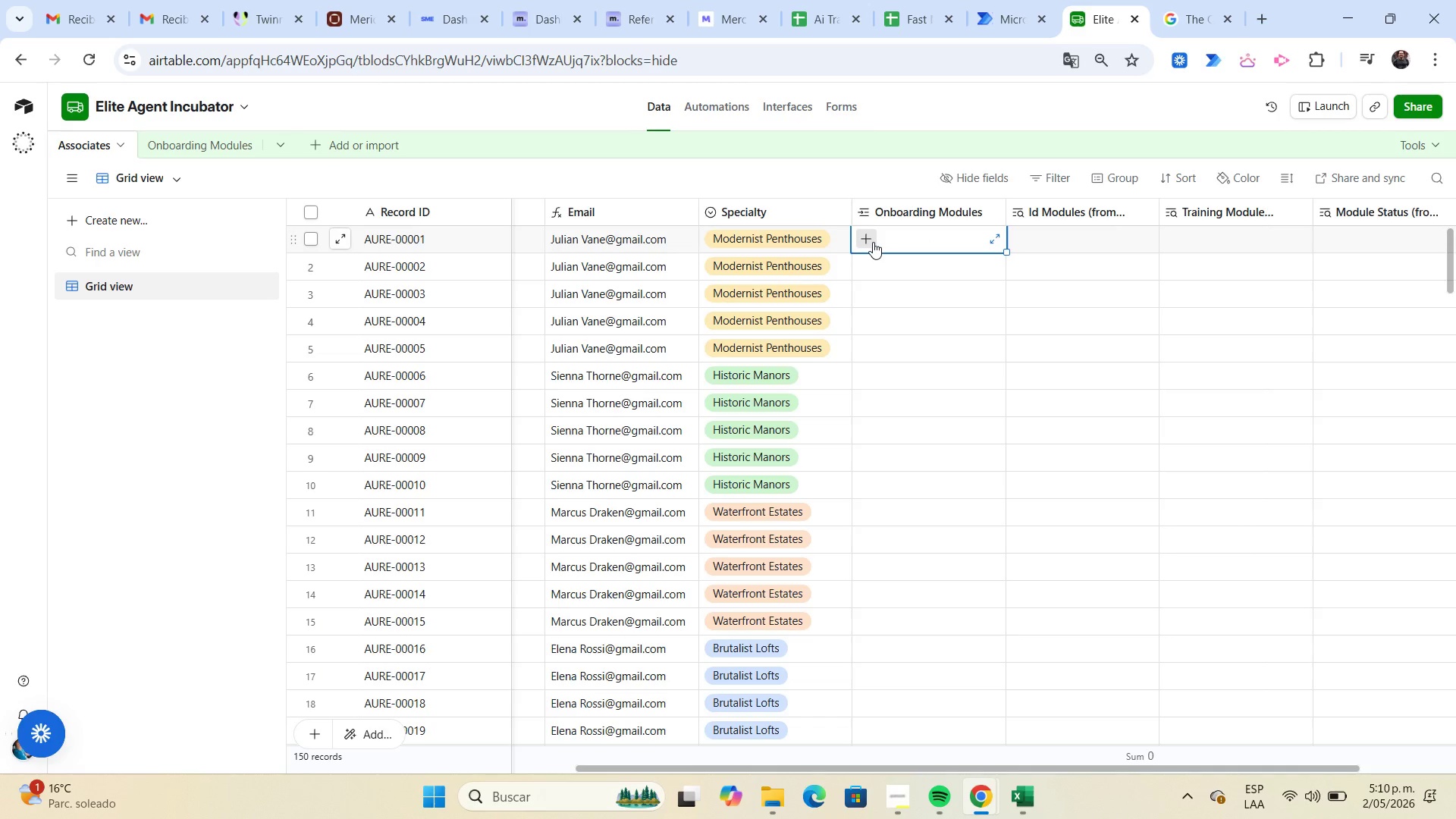 
left_click([871, 242])
 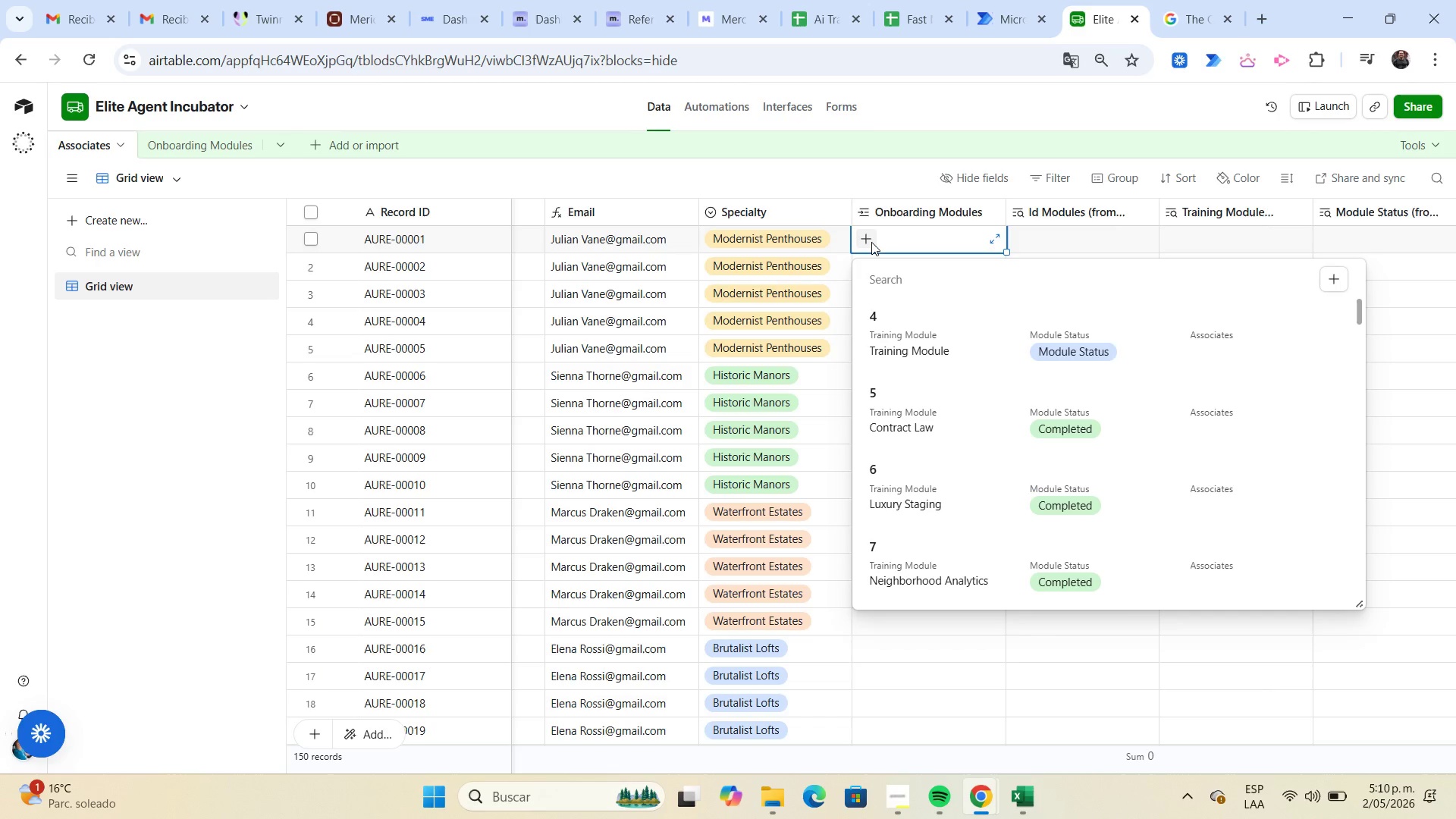 
wait(15.2)
 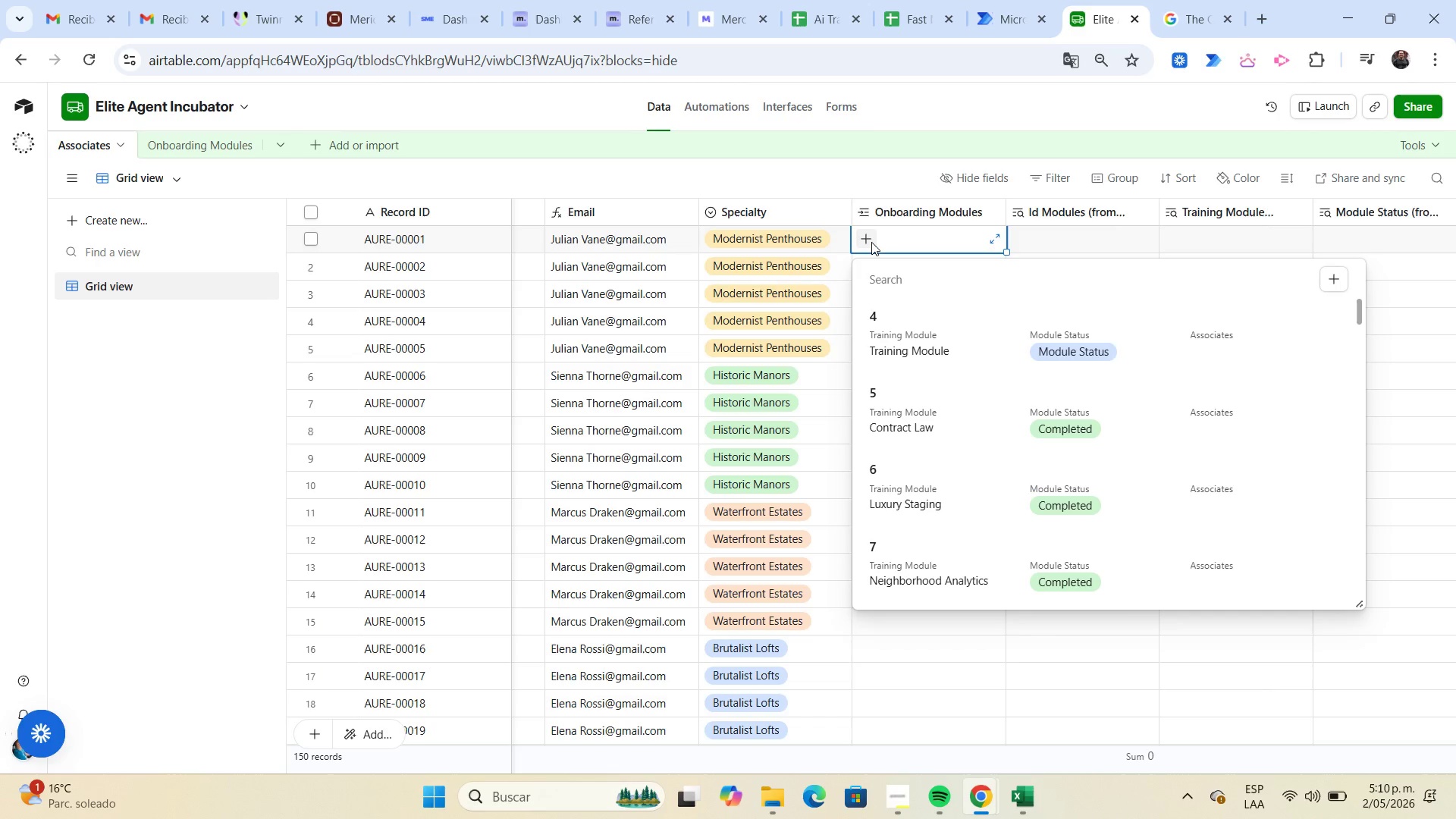 
scroll: coordinate [924, 327], scroll_direction: down, amount: 13.0
 